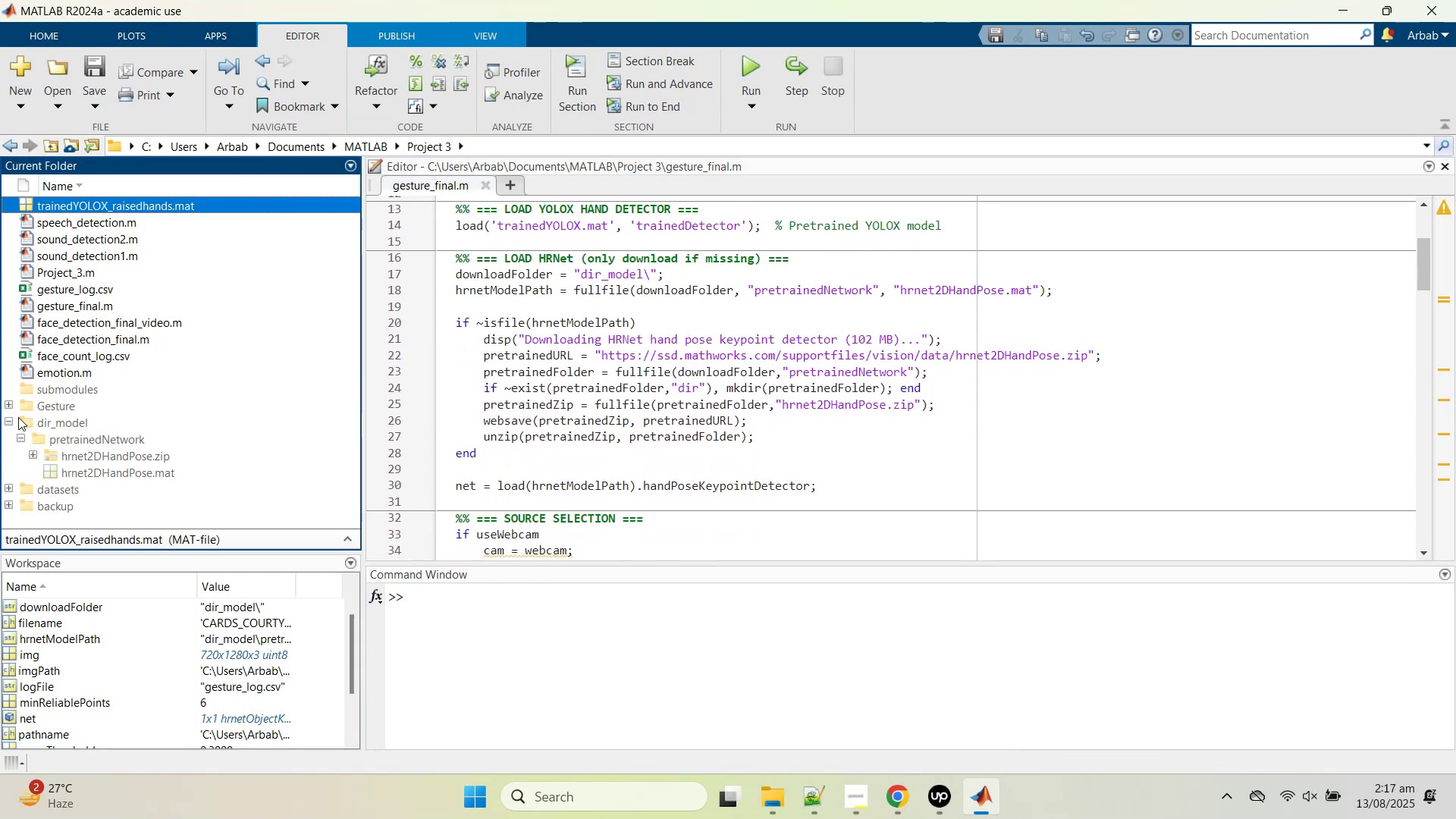 
left_click([9, 404])
 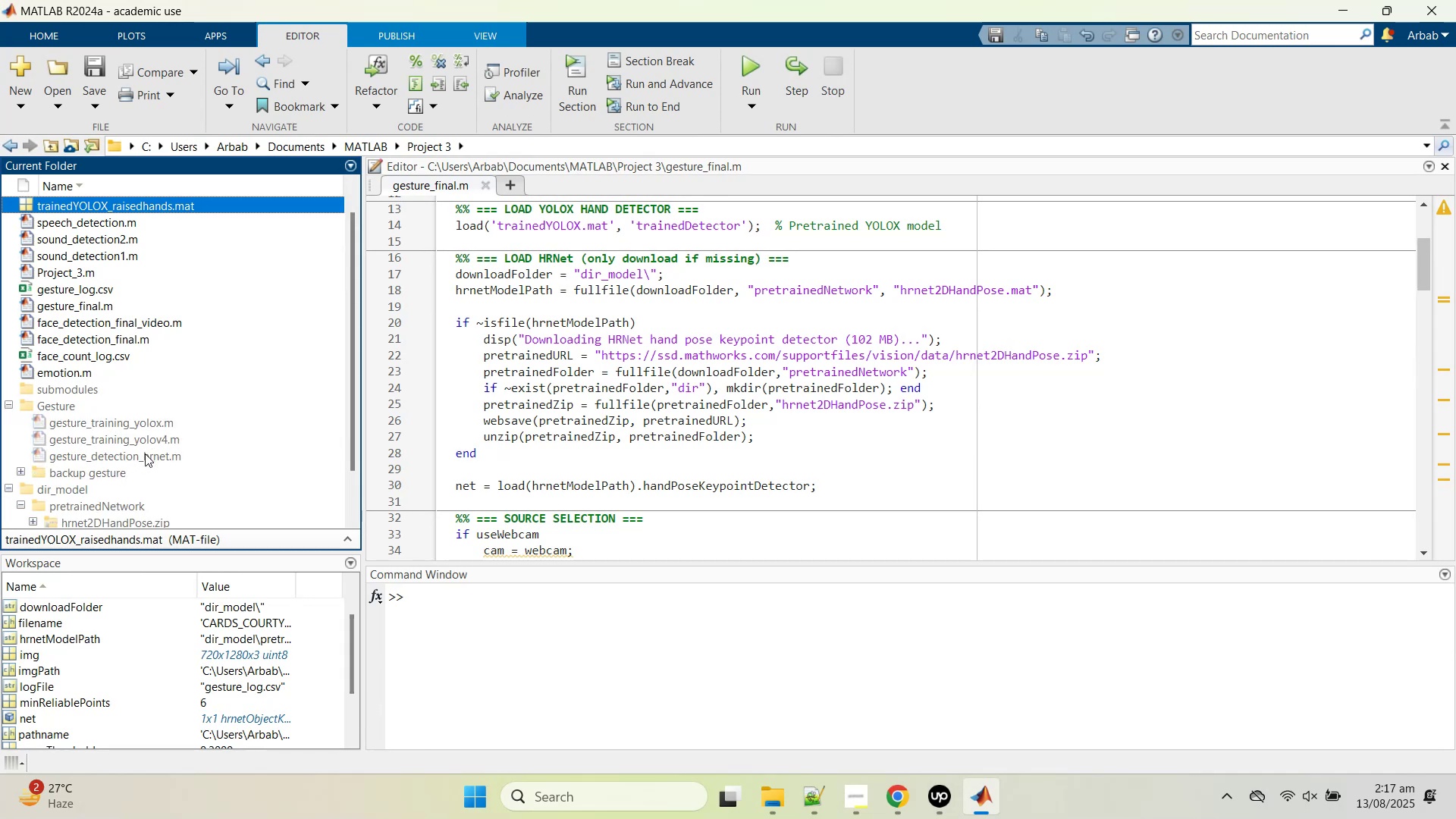 
double_click([141, 422])
 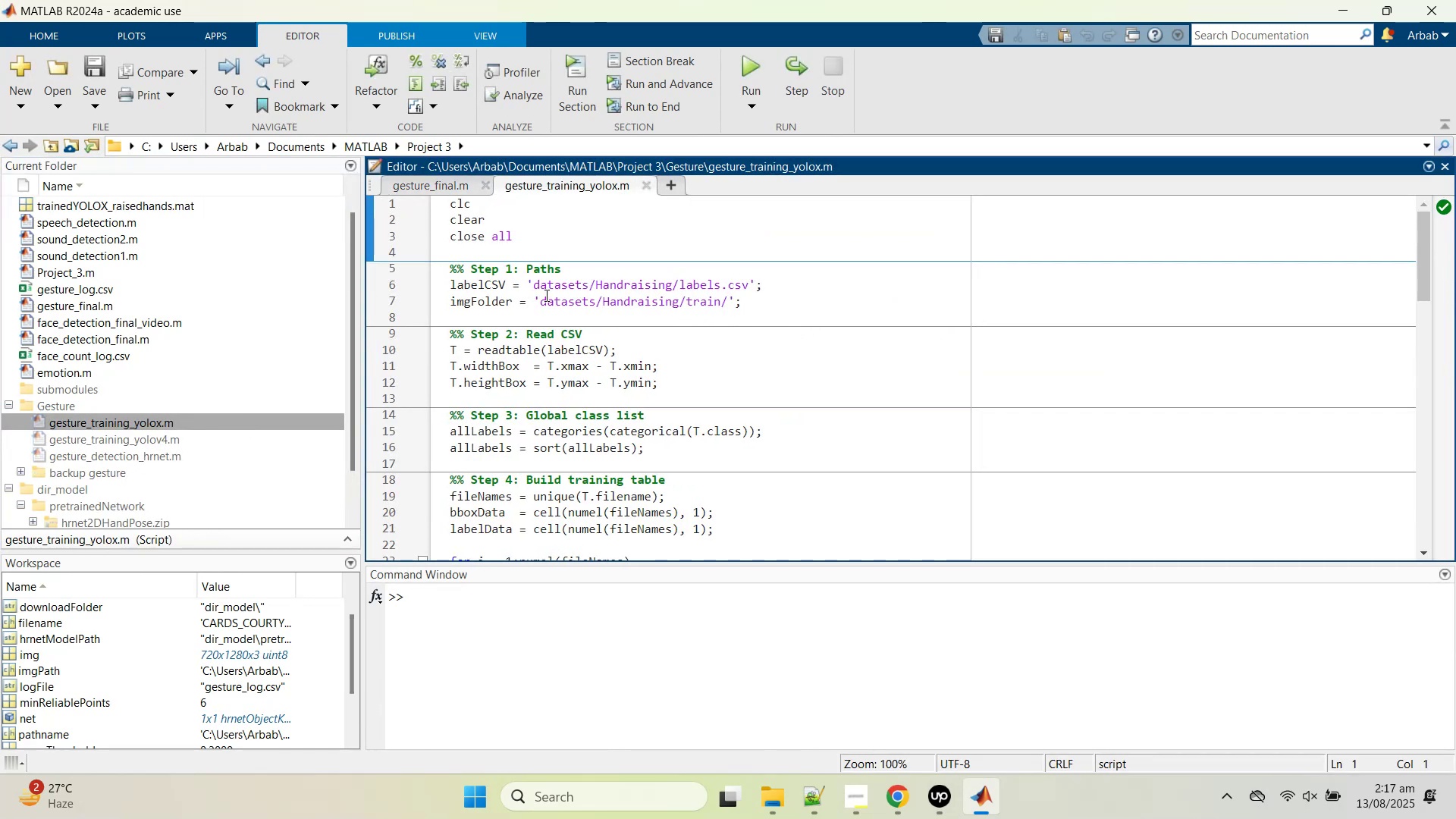 
wait(5.14)
 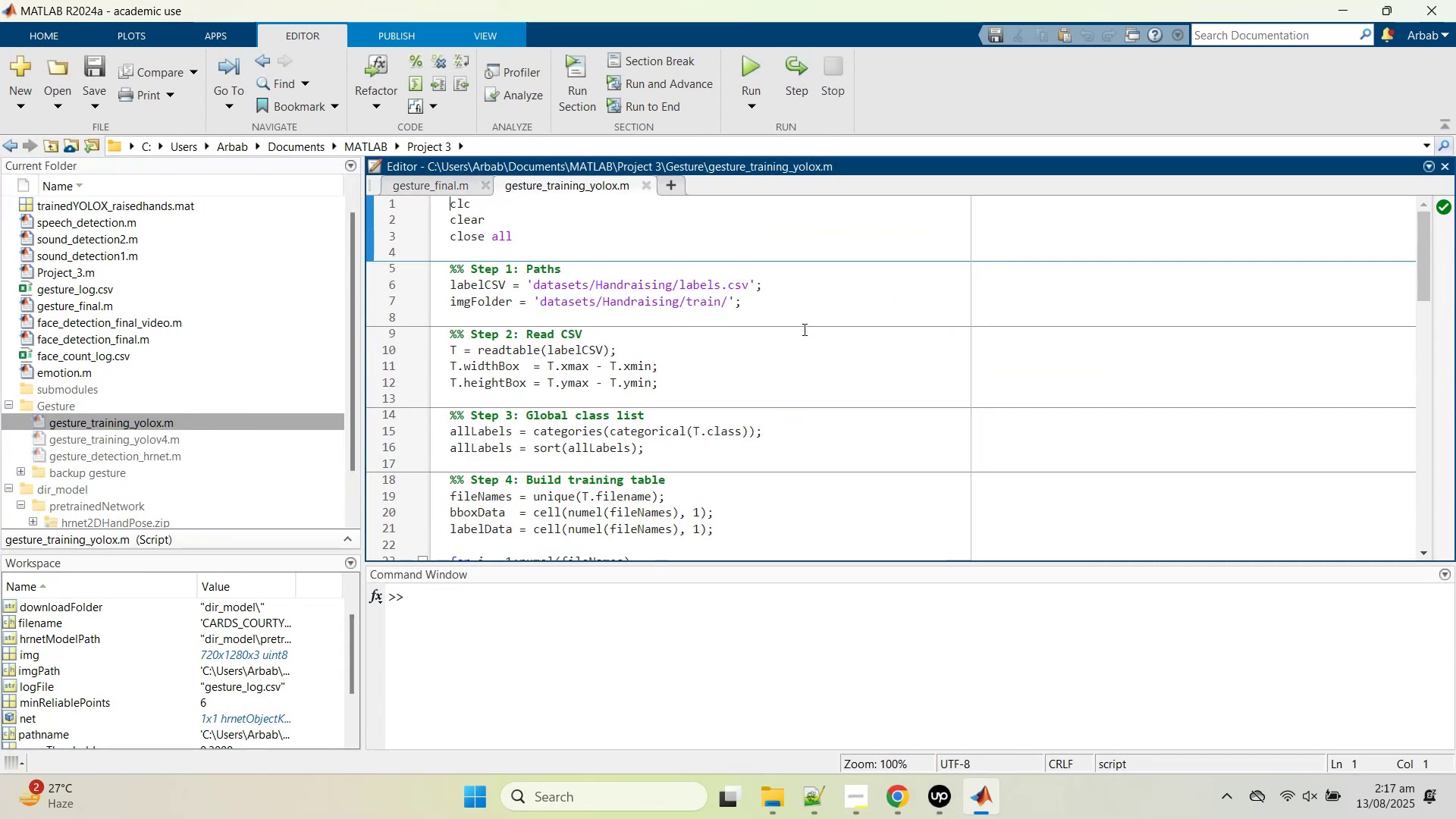 
left_click([532, 284])
 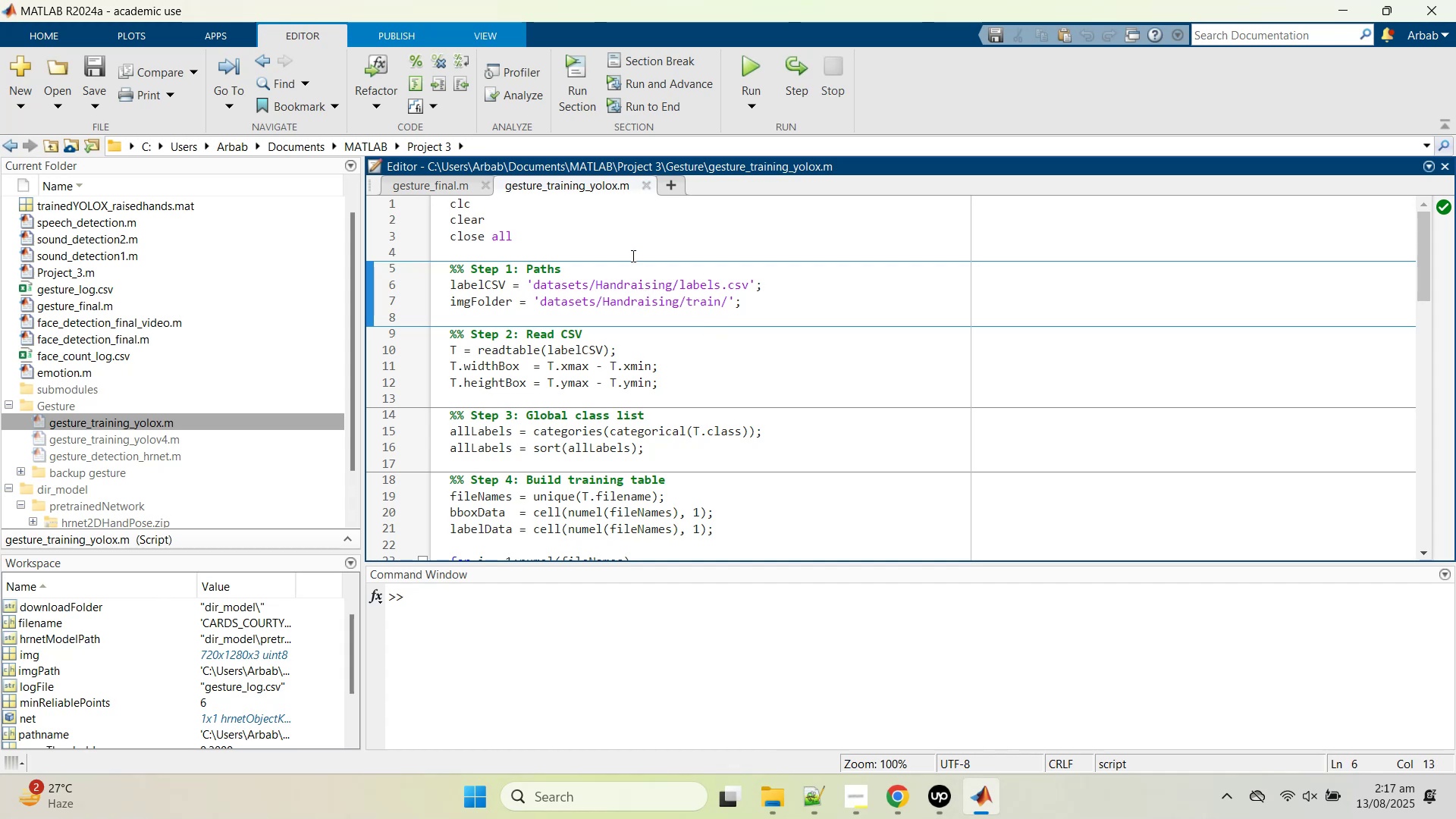 
left_click([607, 268])
 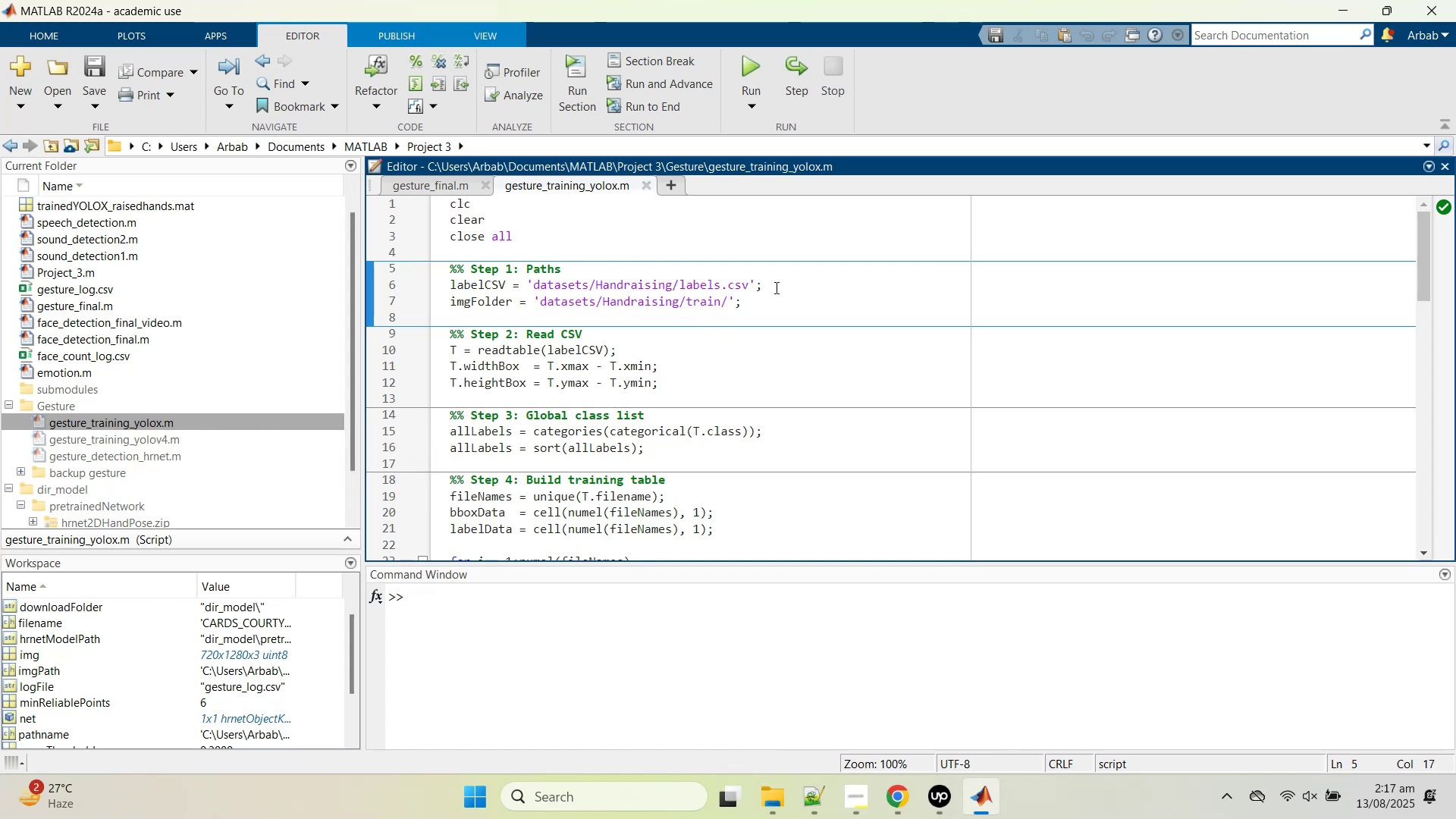 
wait(5.08)
 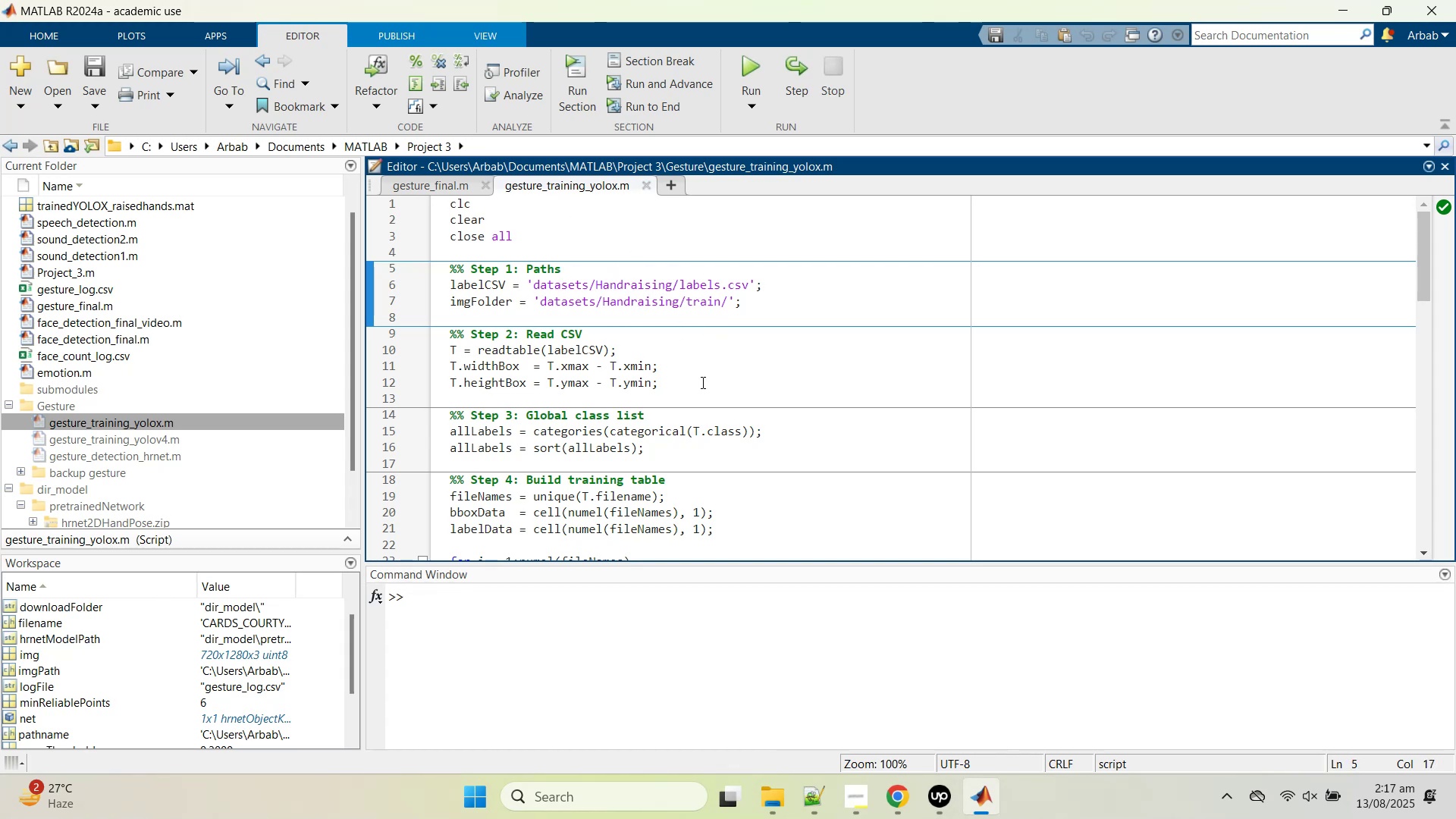 
scroll: coordinate [160, 468], scroll_direction: down, amount: 3.0
 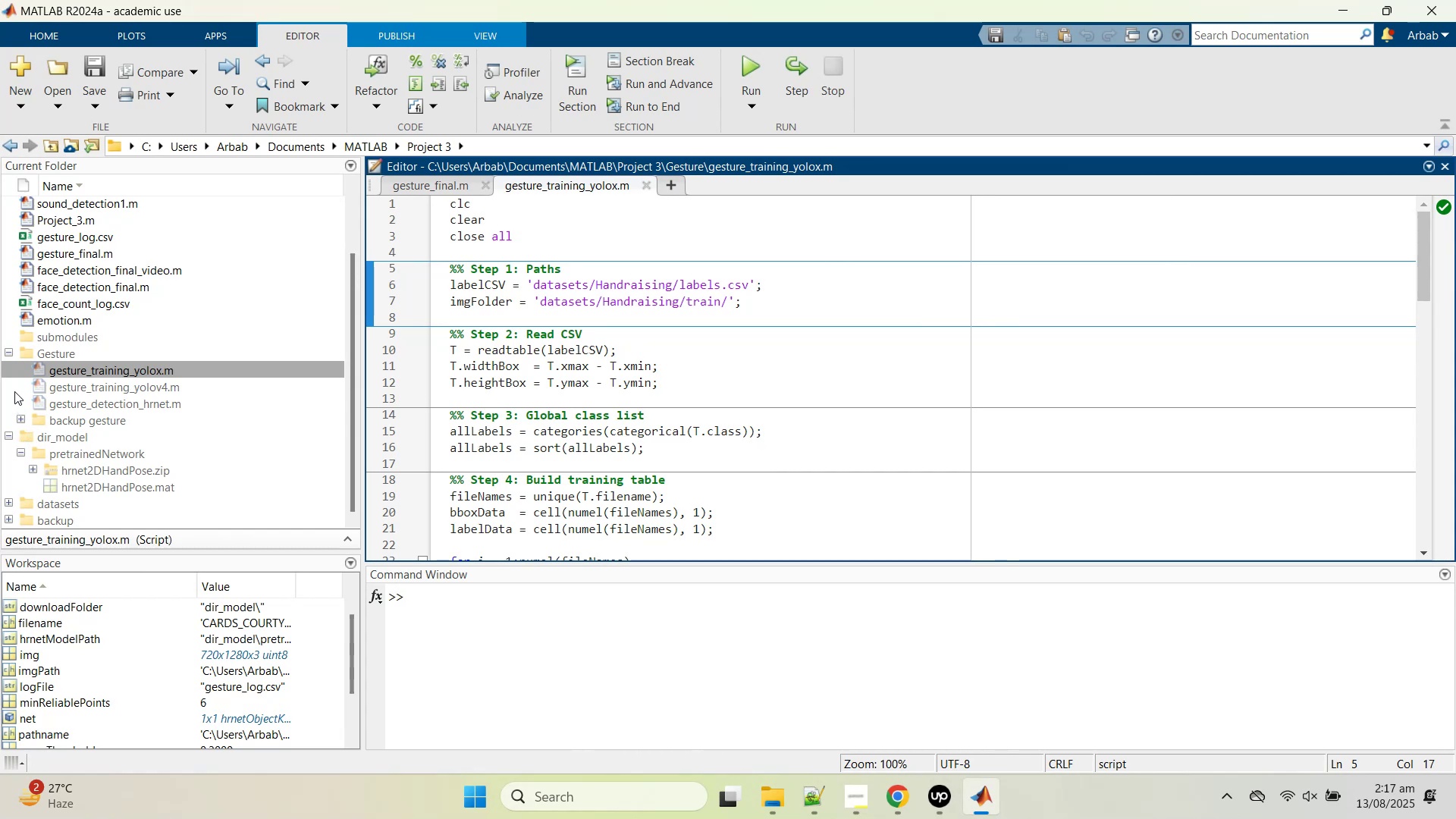 
left_click([8, 350])
 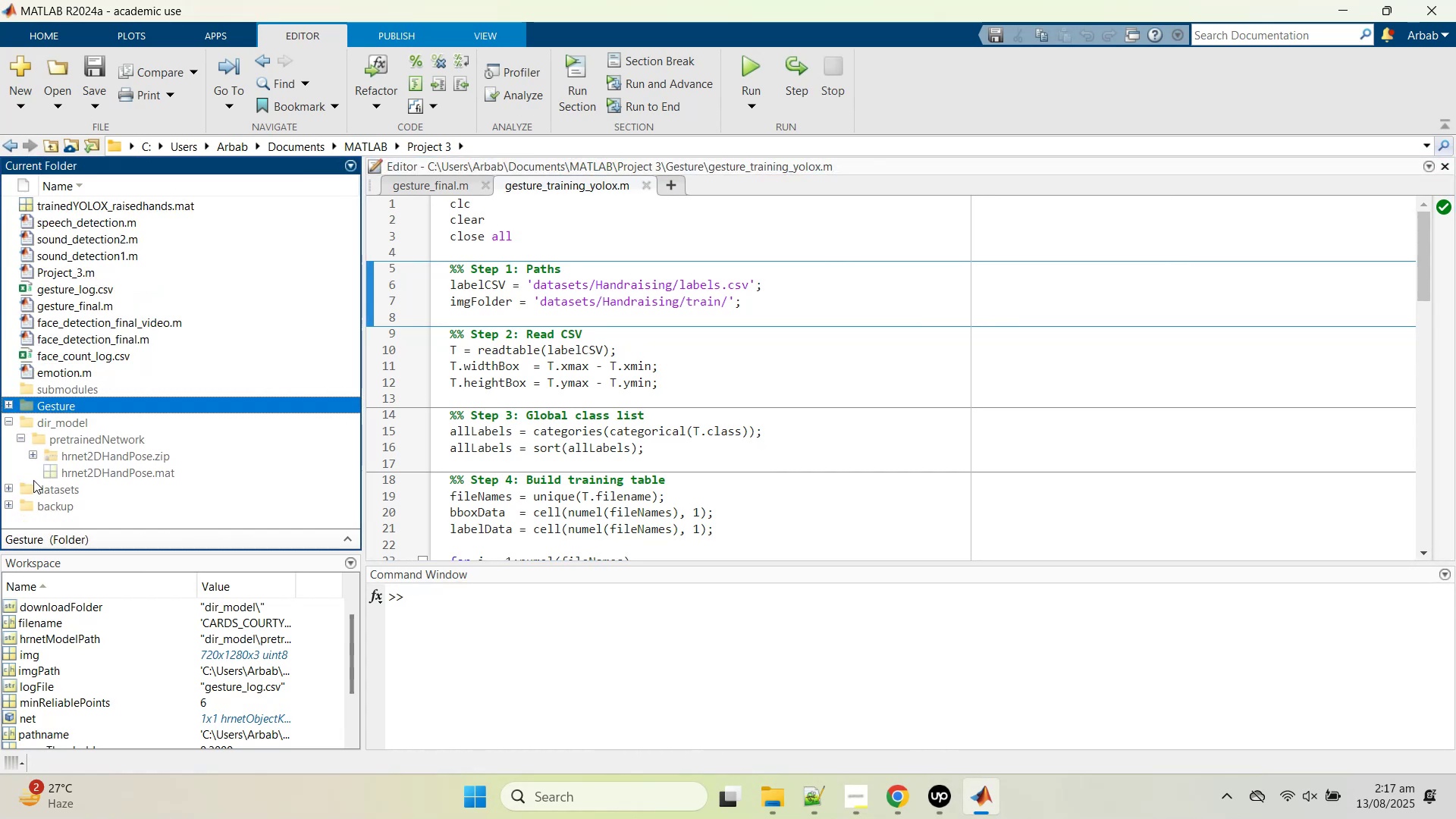 
left_click([4, 487])
 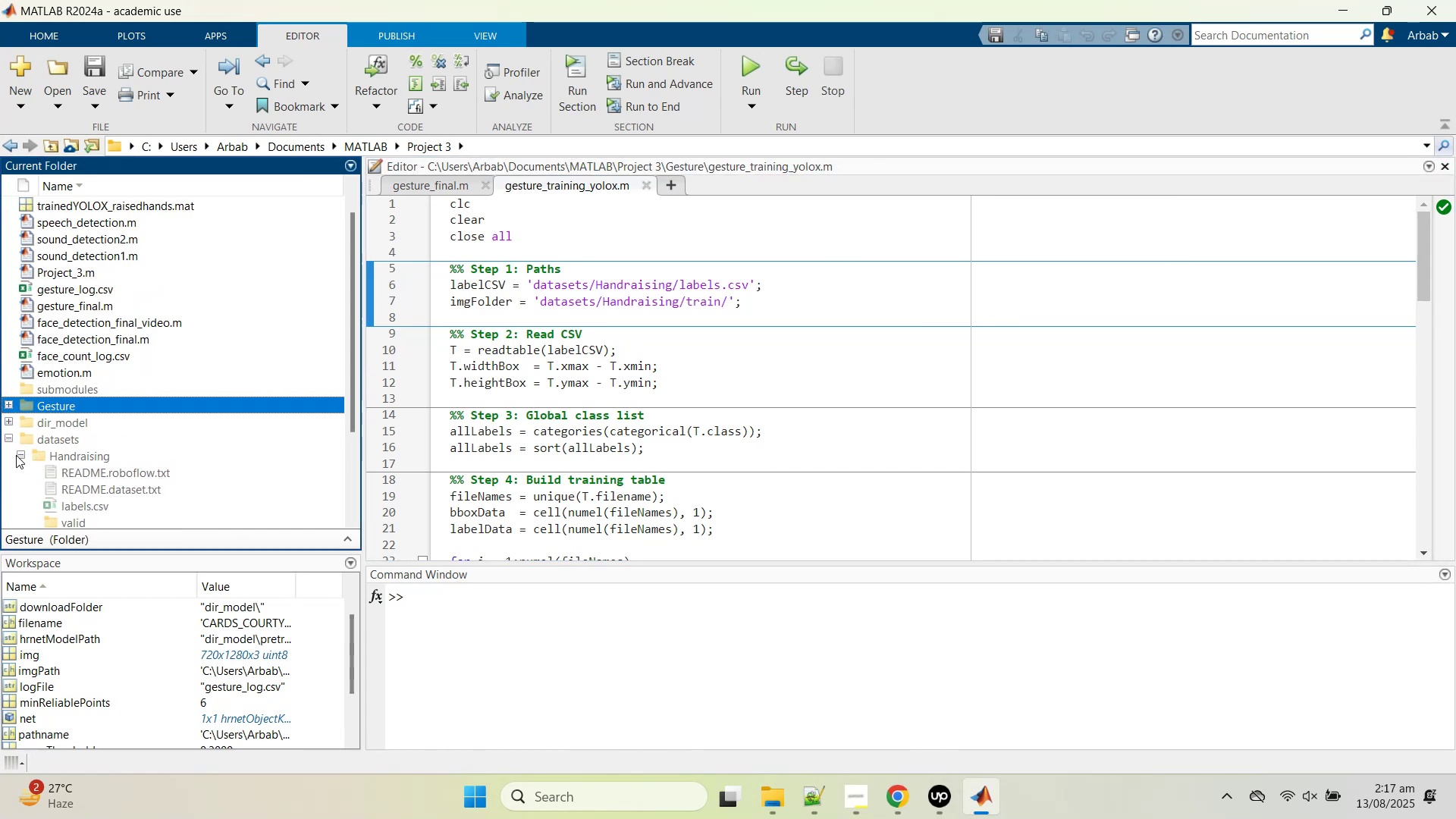 
left_click([19, 503])
 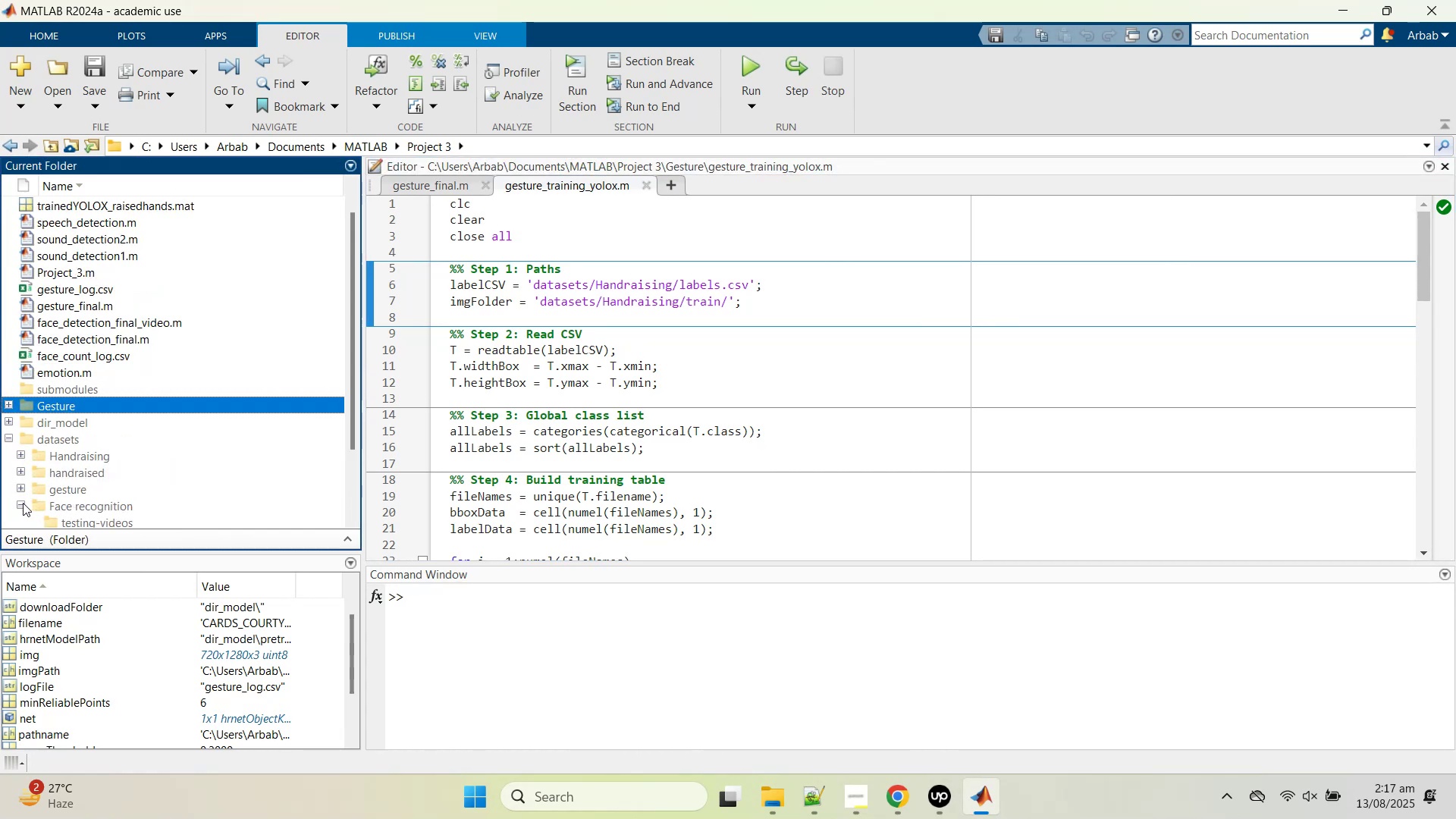 
scroll: coordinate [46, 502], scroll_direction: down, amount: 2.0
 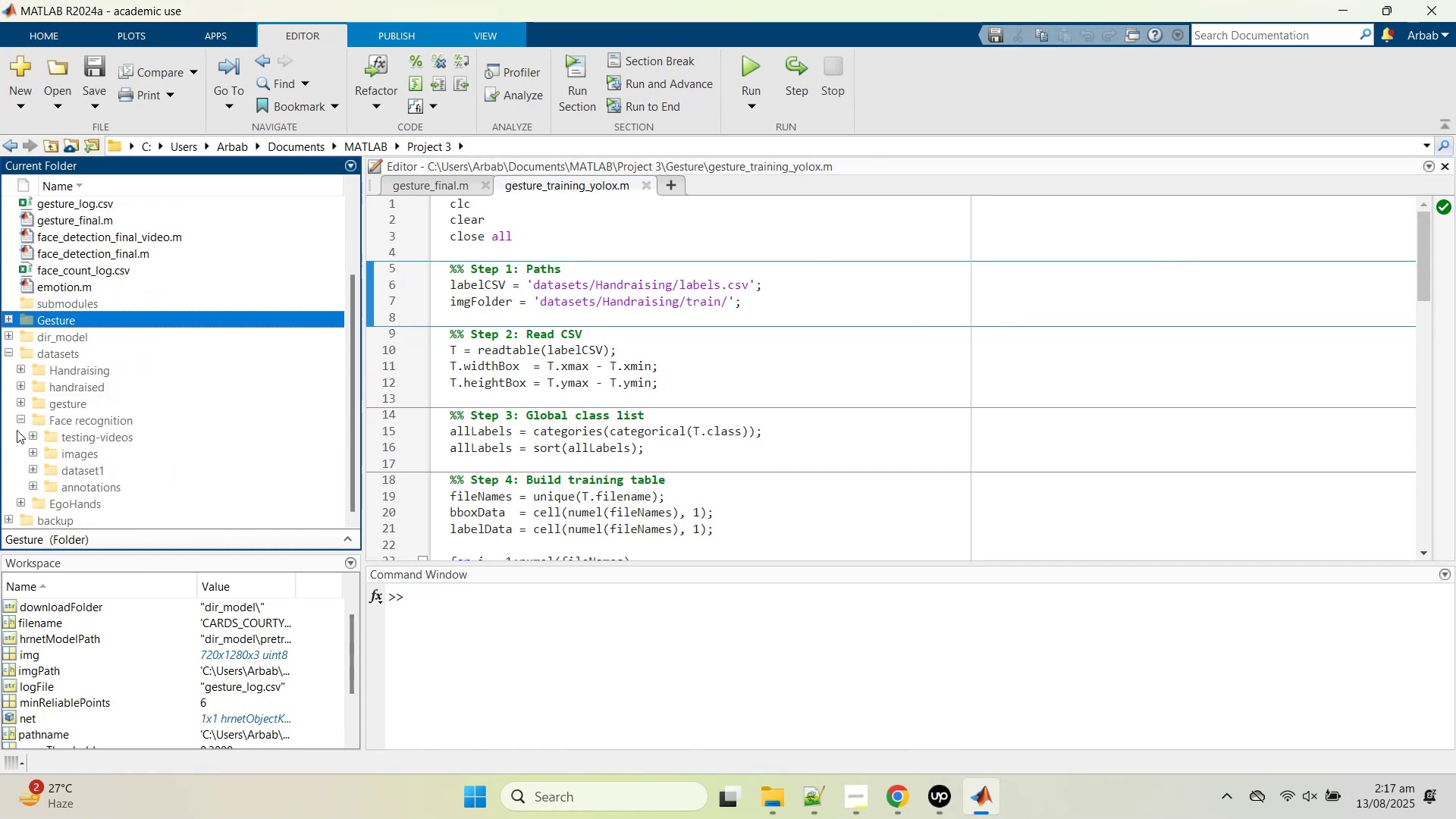 
left_click([19, 420])
 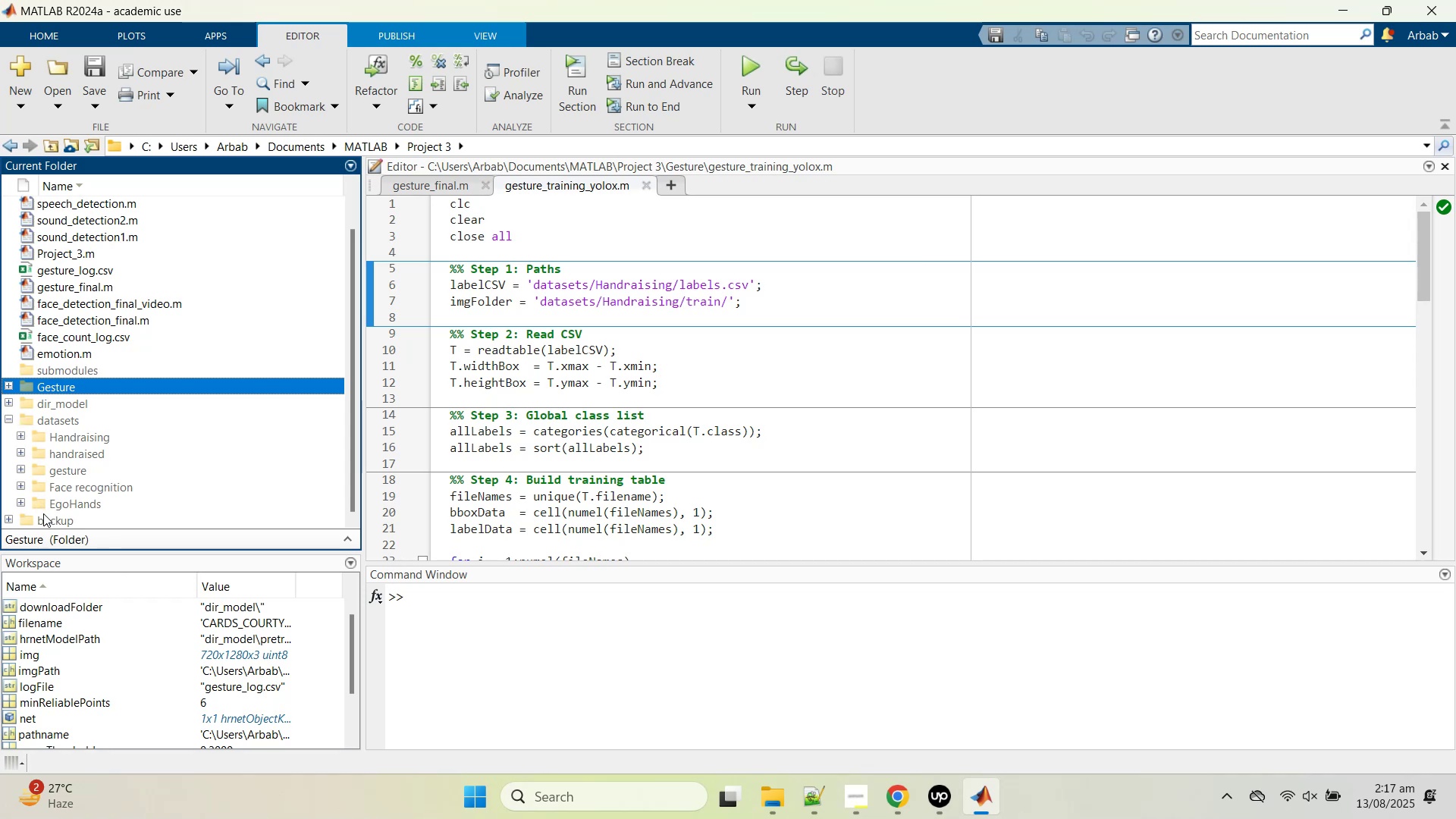 
left_click([22, 500])
 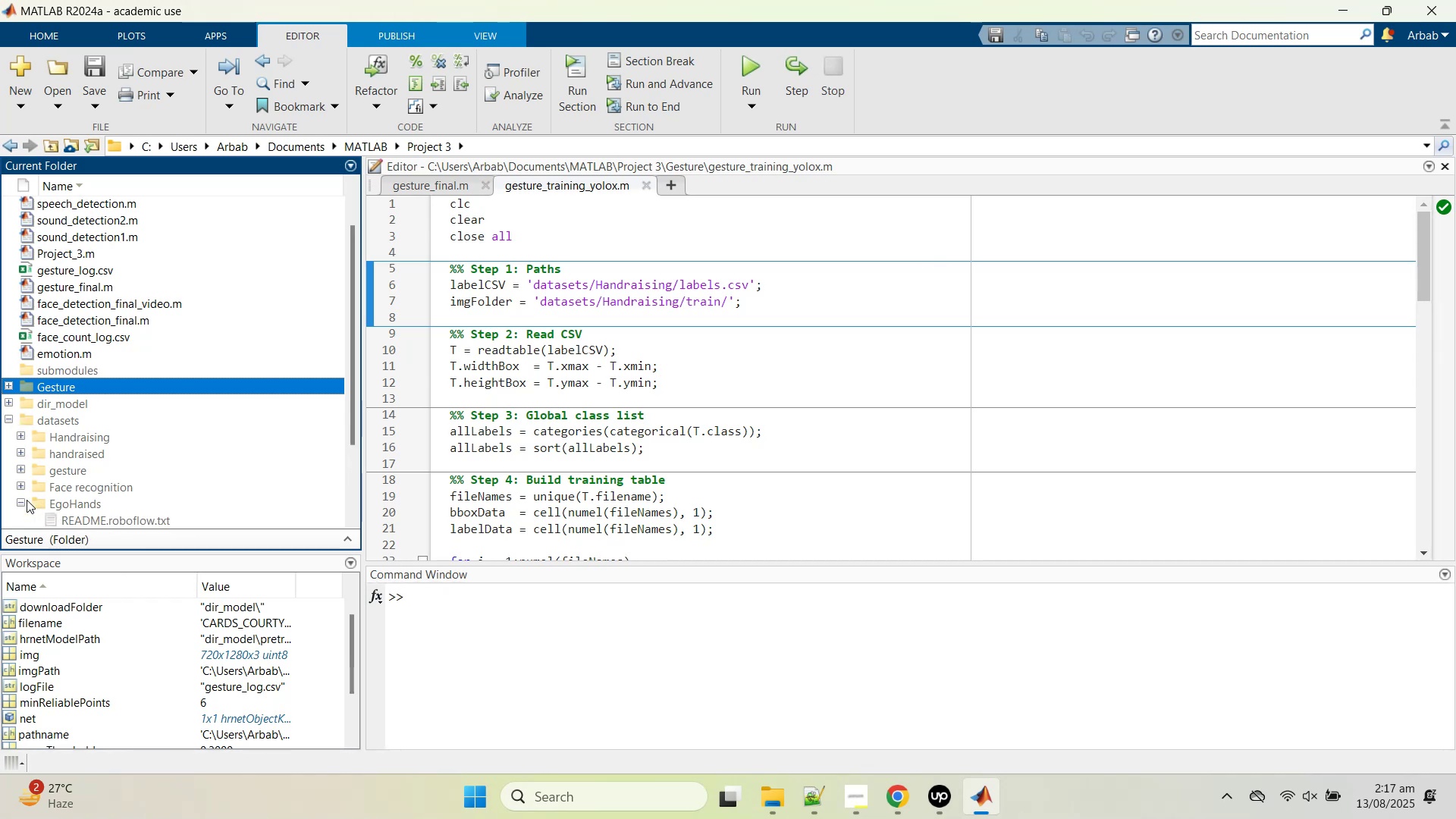 
scroll: coordinate [102, 508], scroll_direction: down, amount: 2.0
 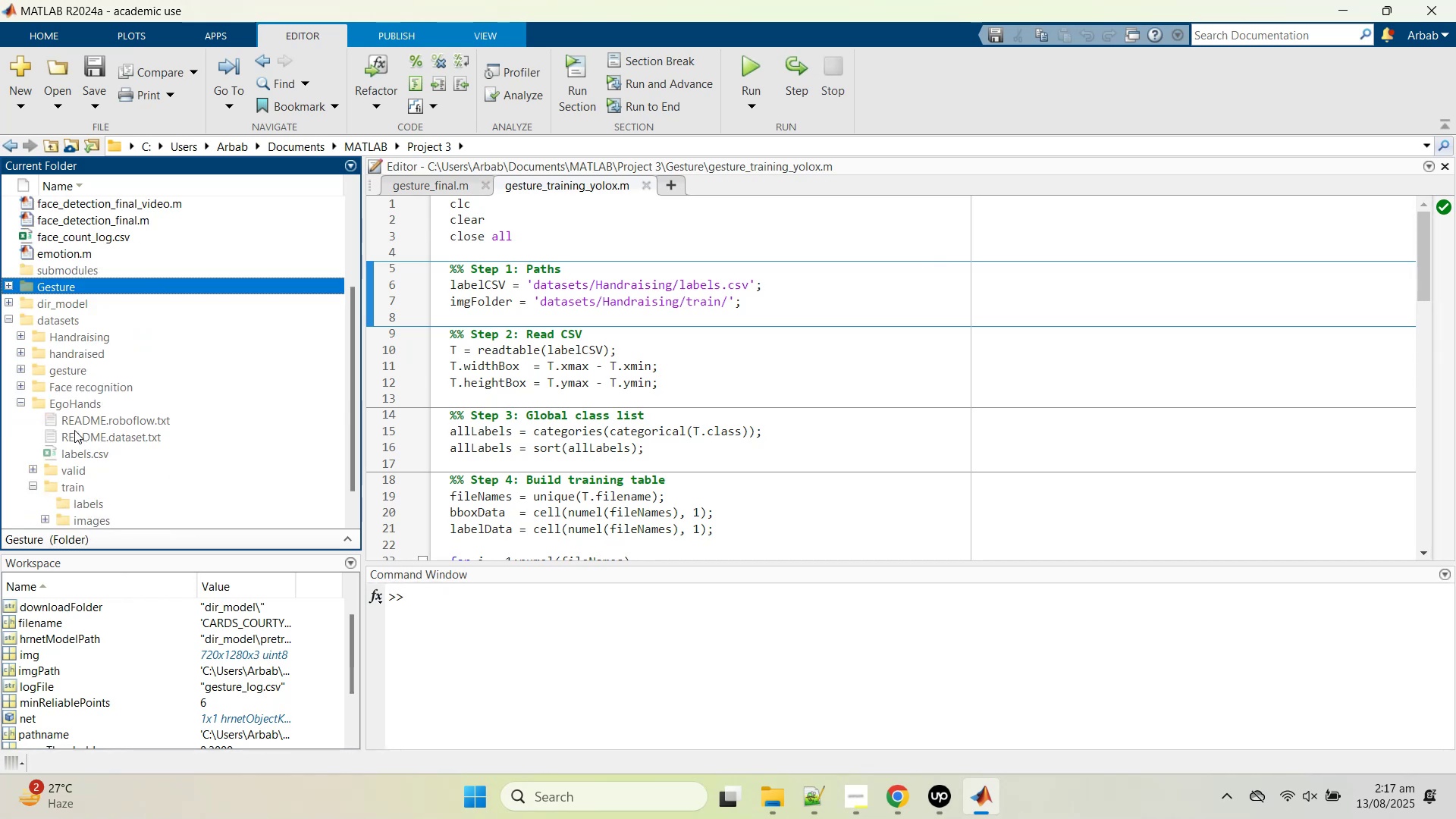 
left_click([54, 403])
 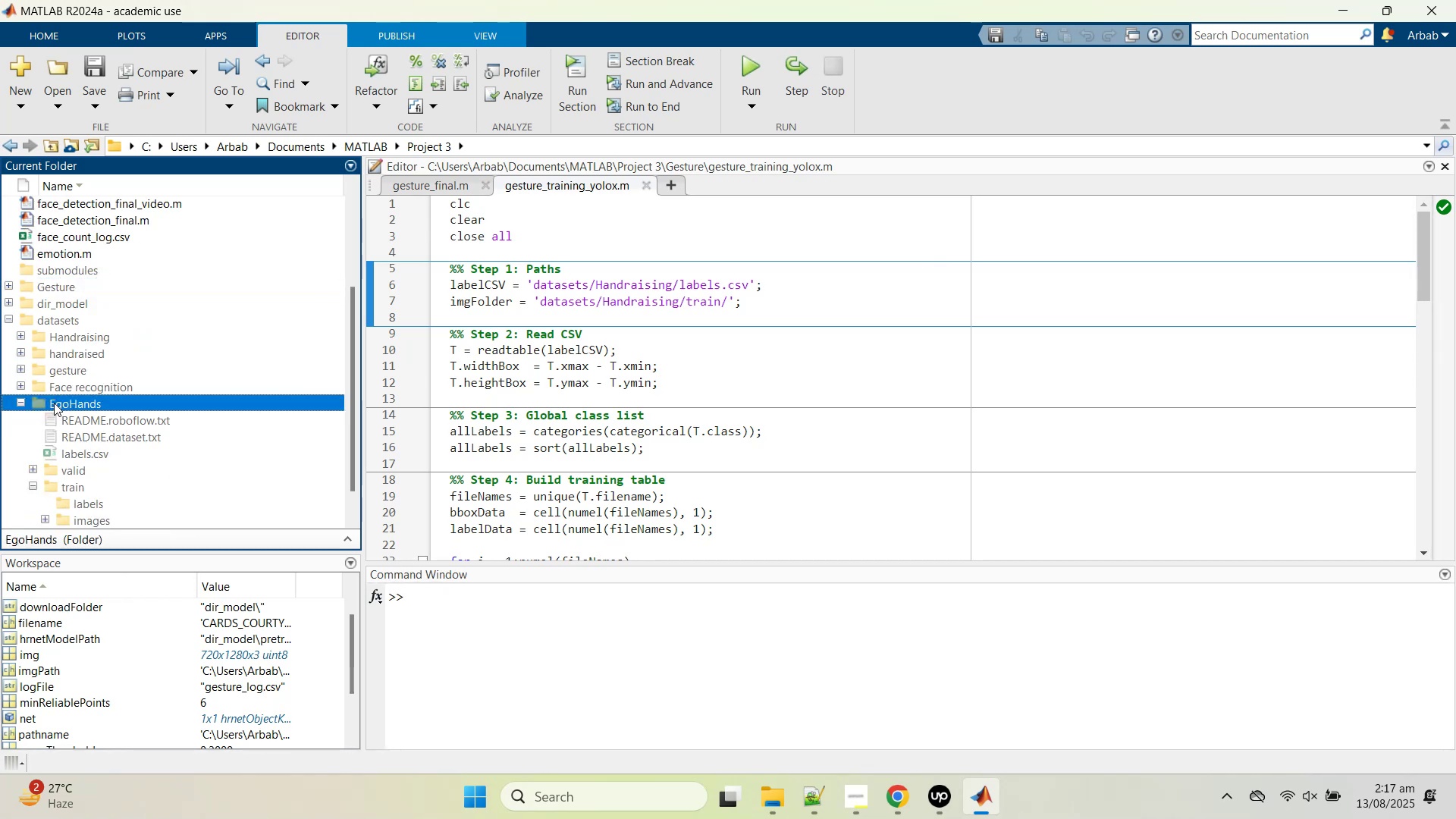 
left_click([80, 410])
 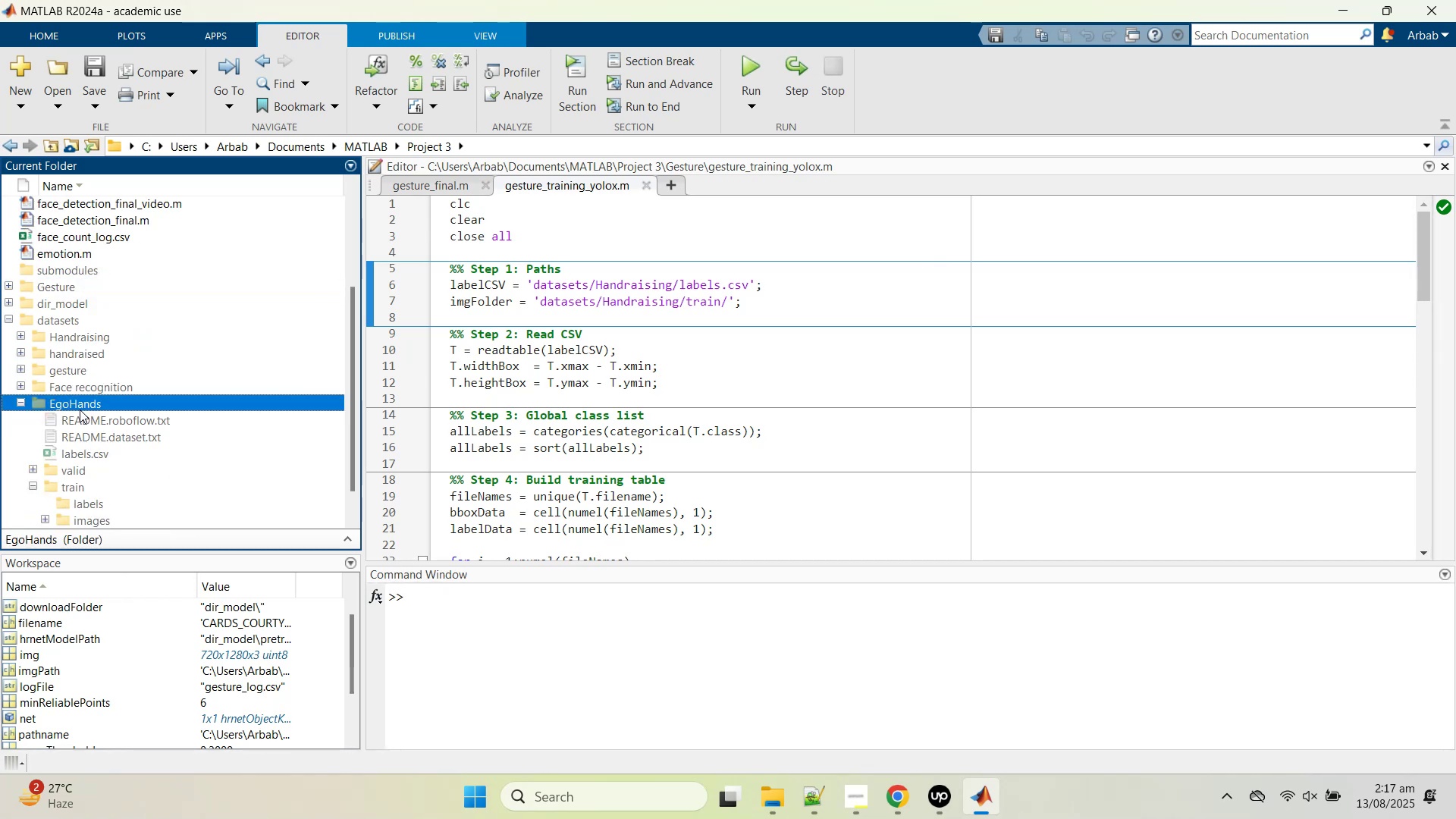 
key(Control+C)
 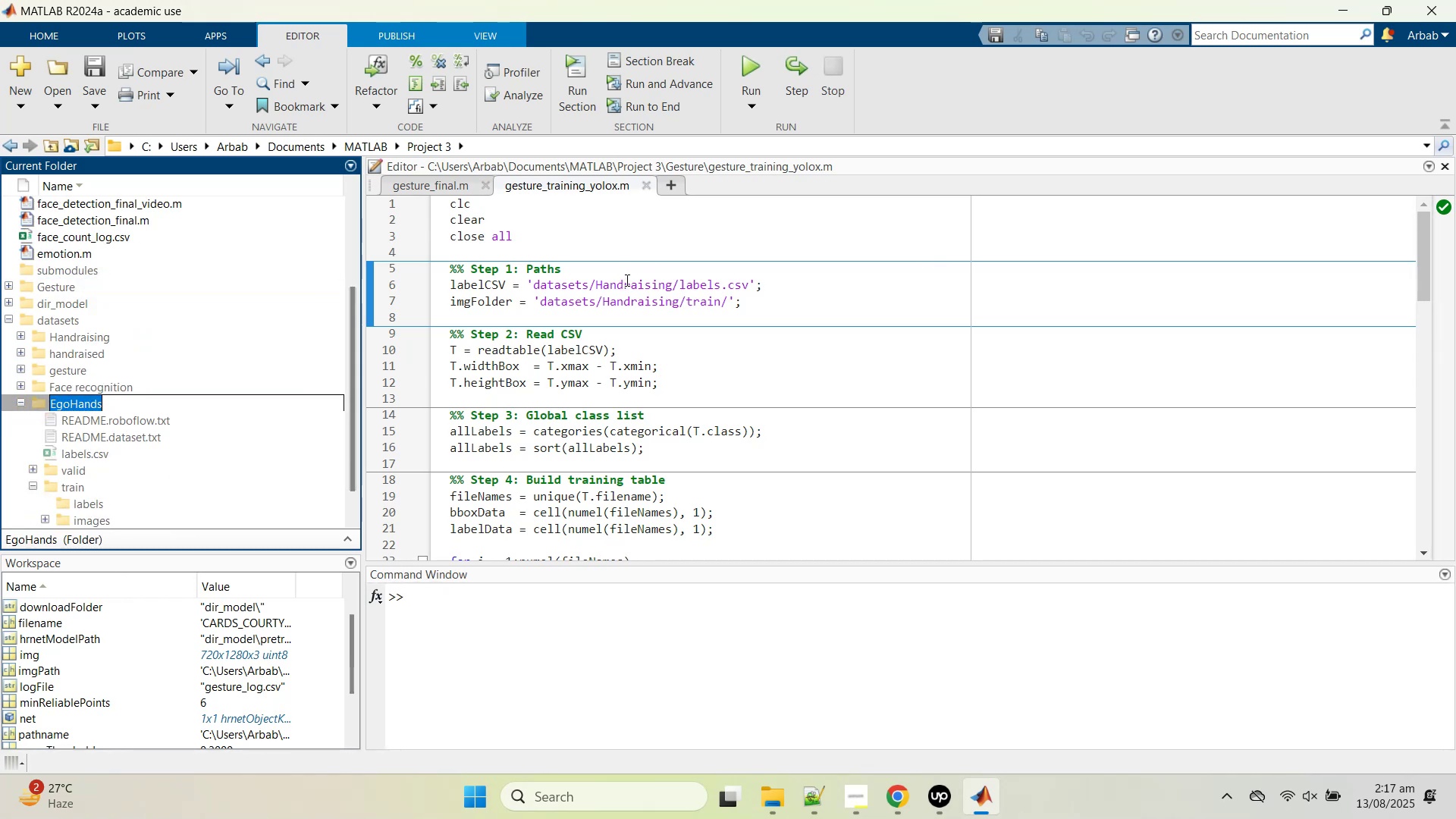 
double_click([629, 288])
 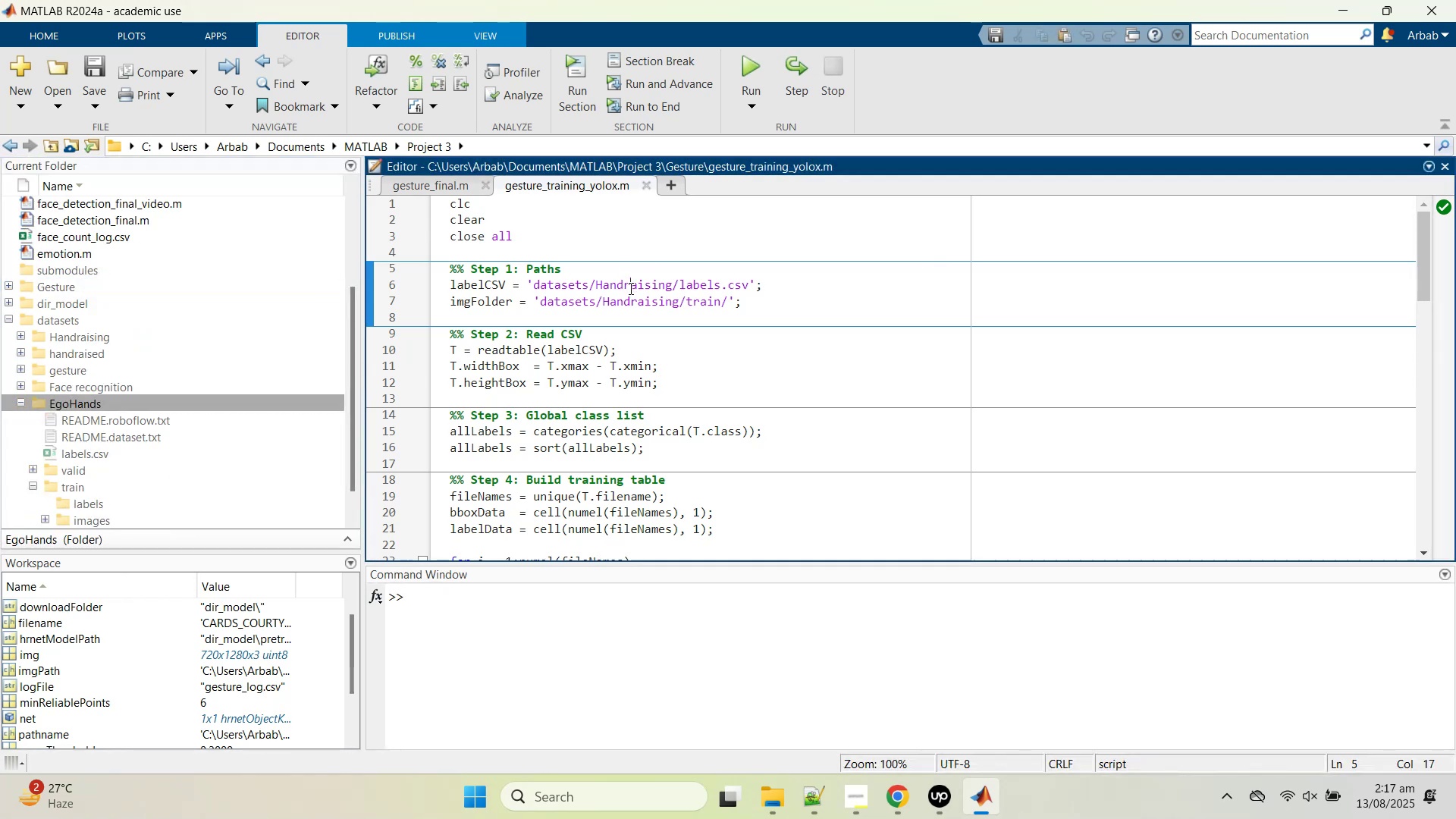 
key(Control+V)
 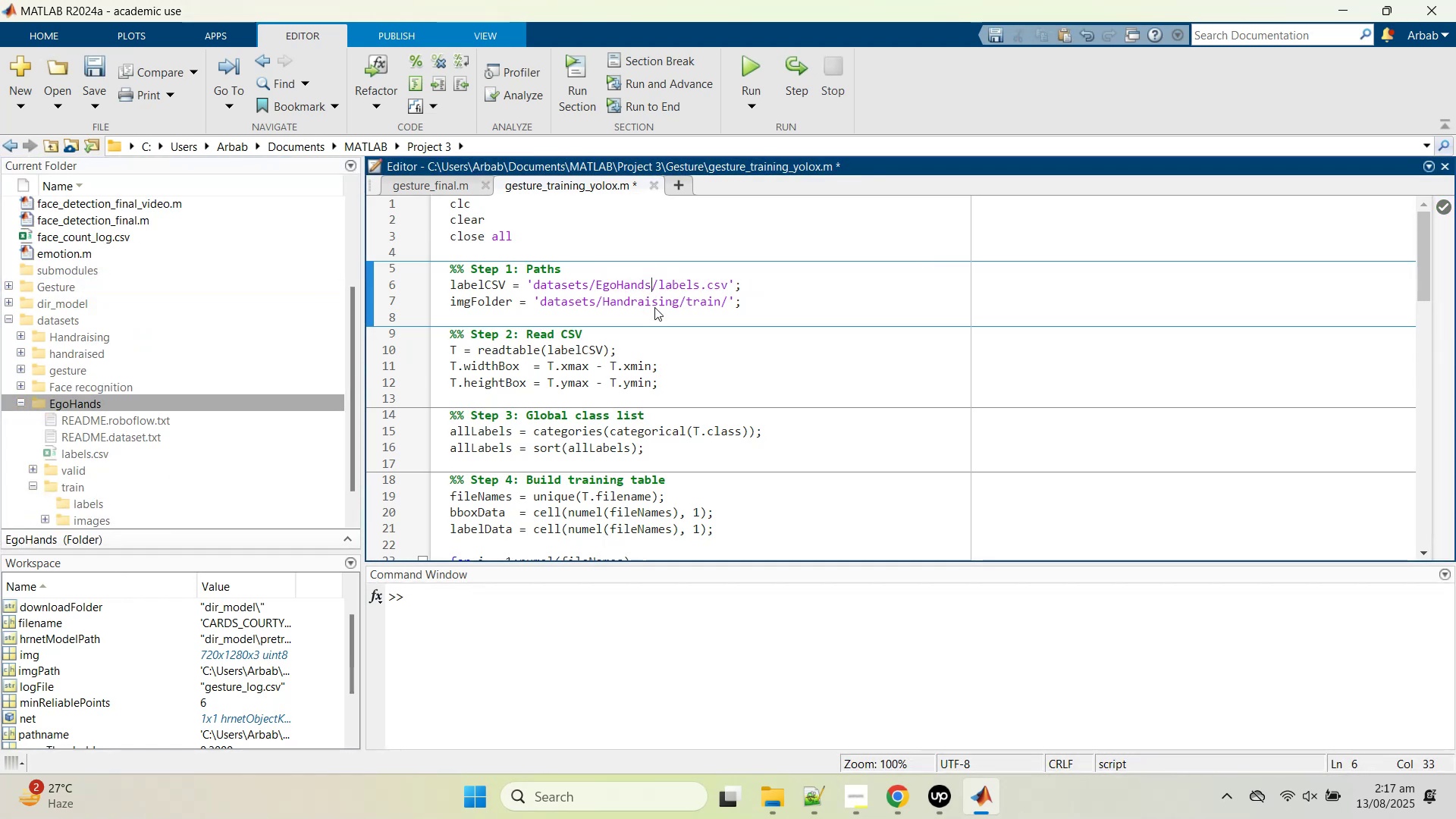 
double_click([647, 299])
 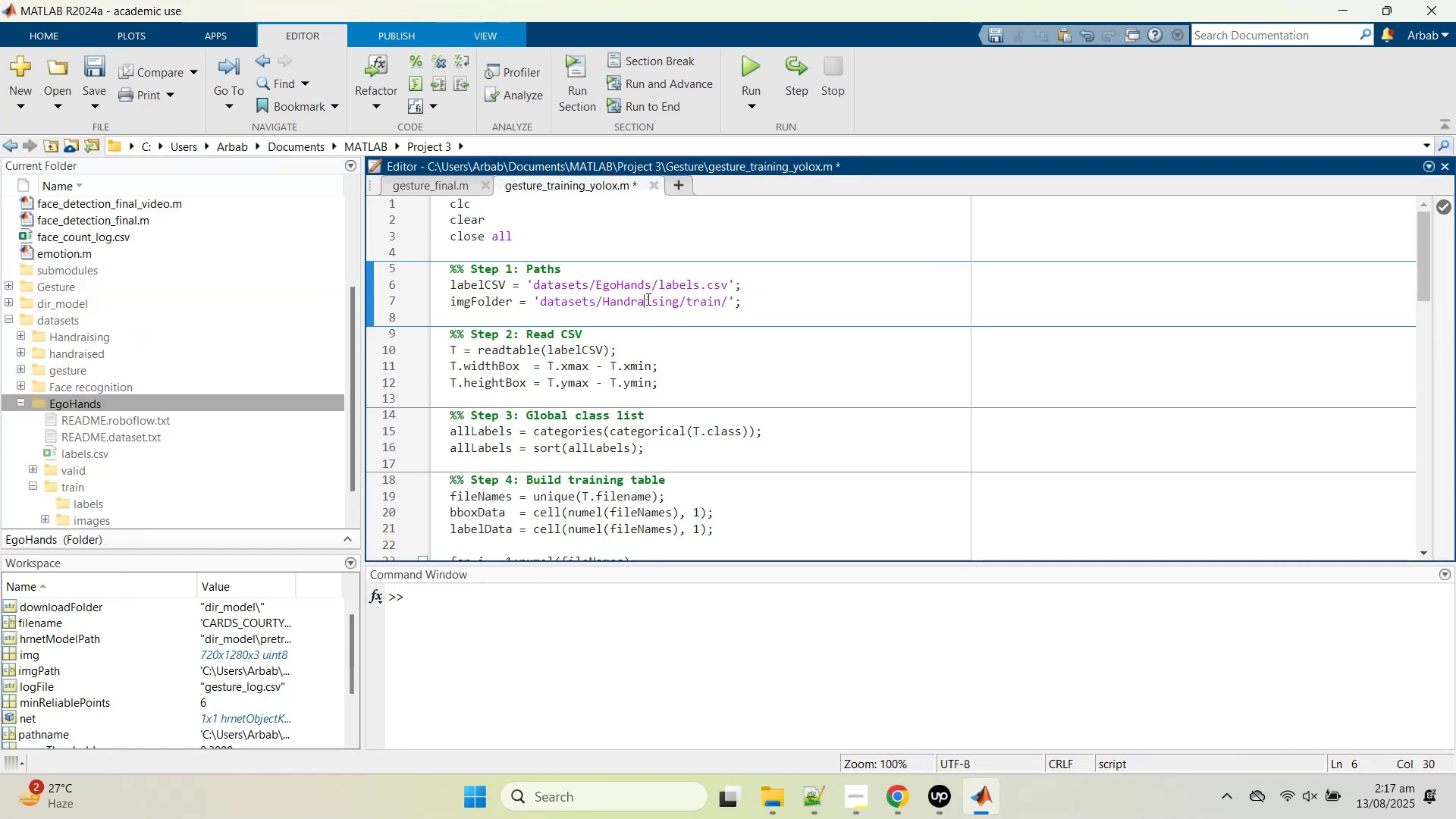 
key(Control+V)
 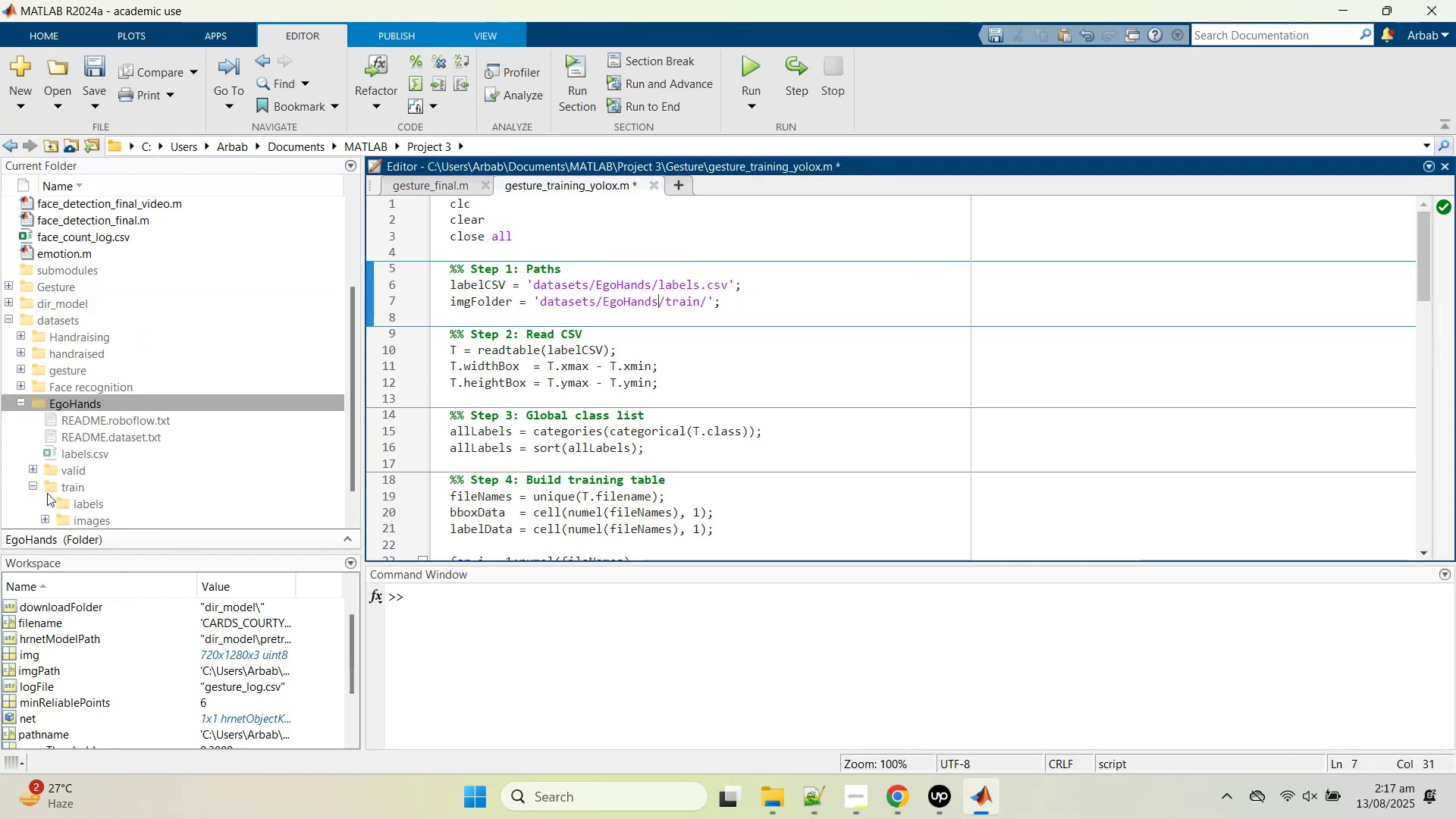 
left_click([46, 520])
 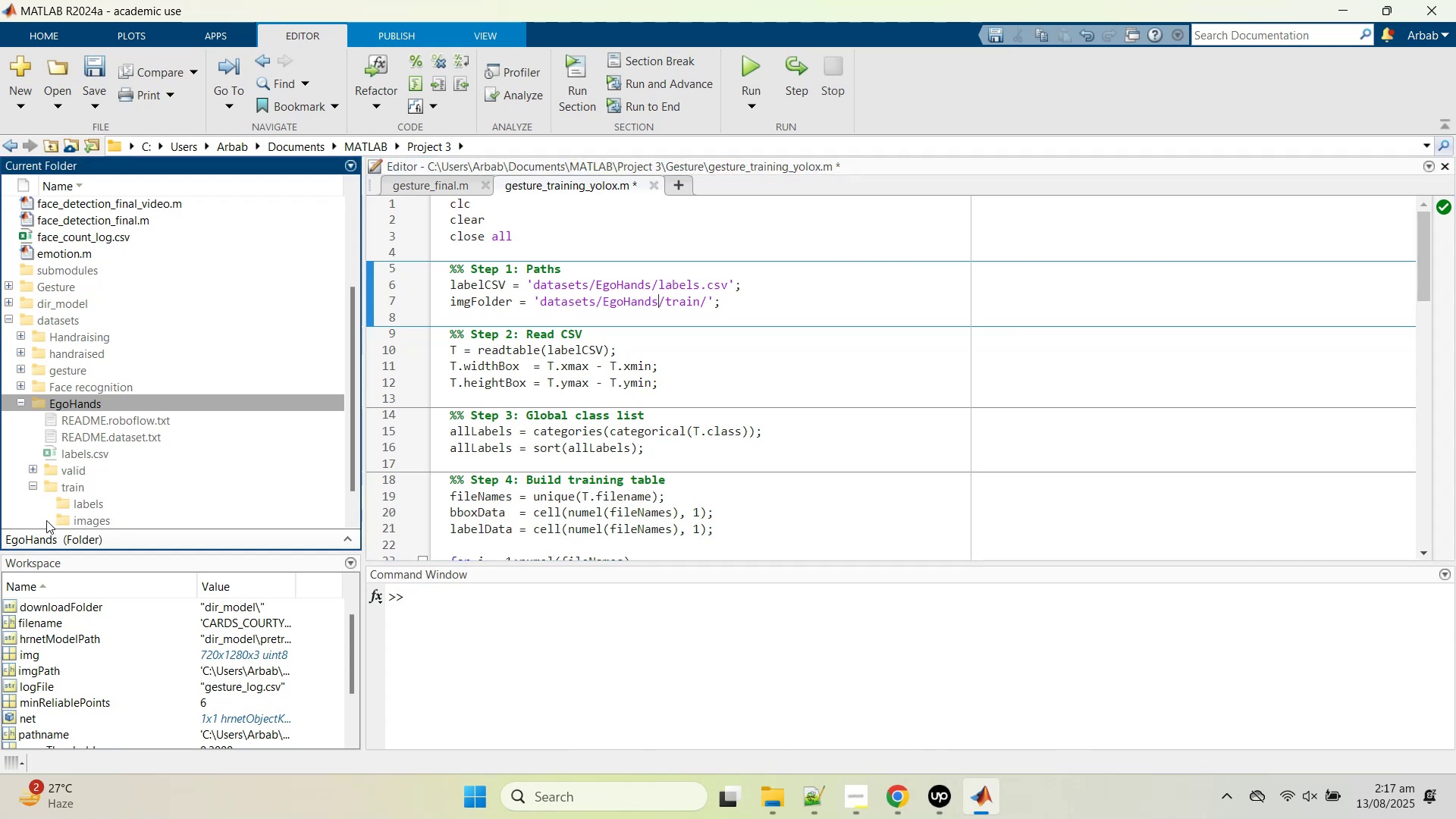 
scroll: coordinate [120, 491], scroll_direction: down, amount: 1.0
 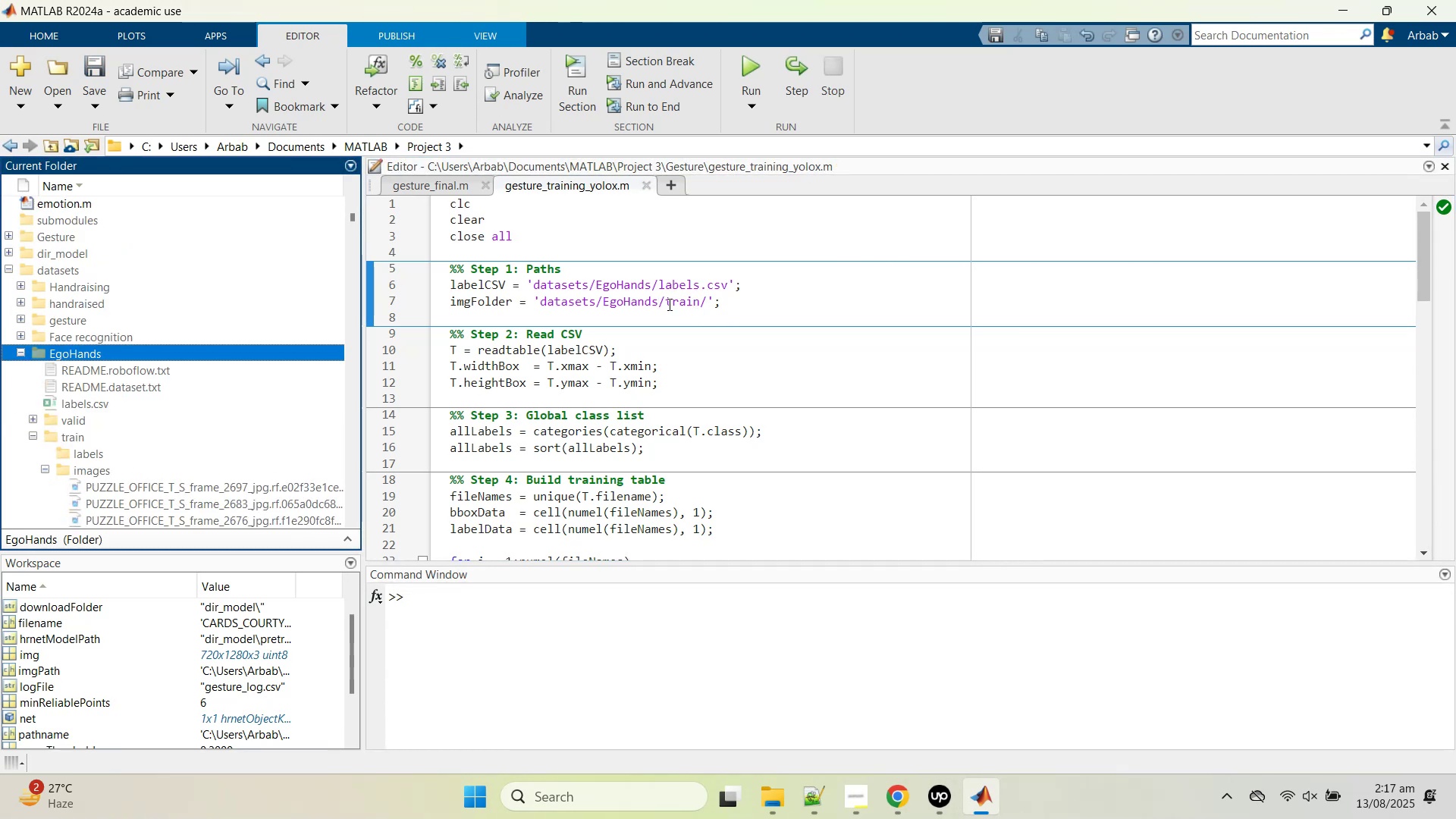 
left_click([708, 304])
 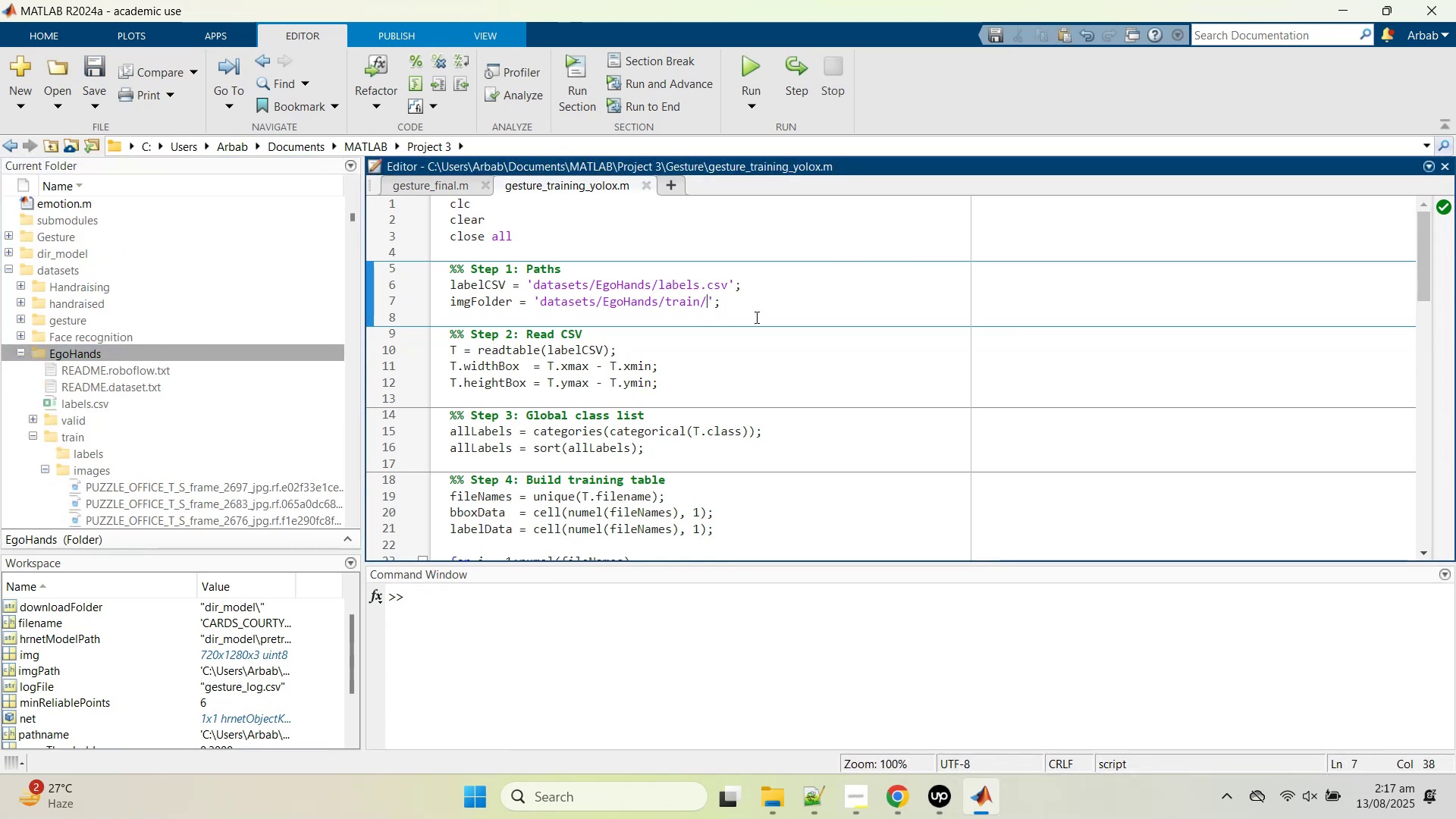 
type(images/)
 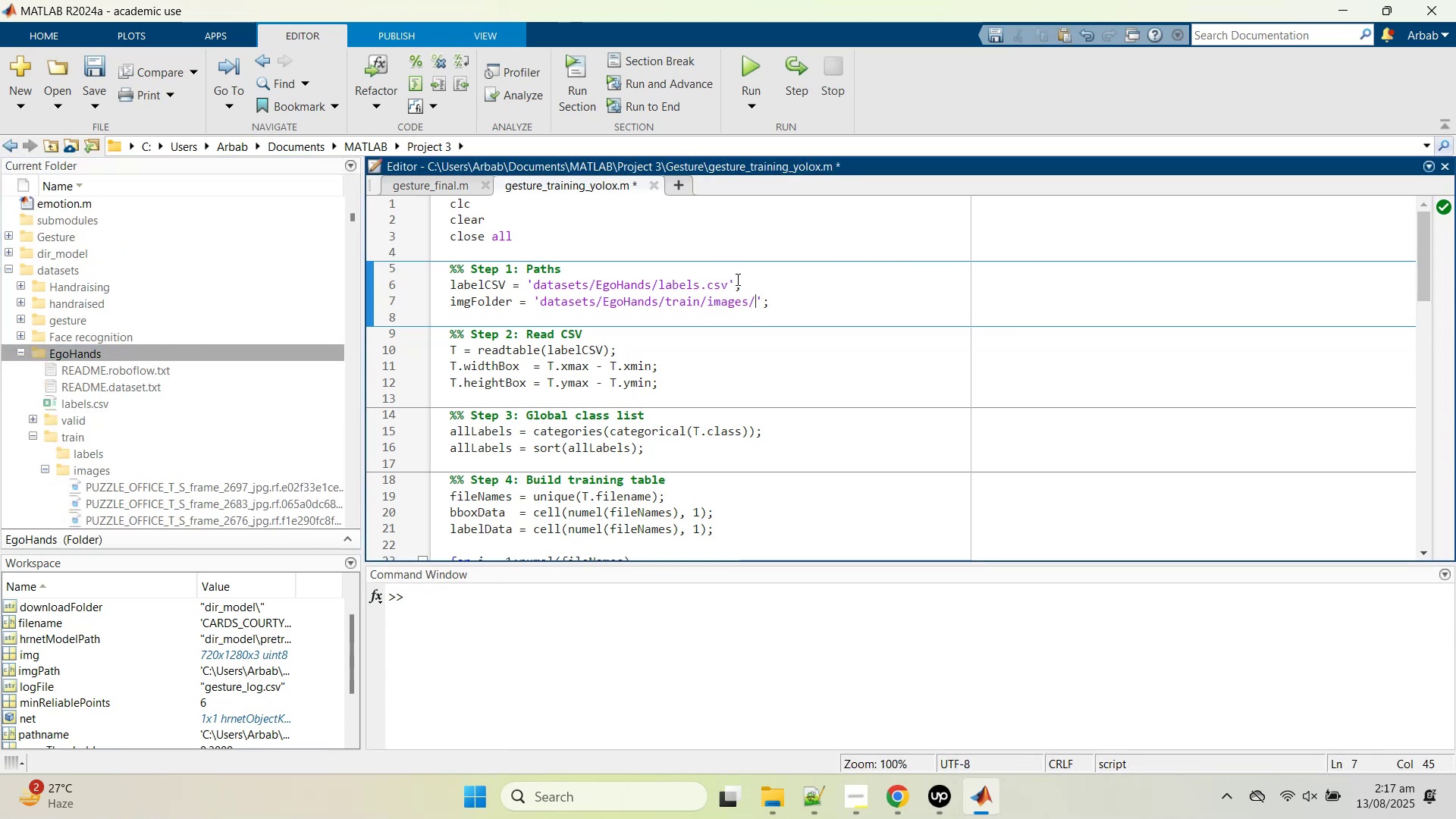 
left_click_drag(start_coordinate=[807, 306], to_coordinate=[397, 285])
 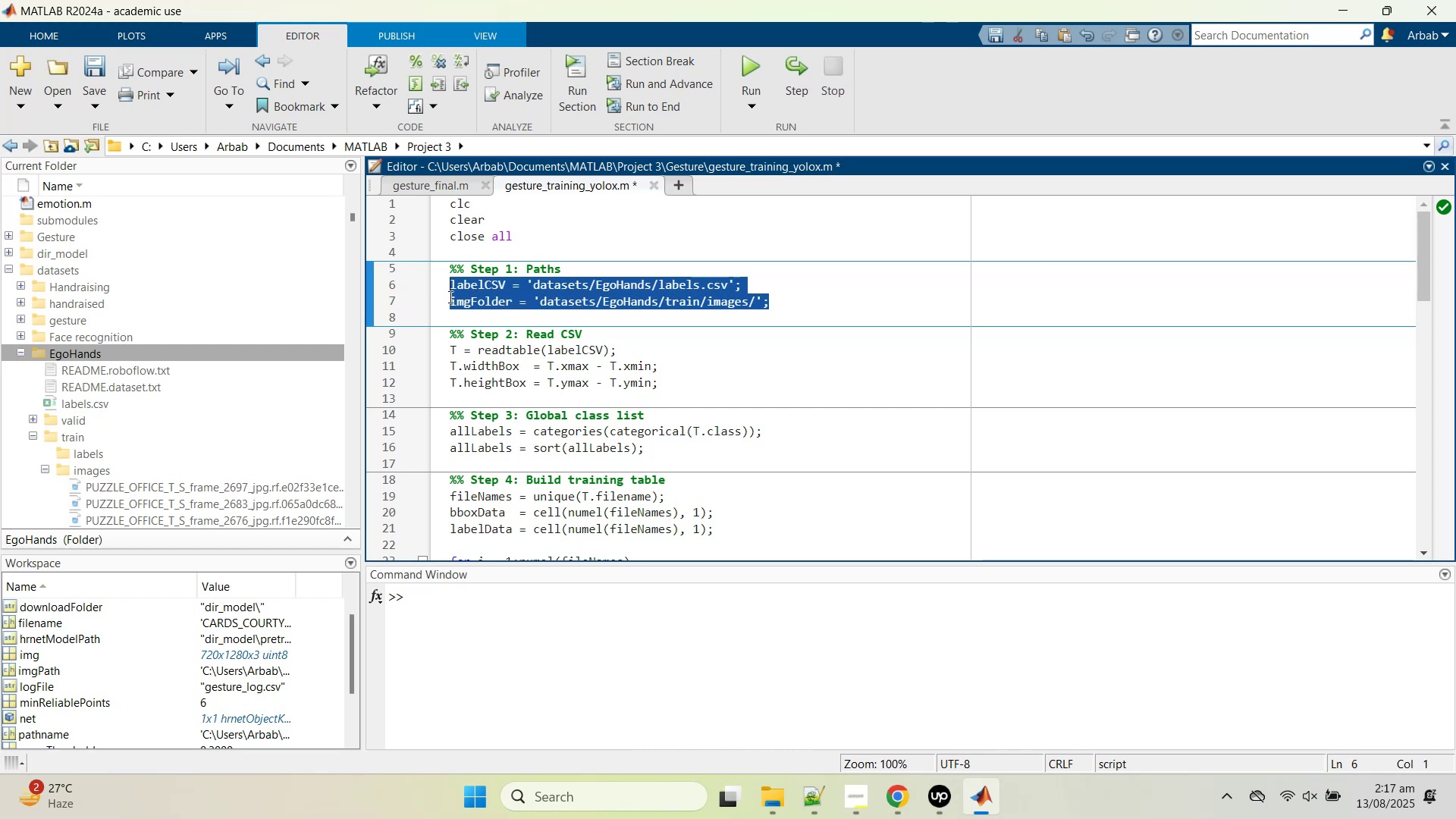 
key(Control+C)
 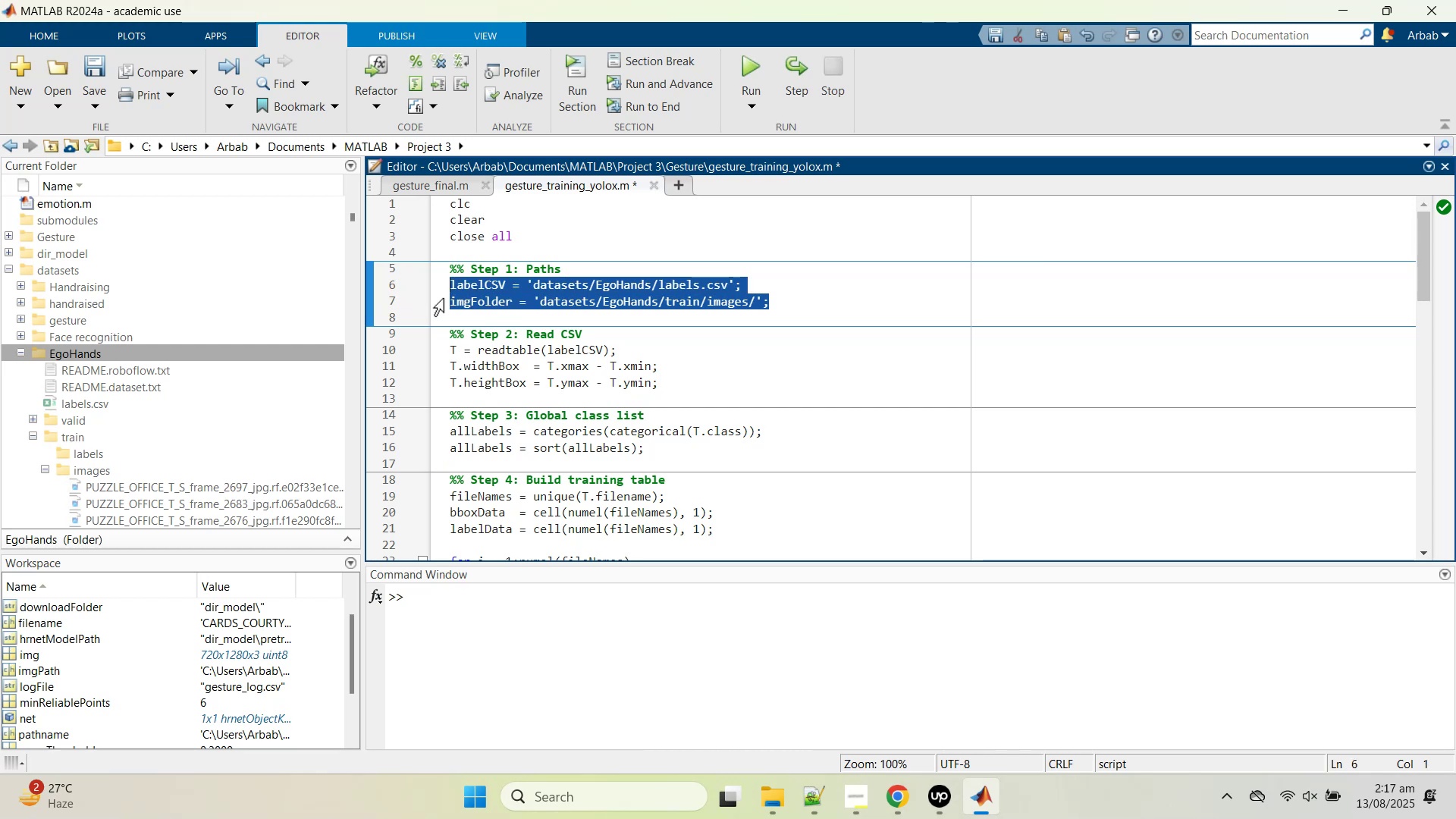 
key(Control+Z)
 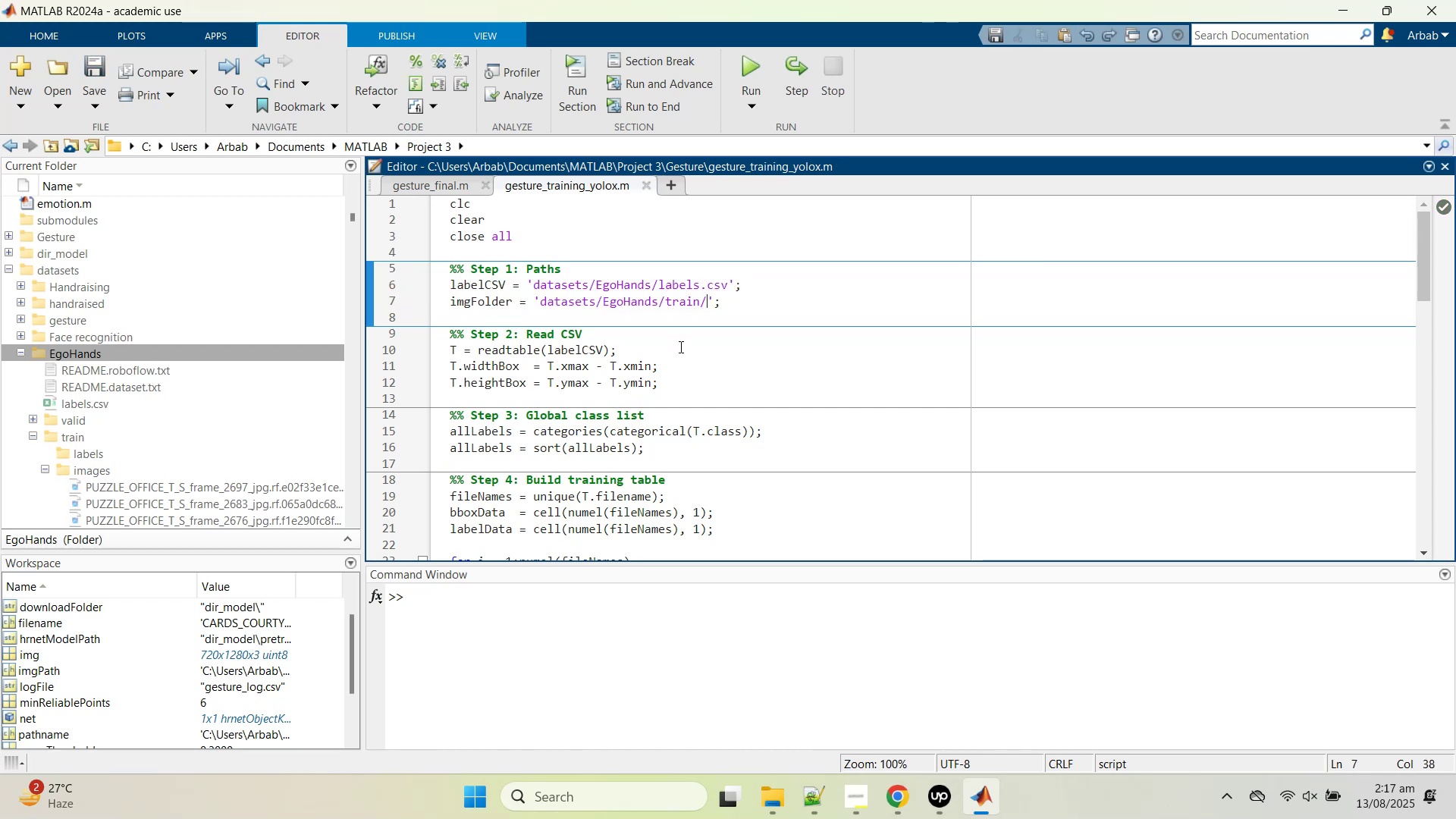 
hold_key(key=Z, duration=0.3)
 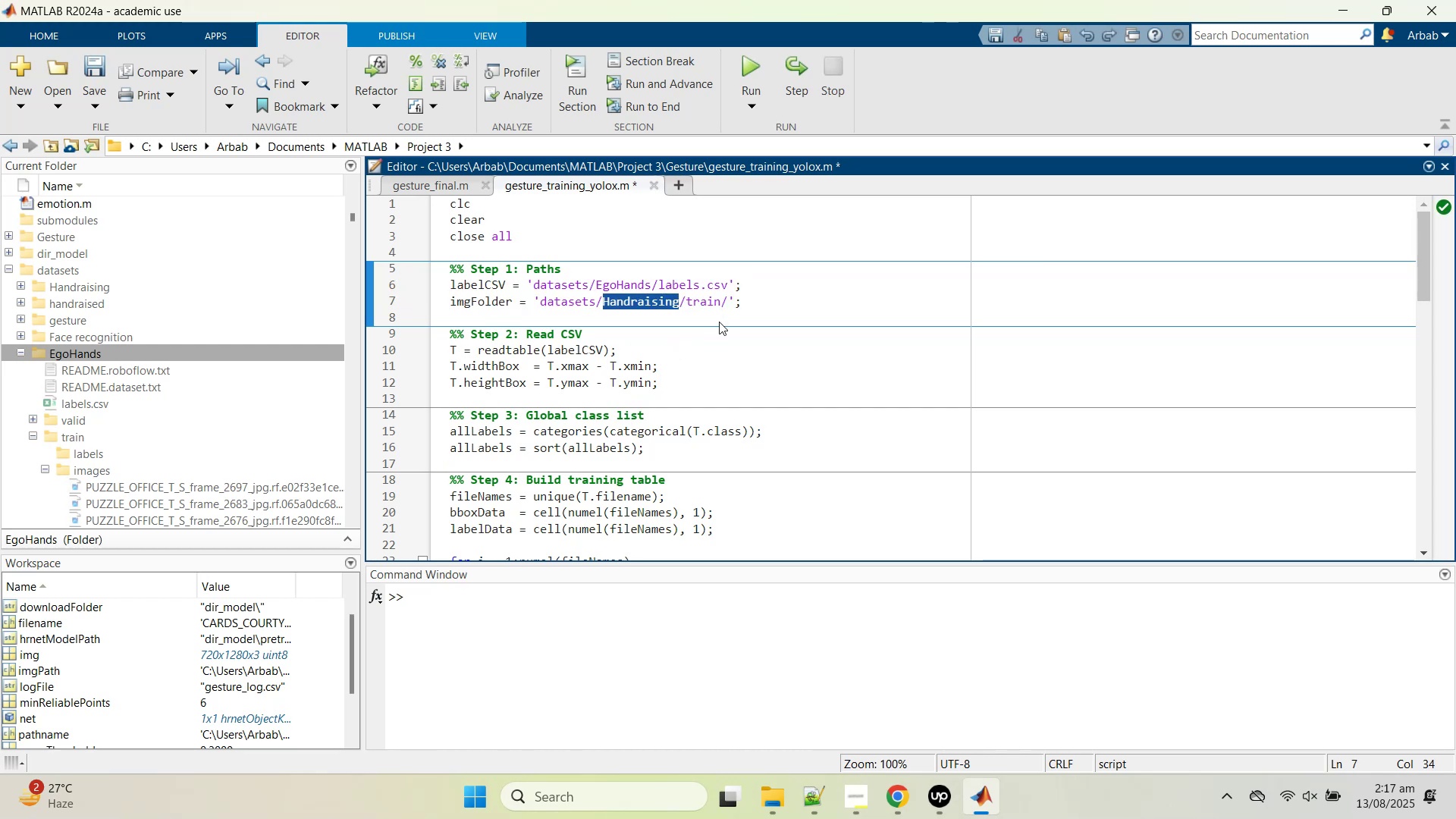 
key(Control+Z)
 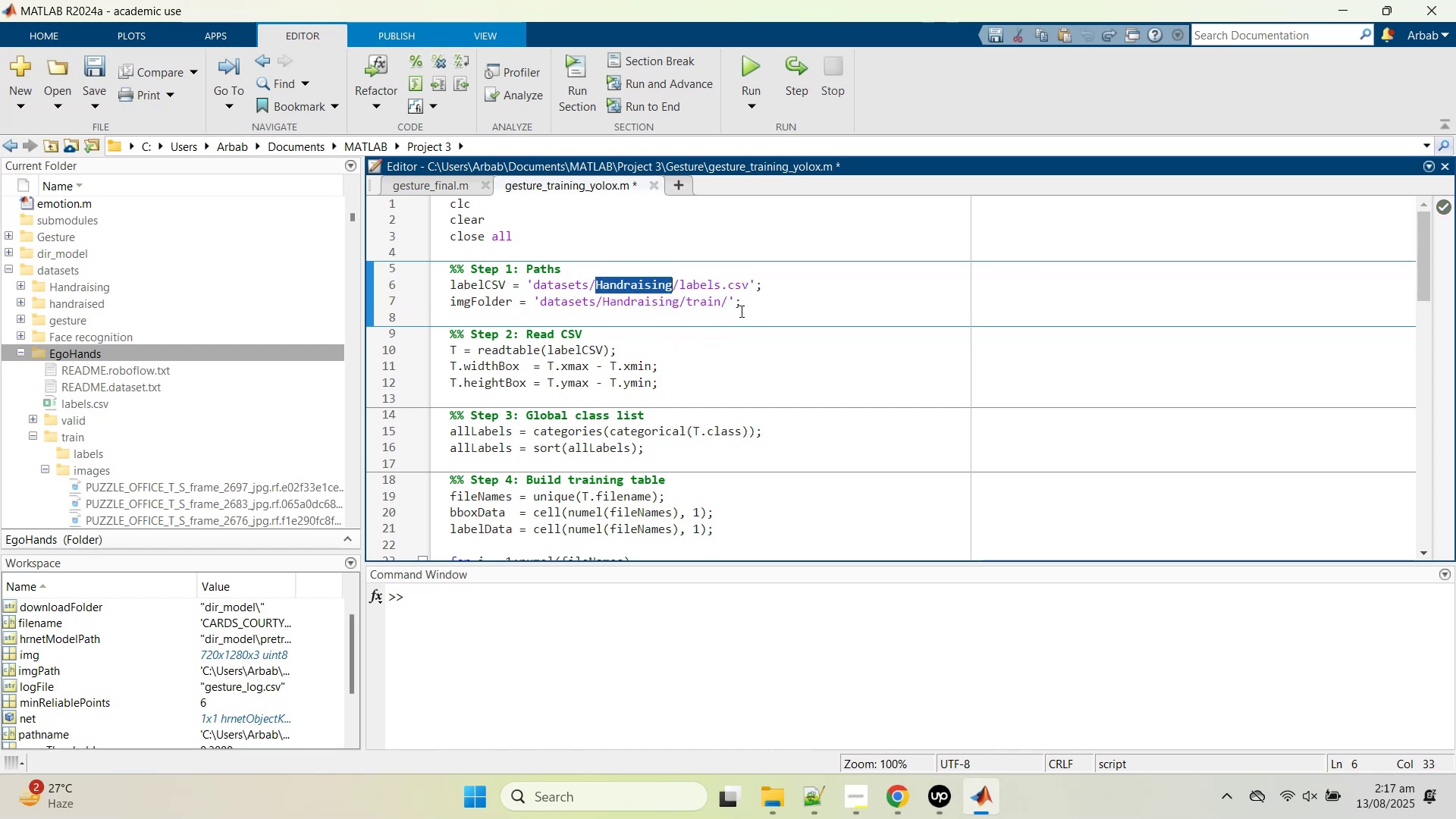 
left_click([692, 309])
 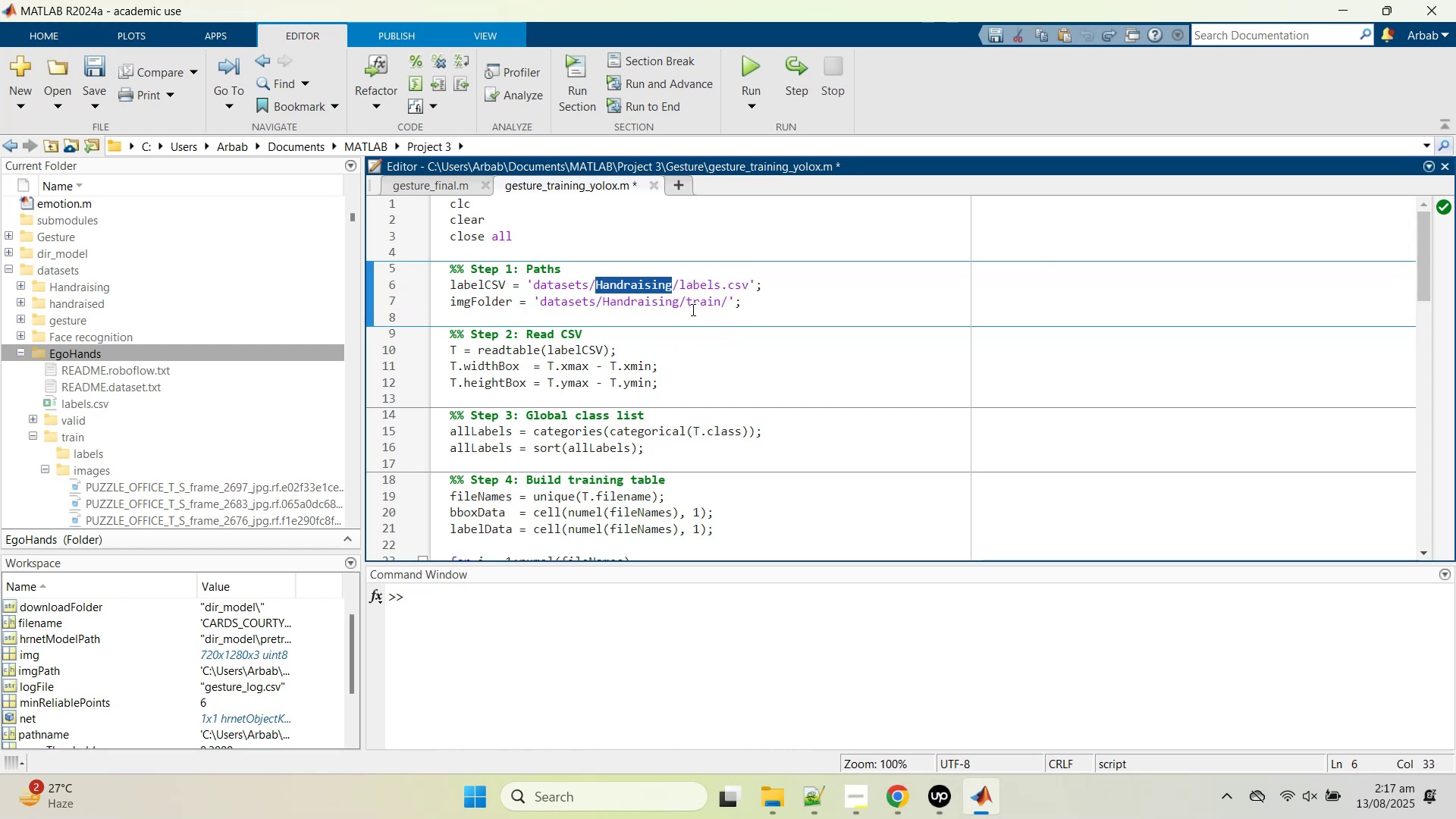 
key(Control+V)
 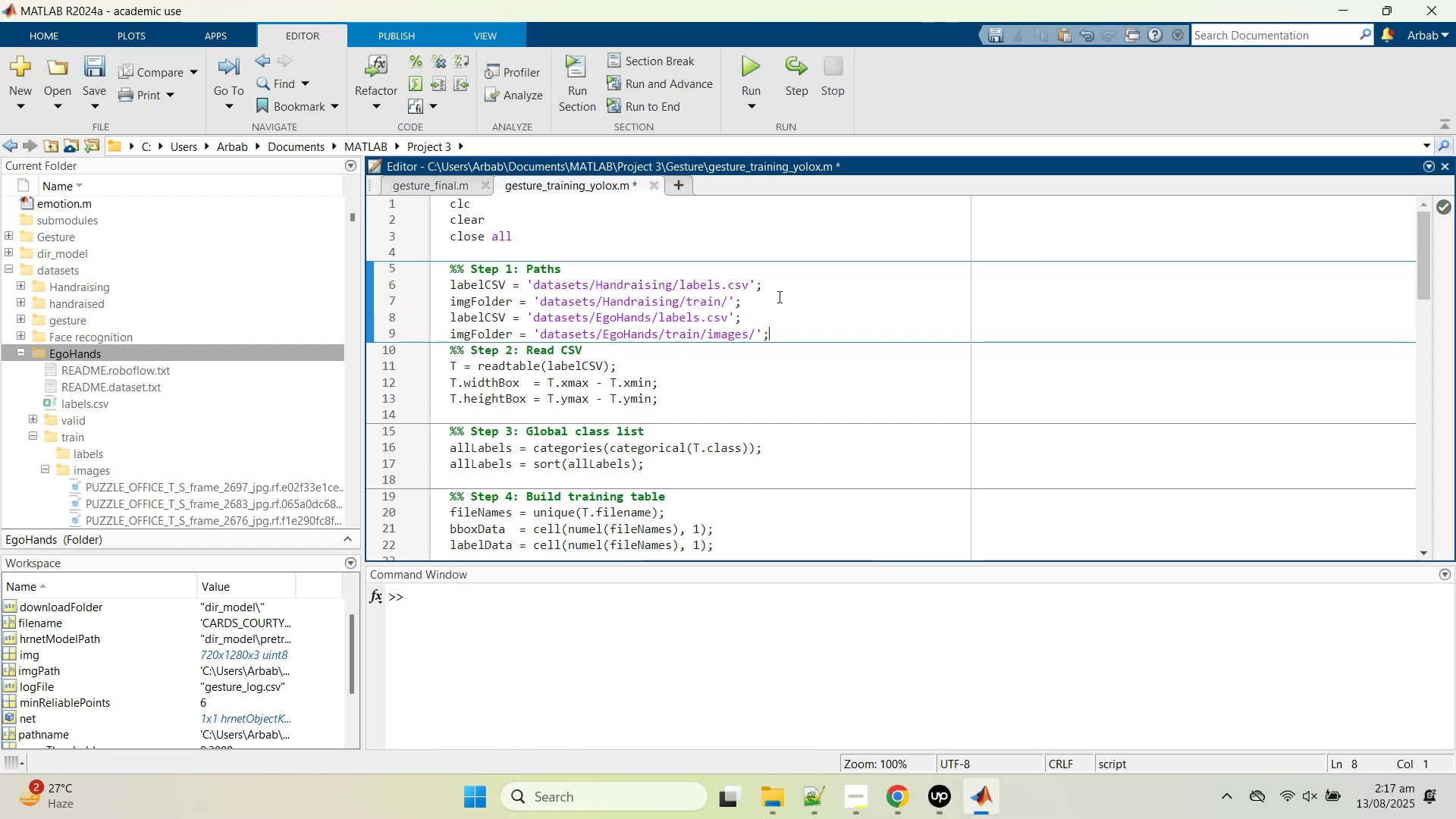 
left_click_drag(start_coordinate=[767, 293], to_coordinate=[441, 284])
 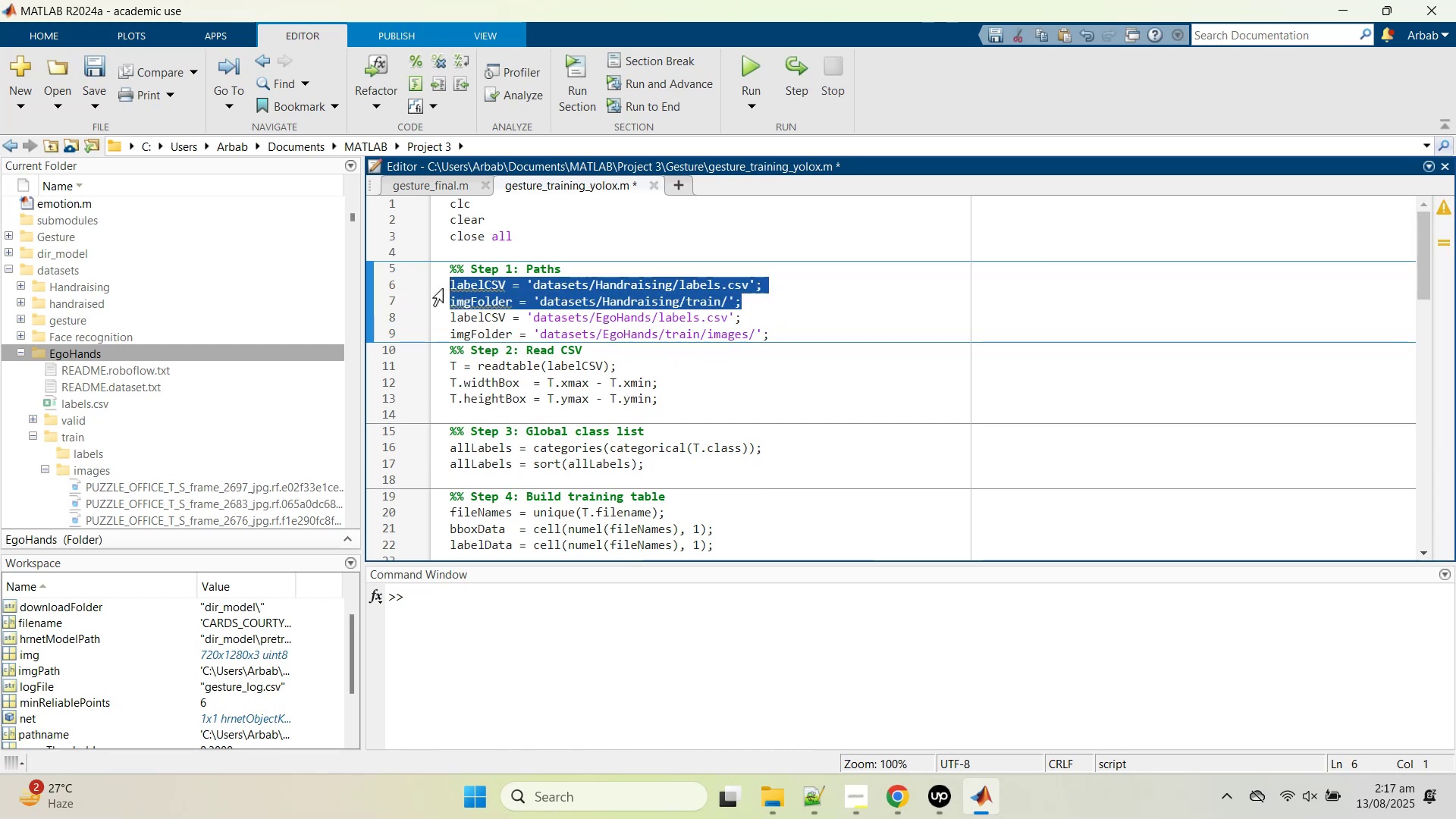 
key(Control+R)
 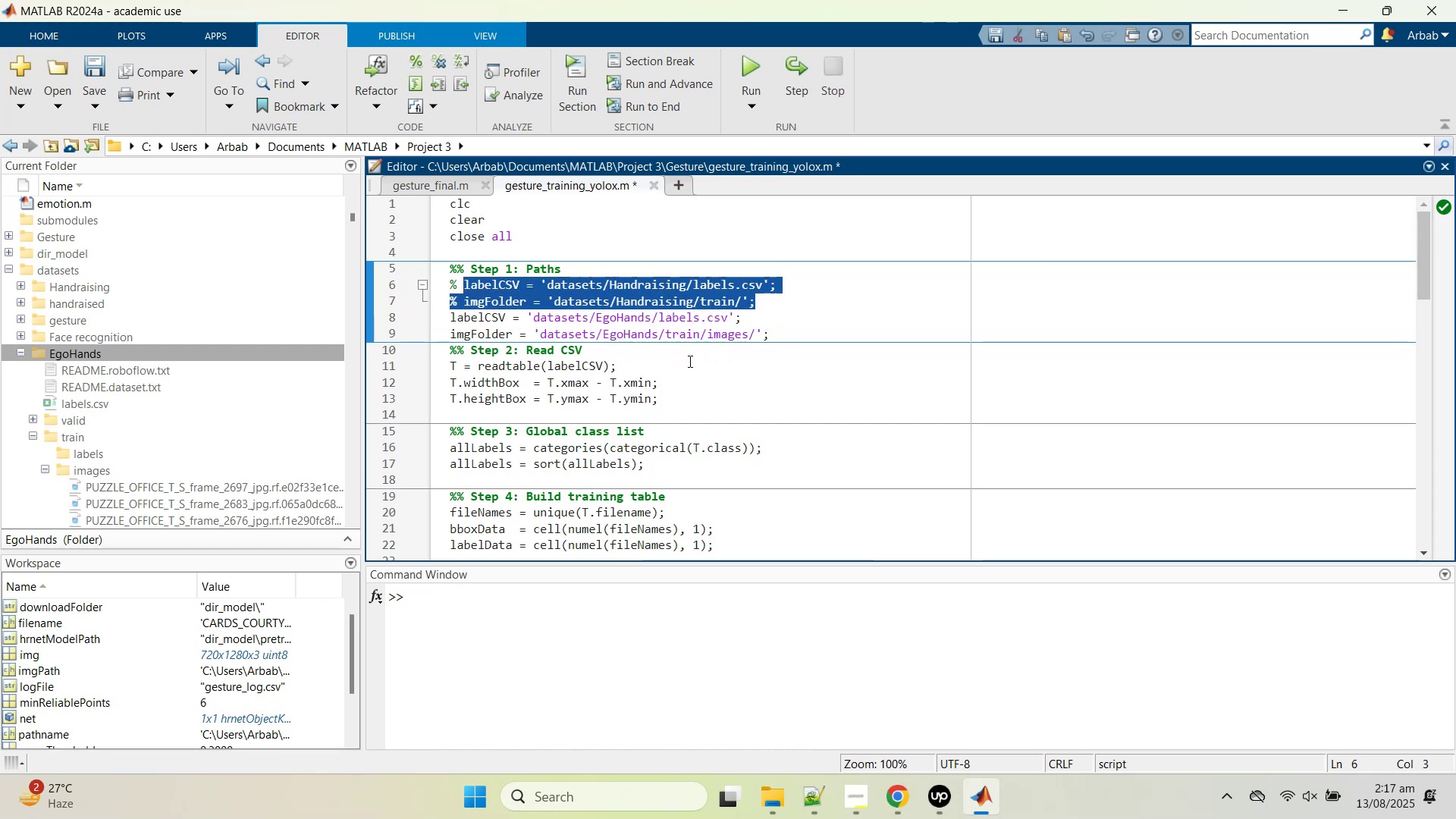 
key(Control+S)
 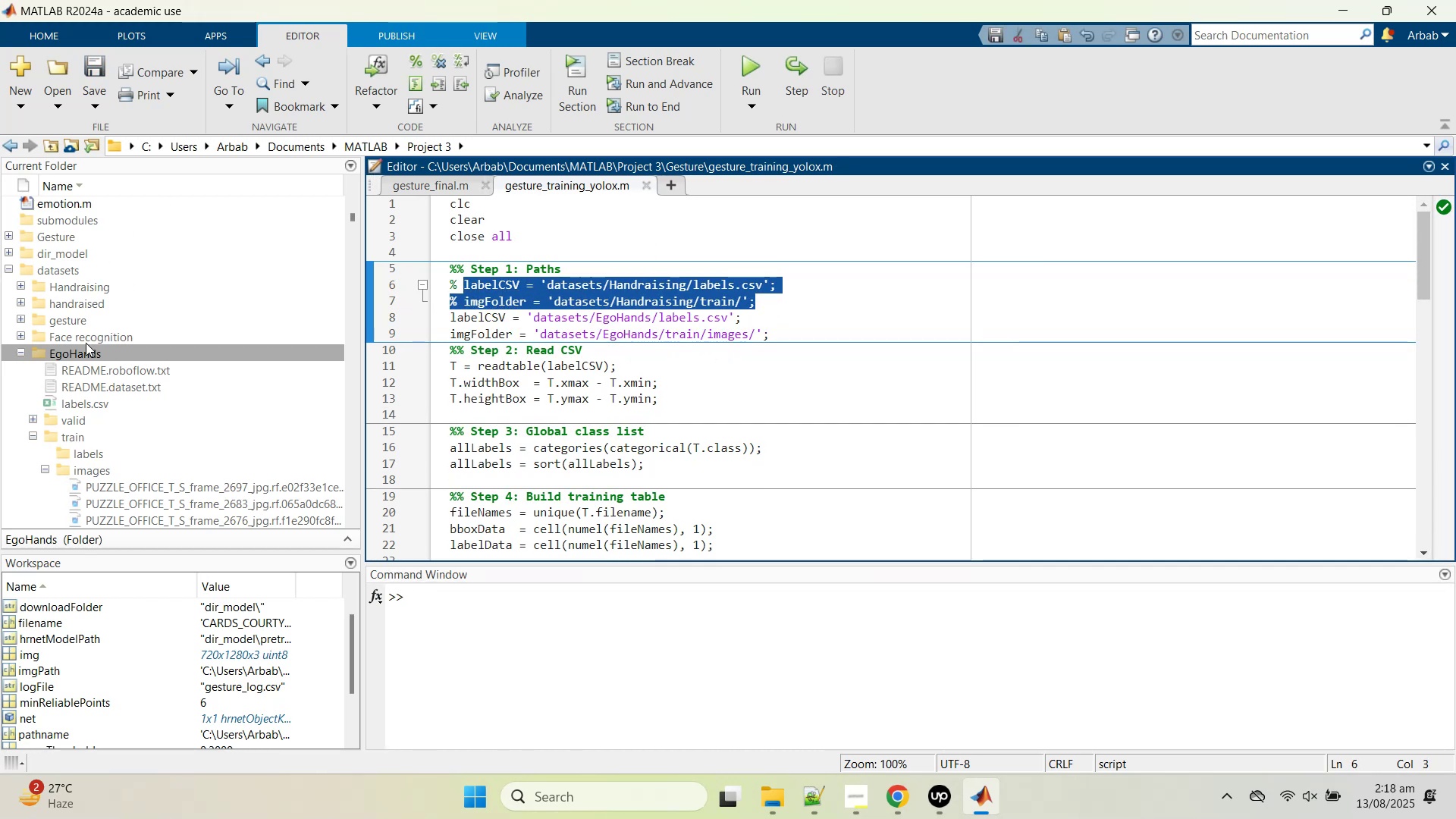 
left_click([14, 350])
 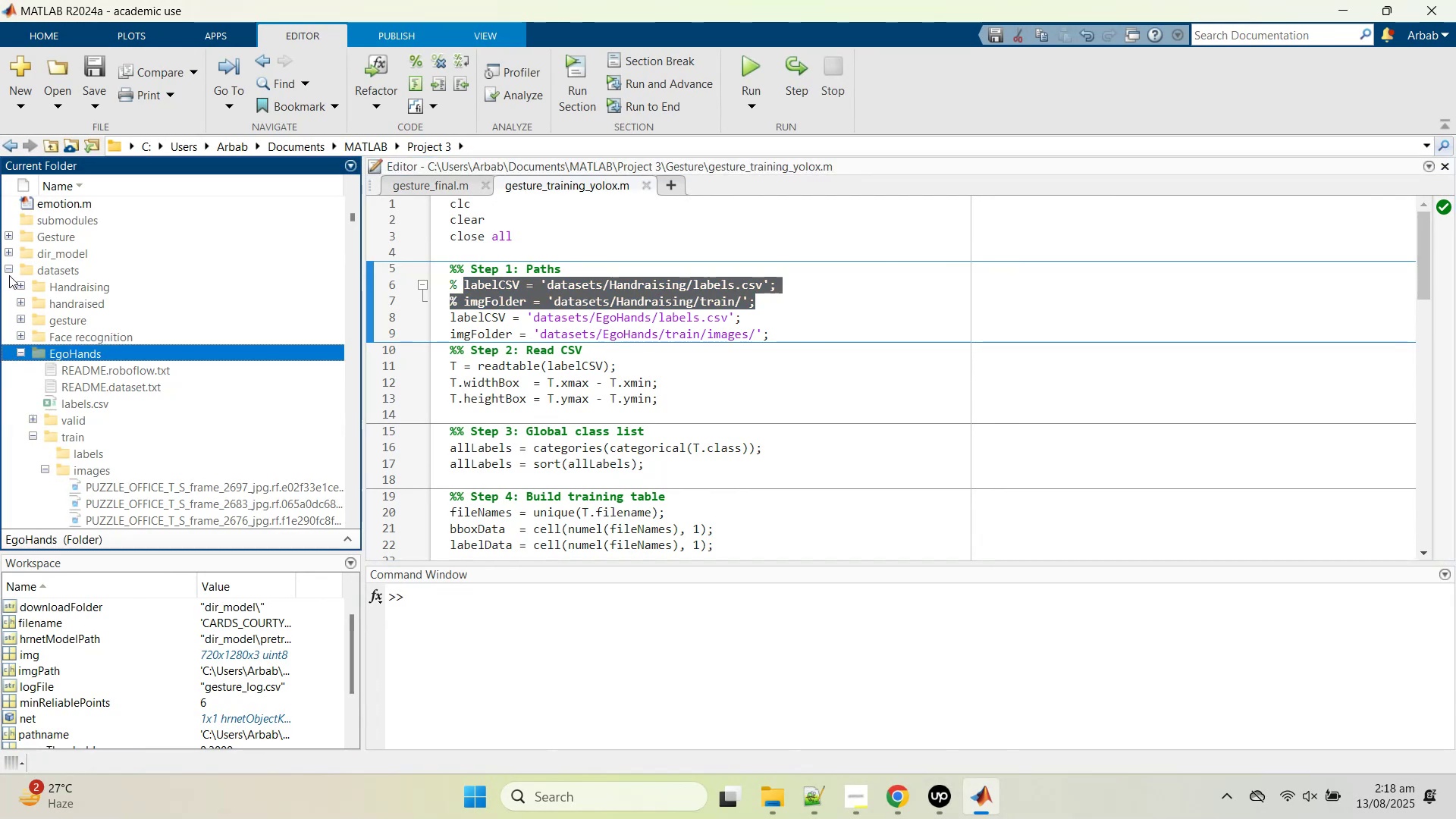 
left_click([9, 272])
 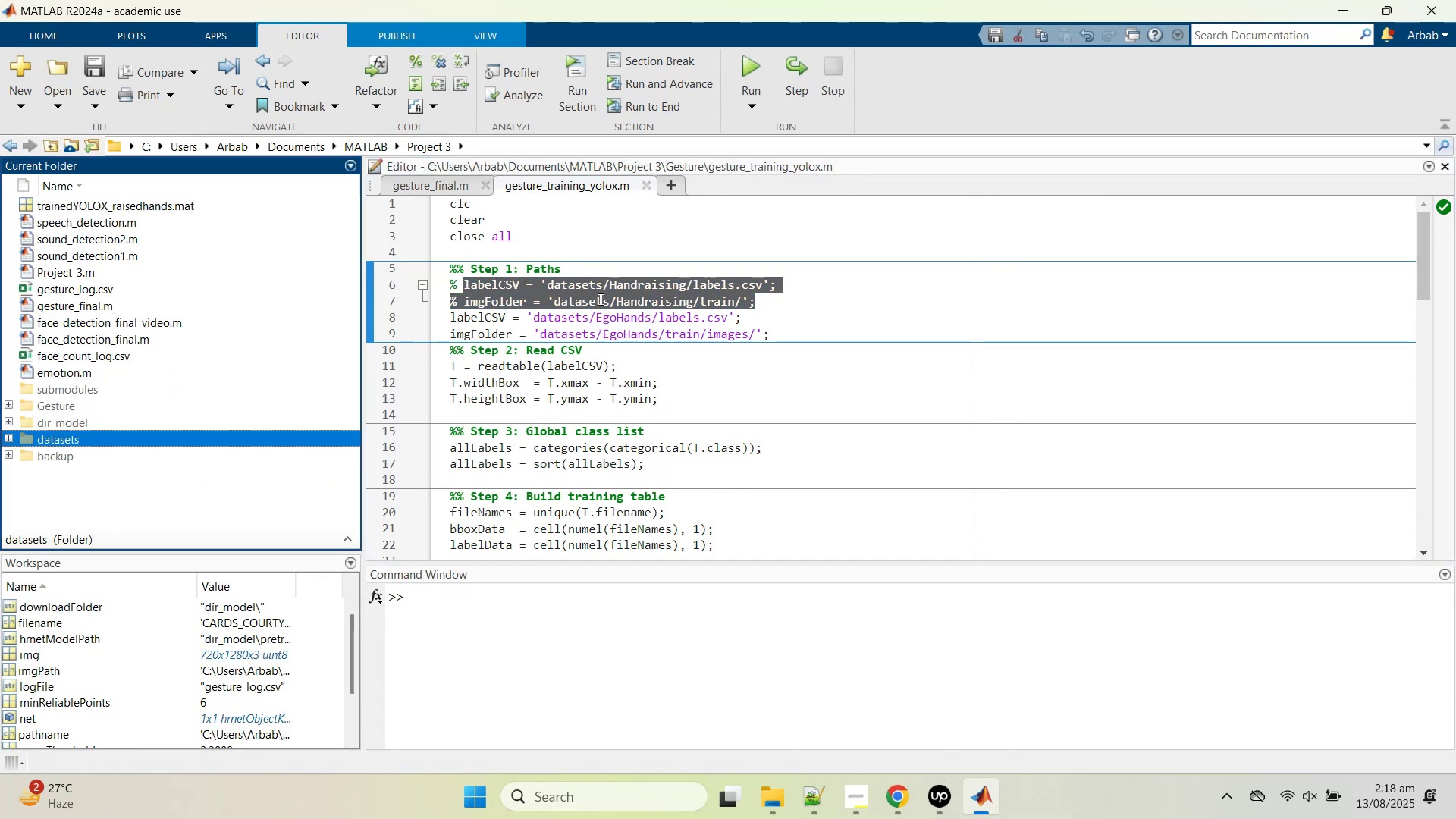 
left_click([227, 372])
 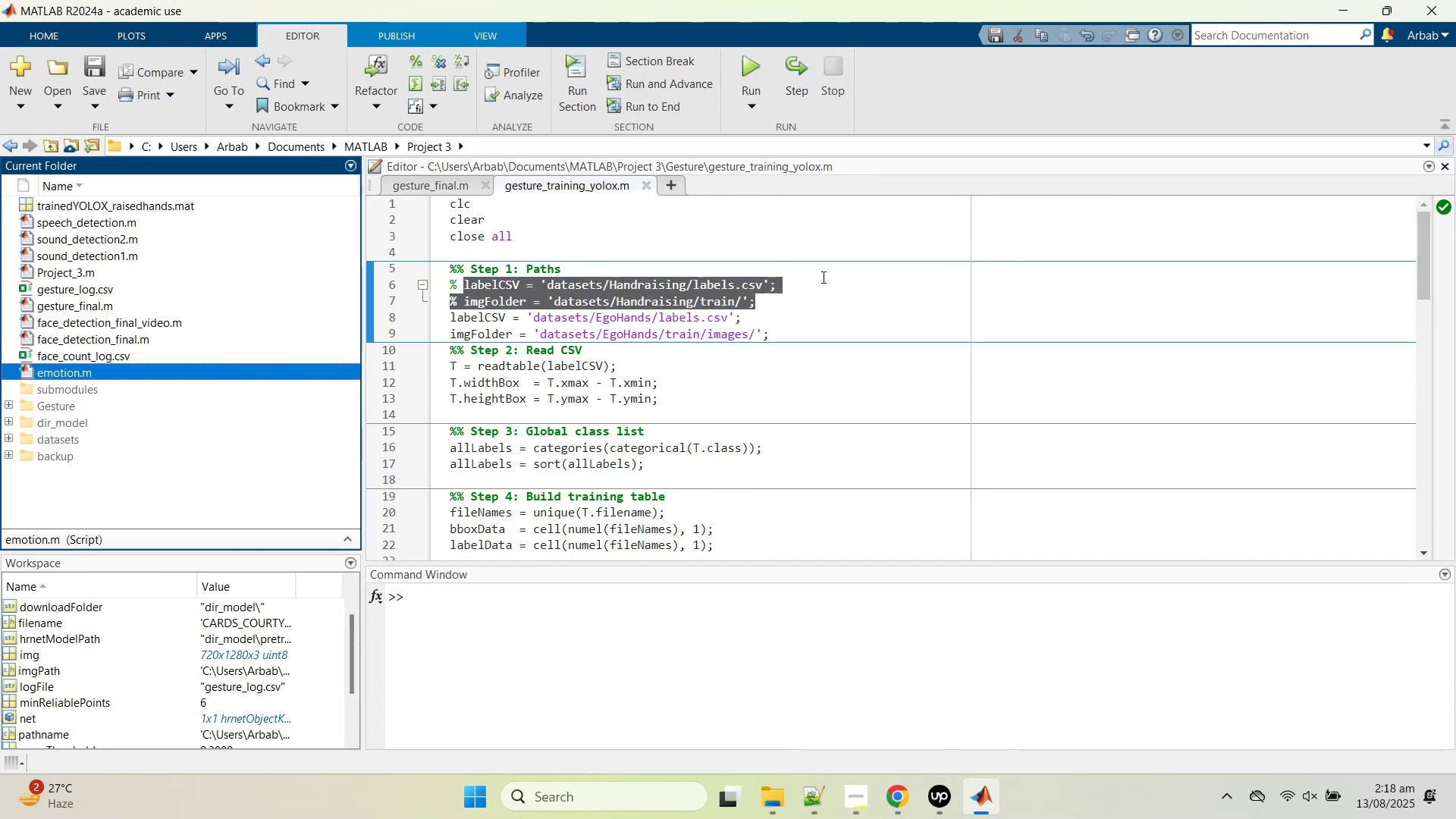 
left_click([535, 321])
 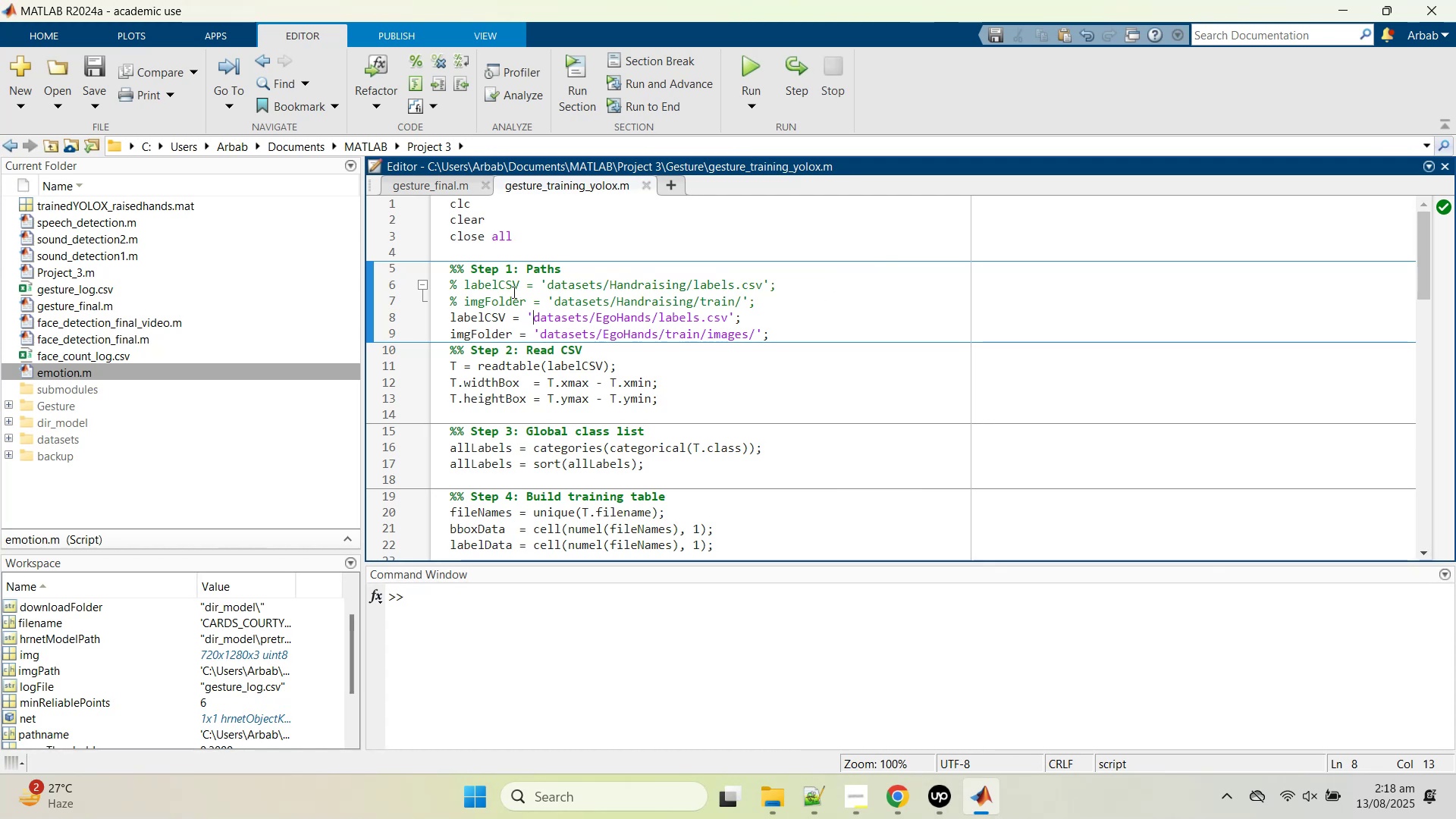 
wait(7.43)
 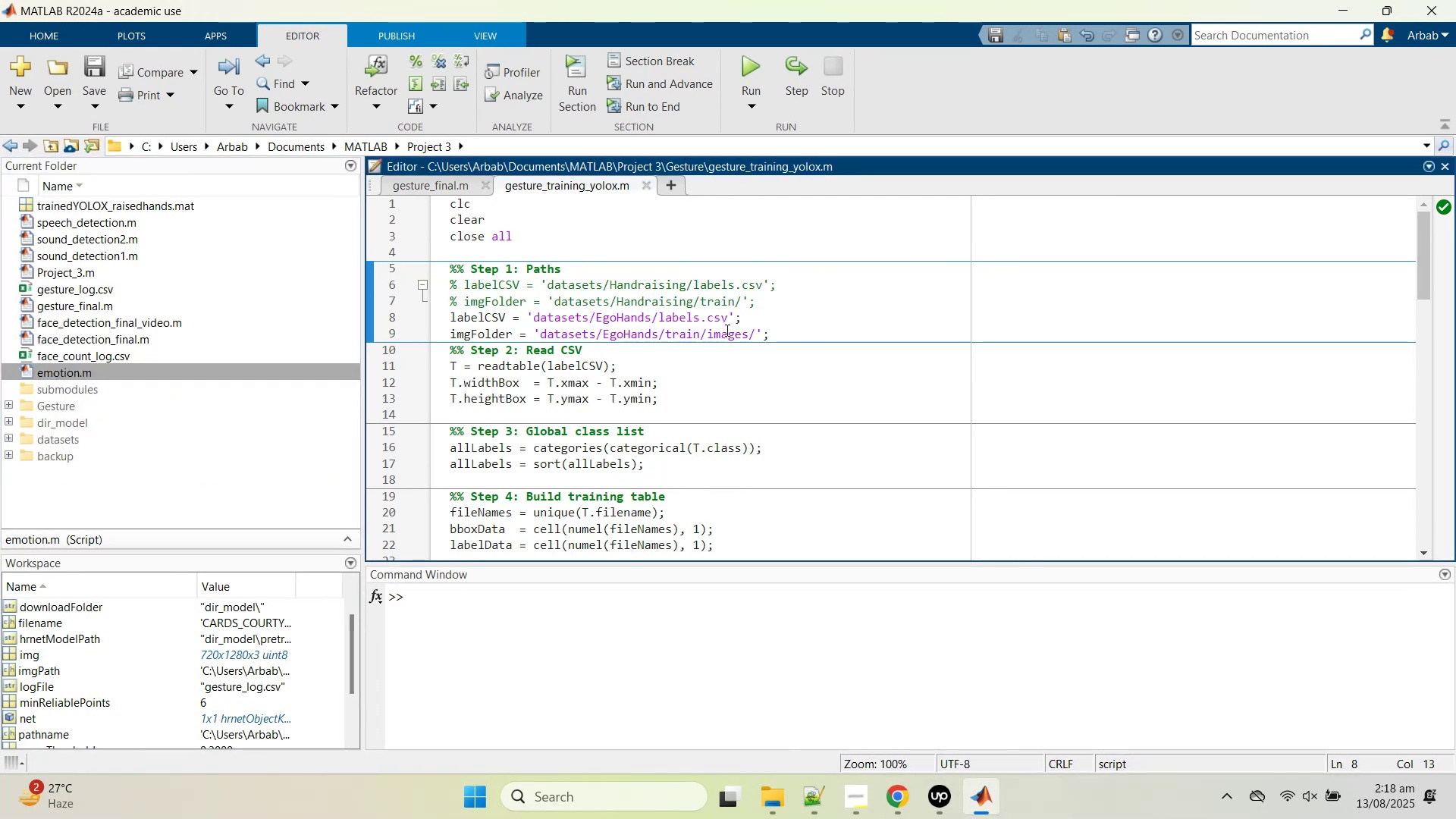 
left_click([414, 318])
 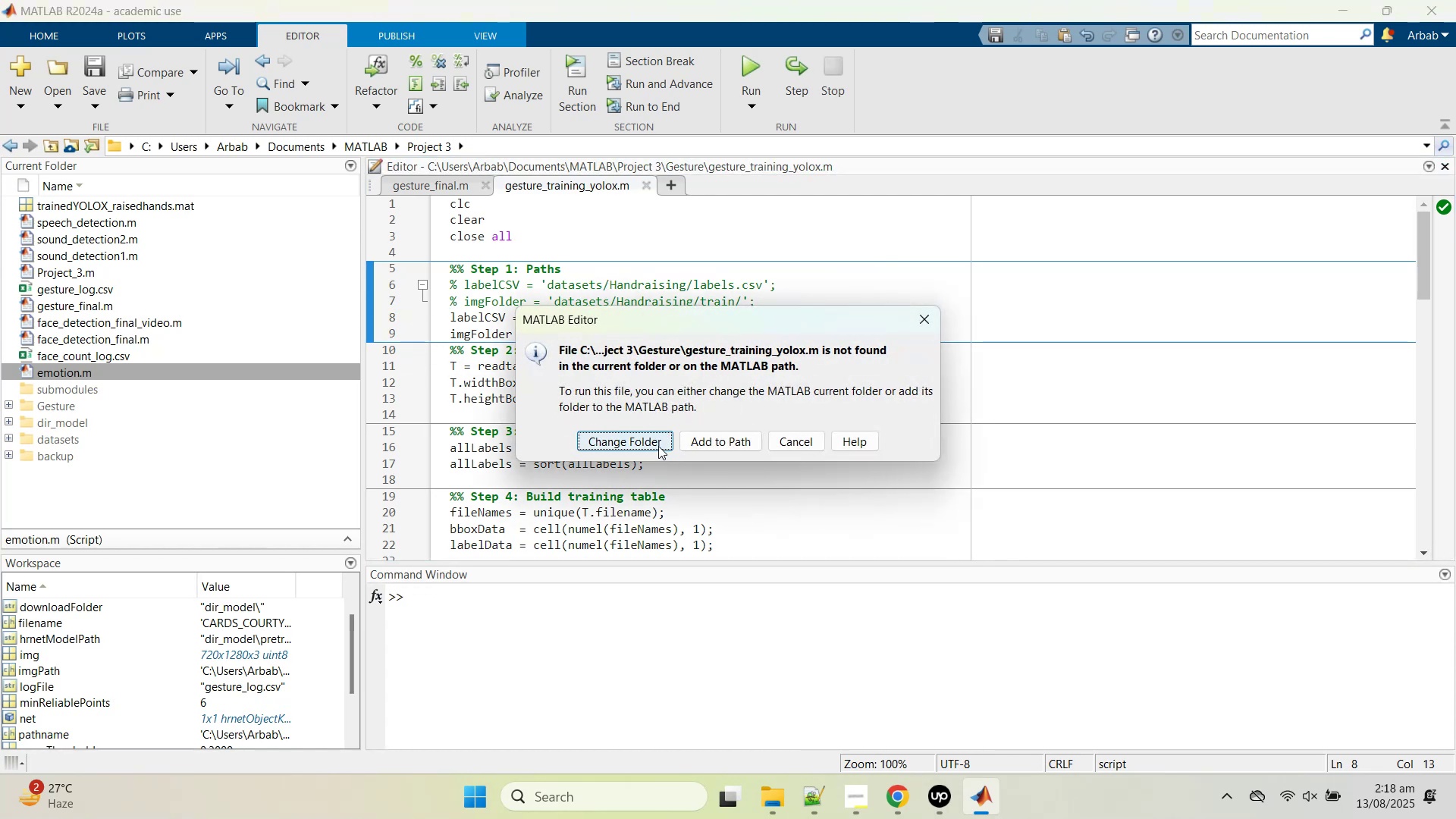 
left_click([657, 446])
 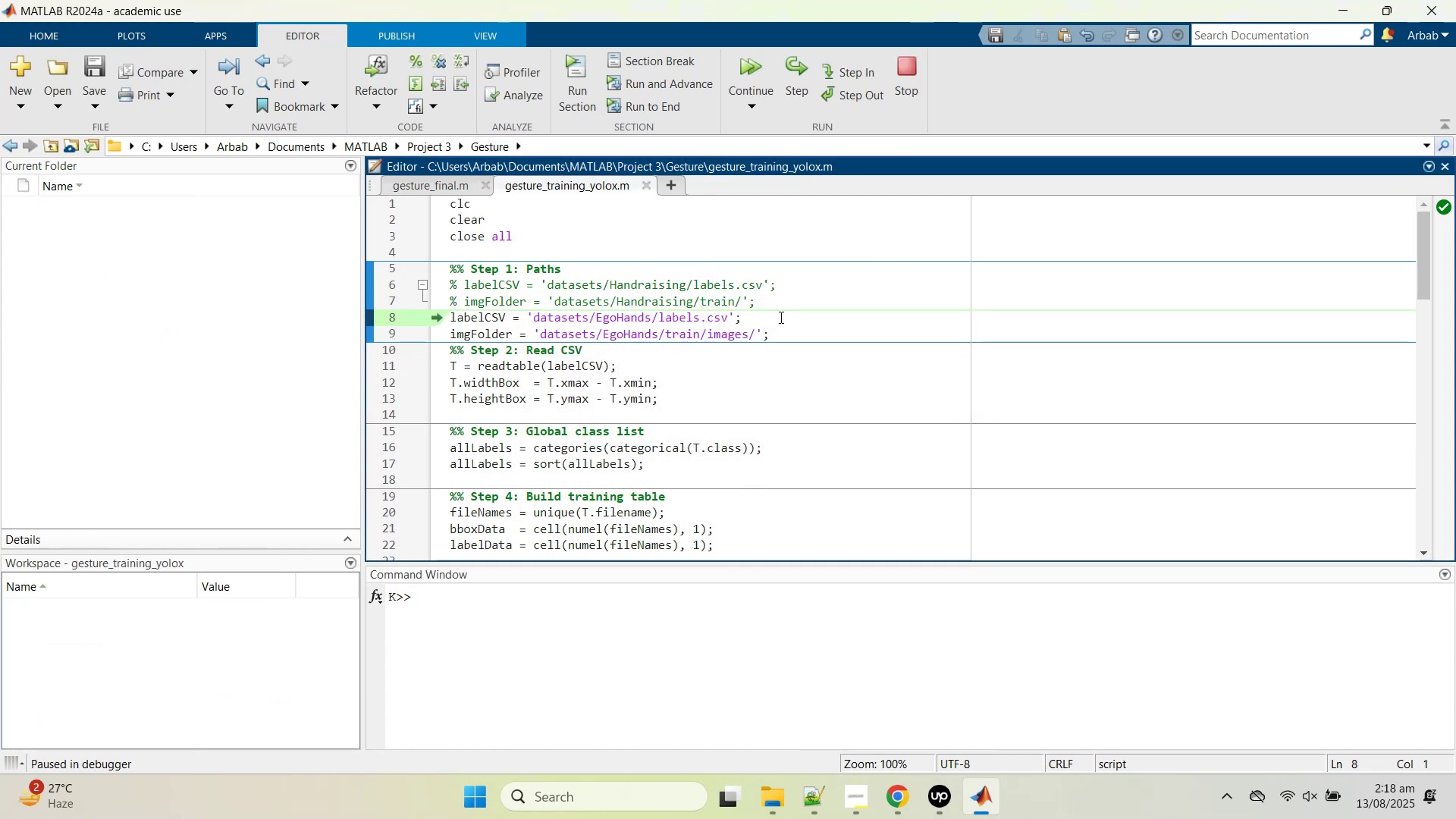 
left_click([784, 309])
 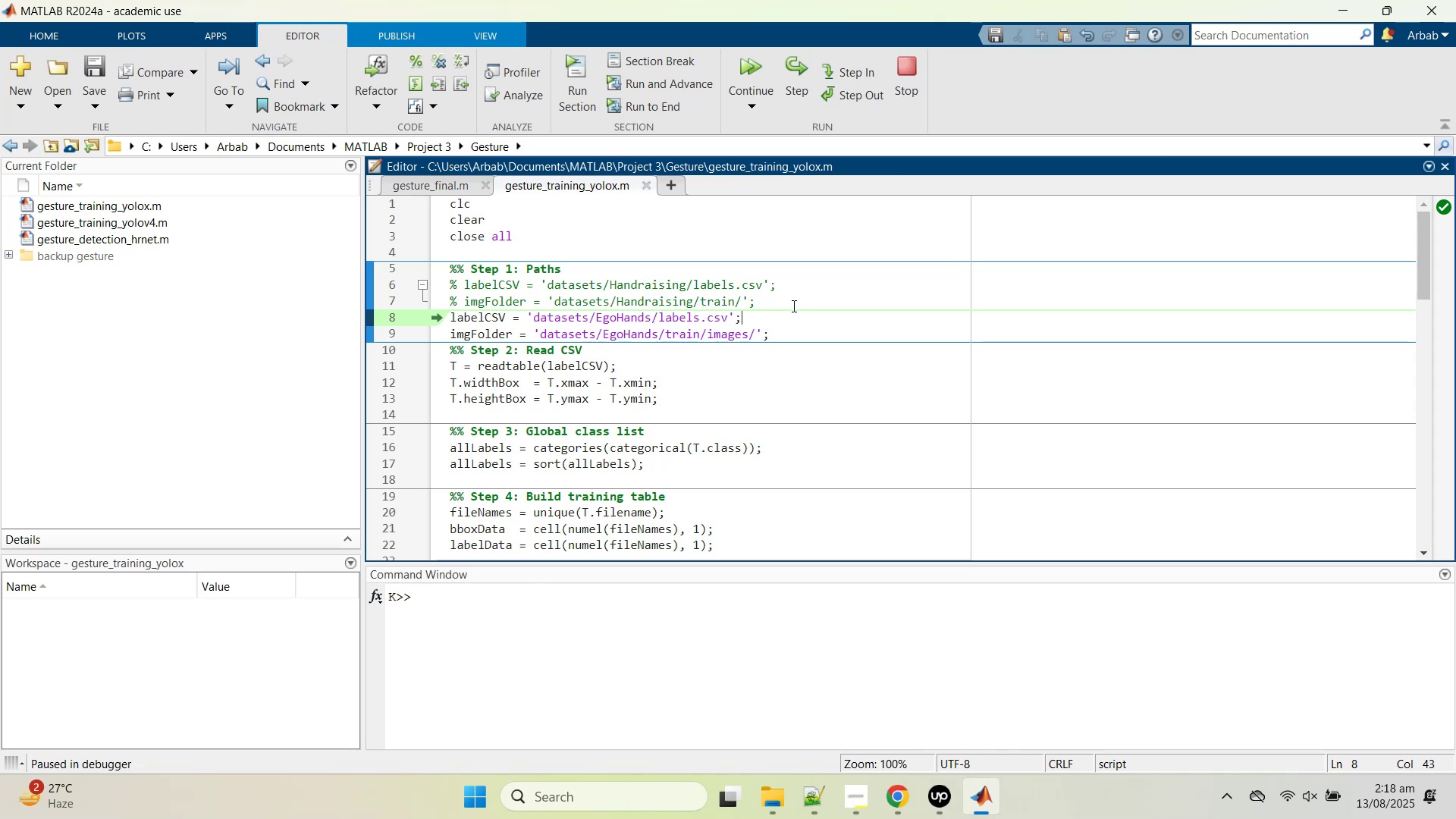 
key(Control+ControlRight)
 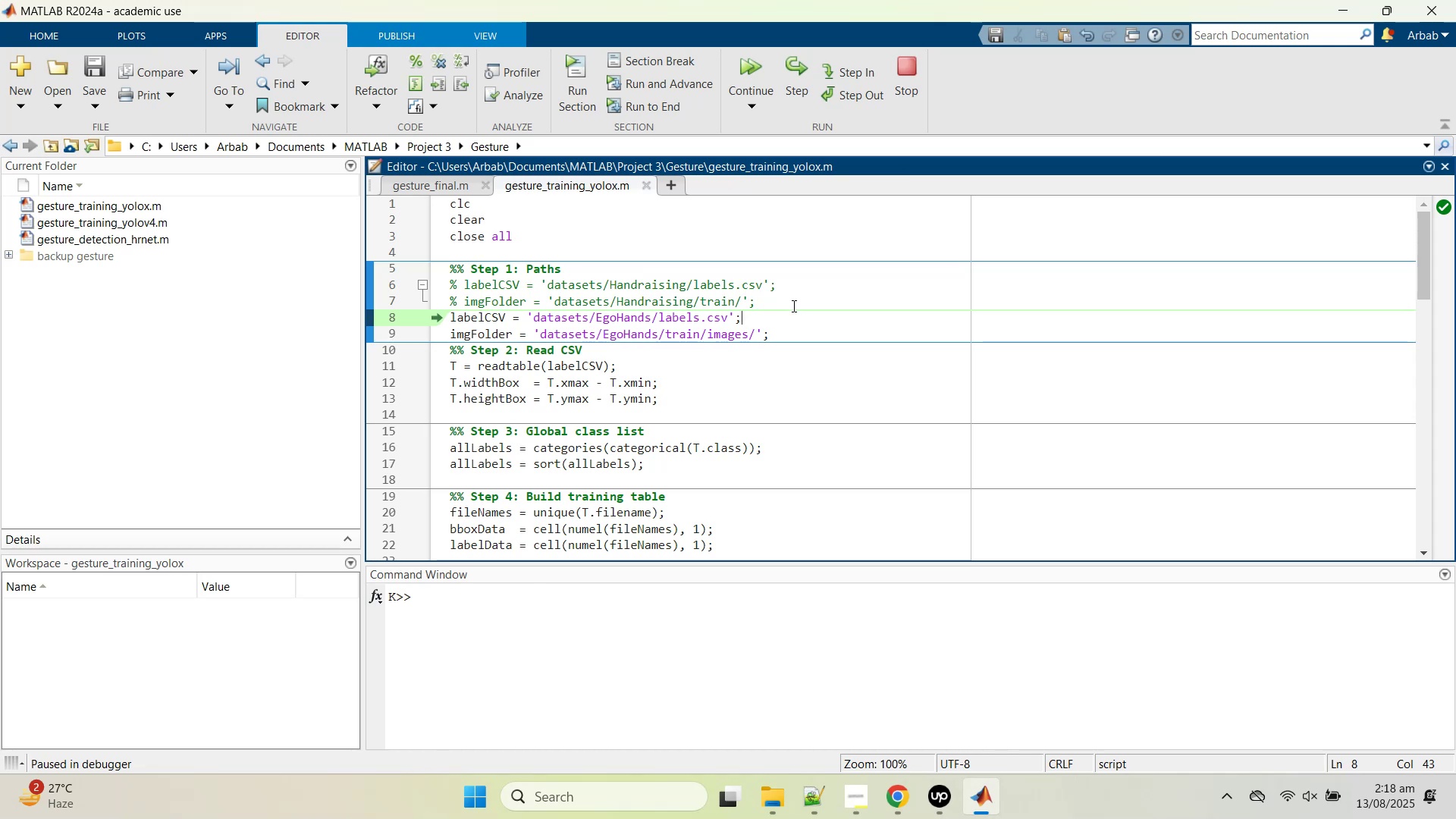 
key(ArrowUp)
 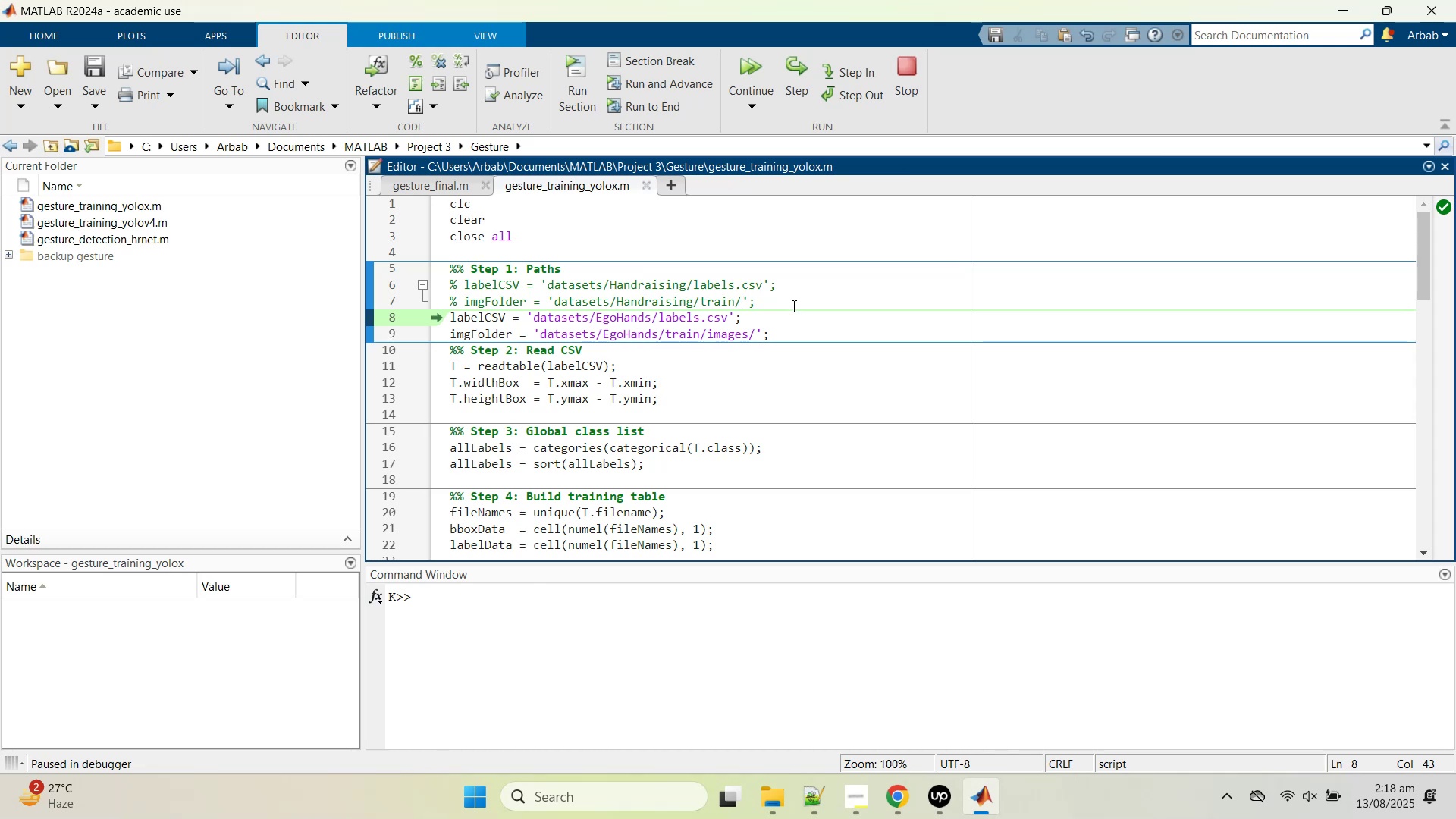 
key(ArrowRight)
 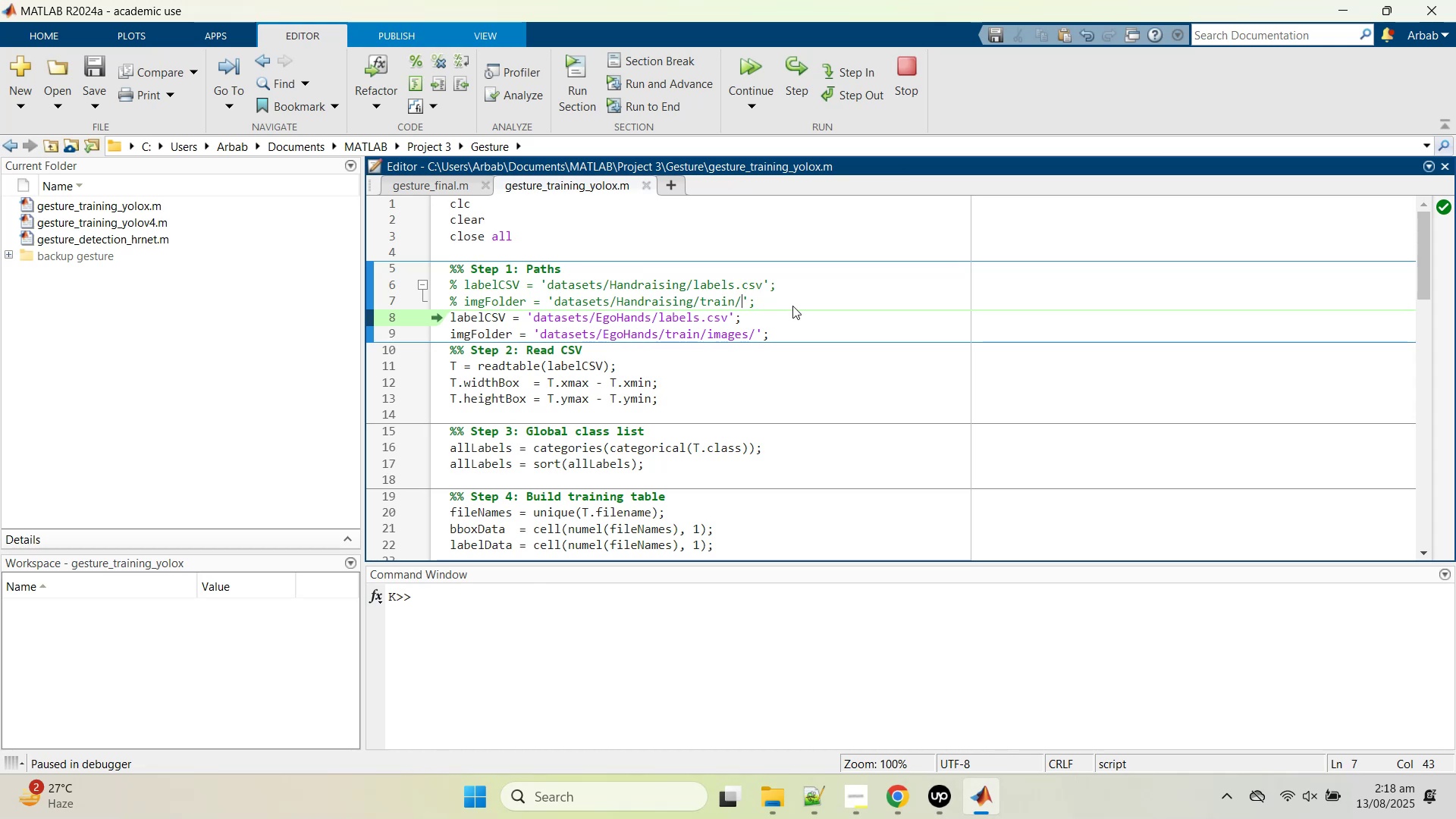 
key(ArrowRight)
 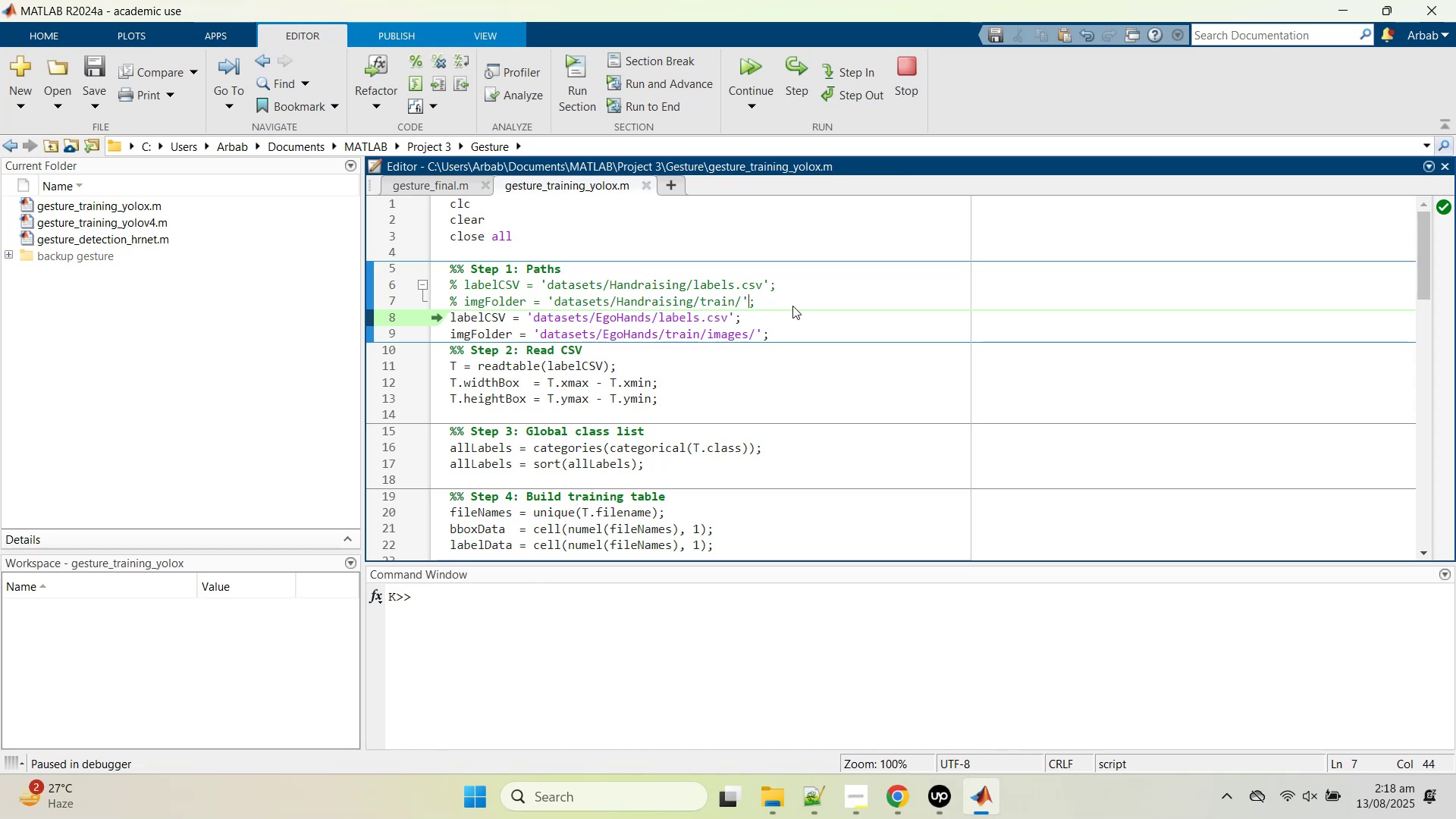 
key(Enter)
 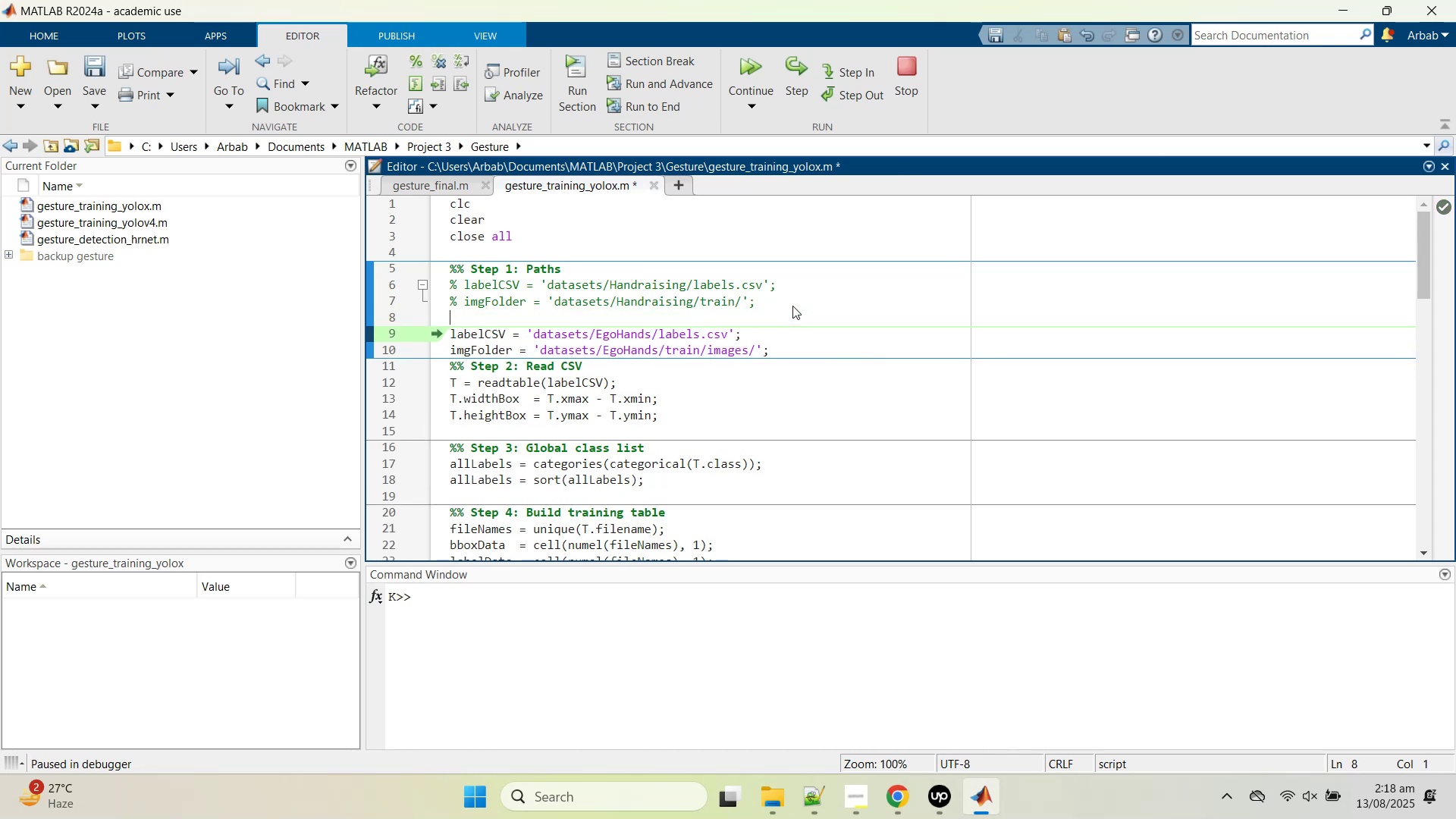 
key(A)
 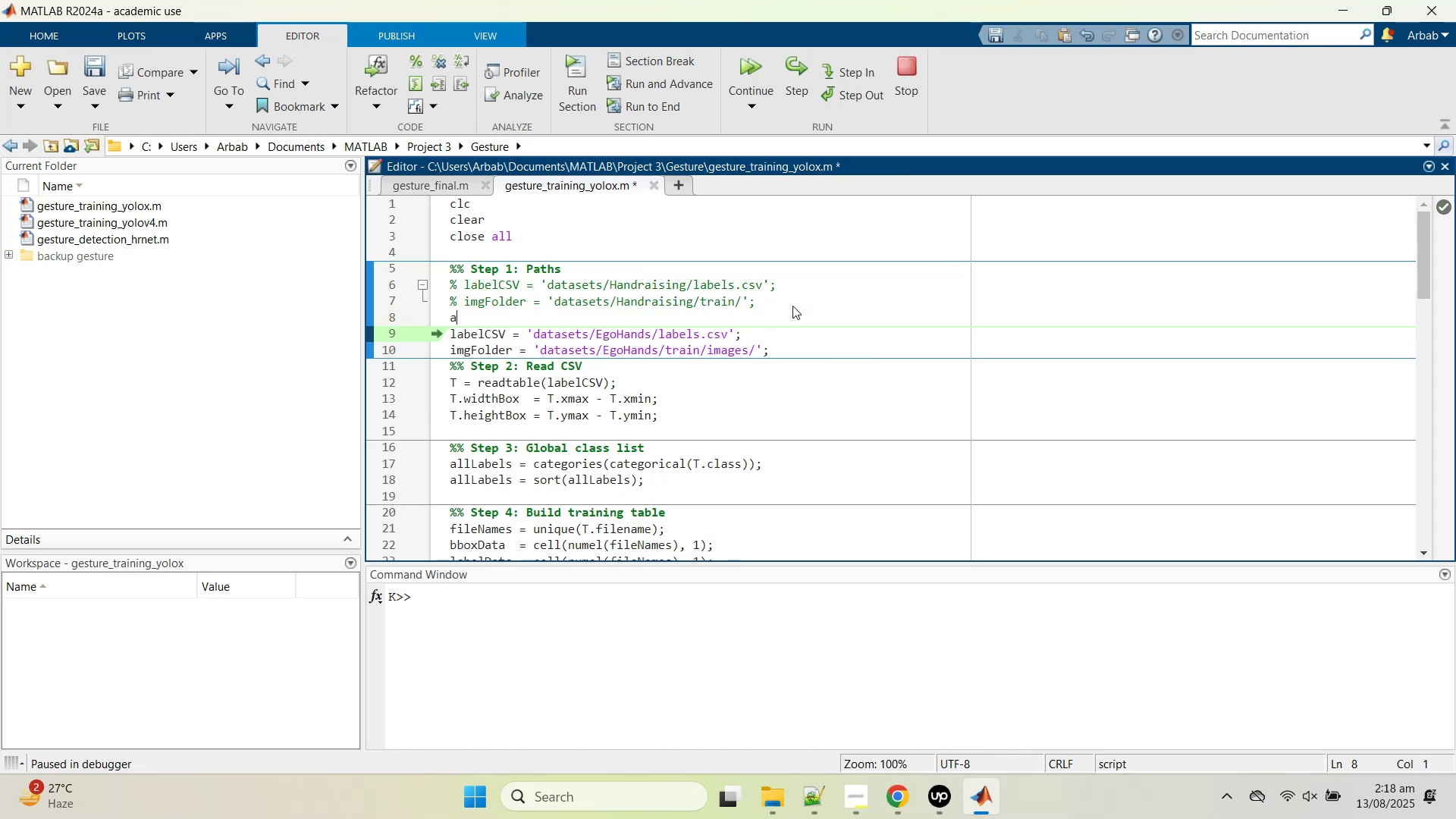 
key(Equal)
 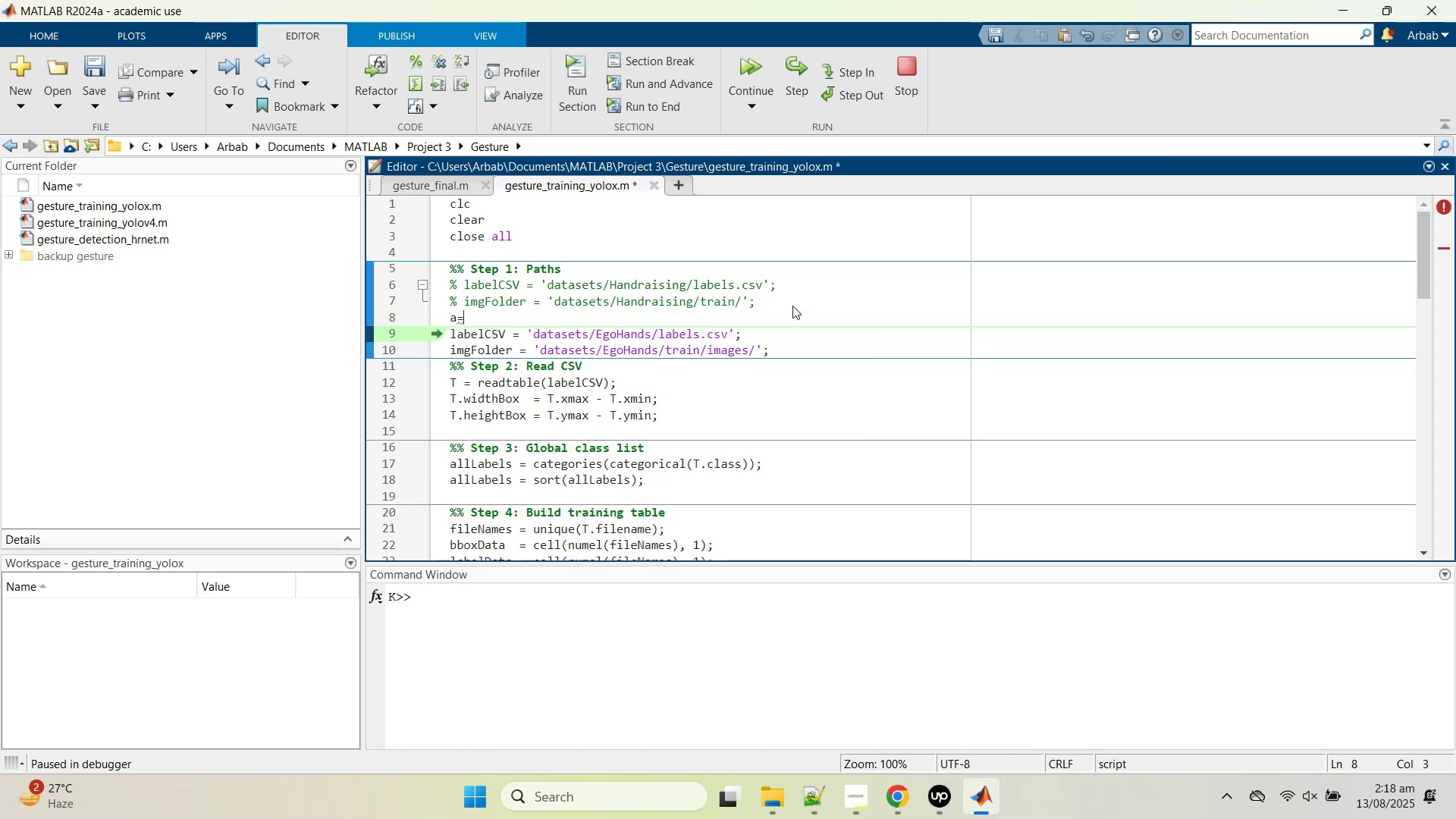 
key(Quote)
 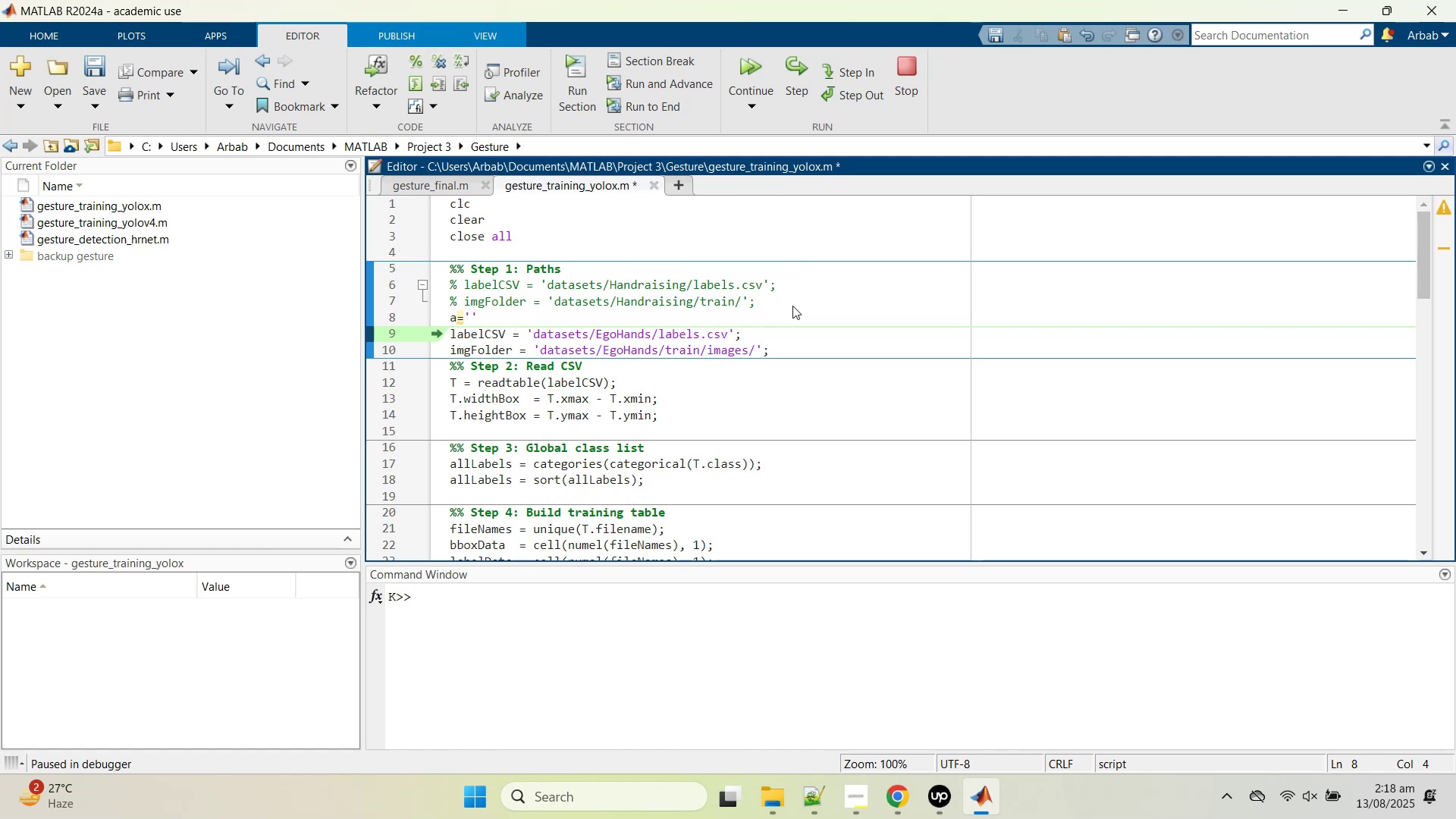 
key(Quote)
 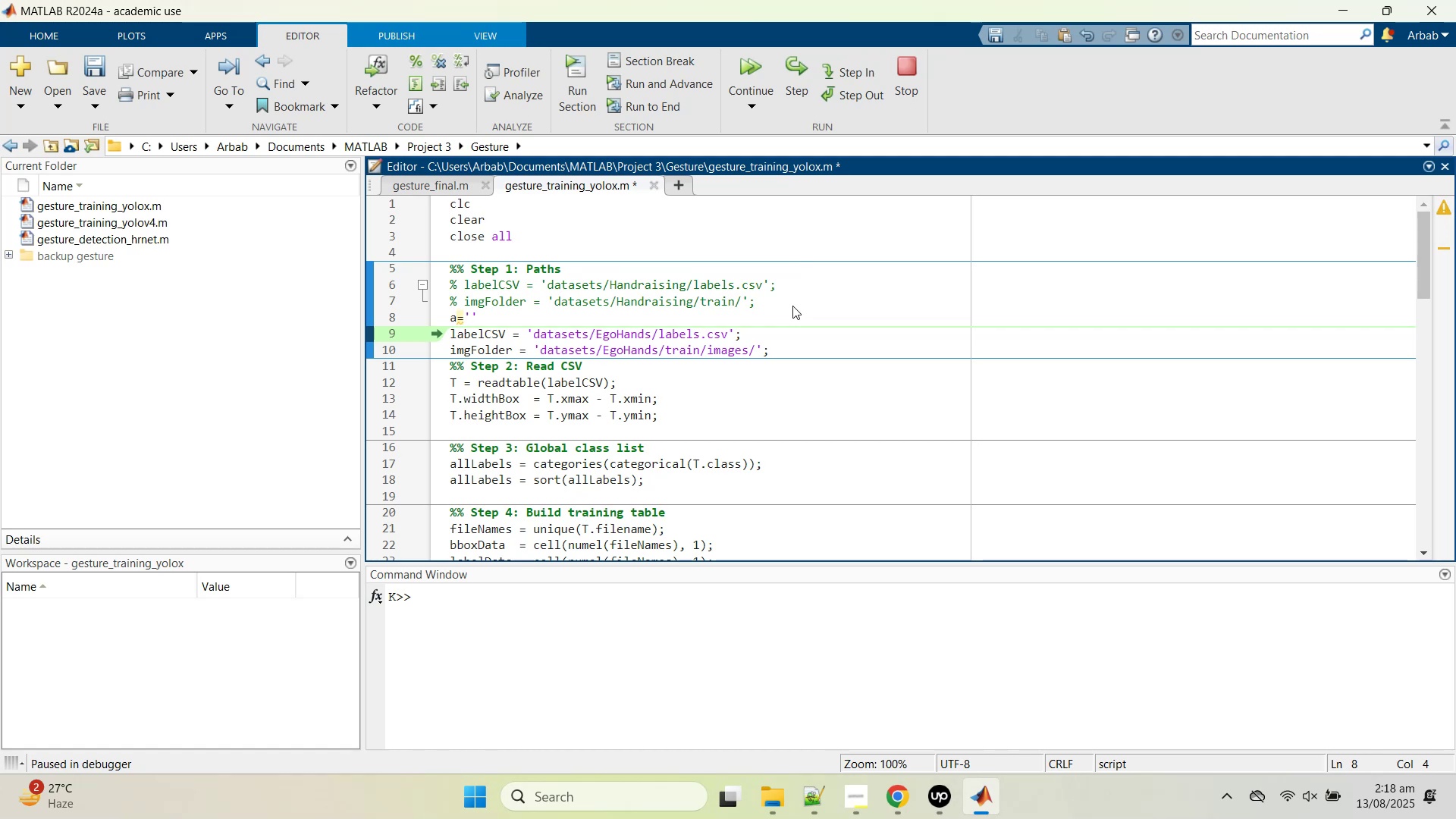 
key(Slash)
 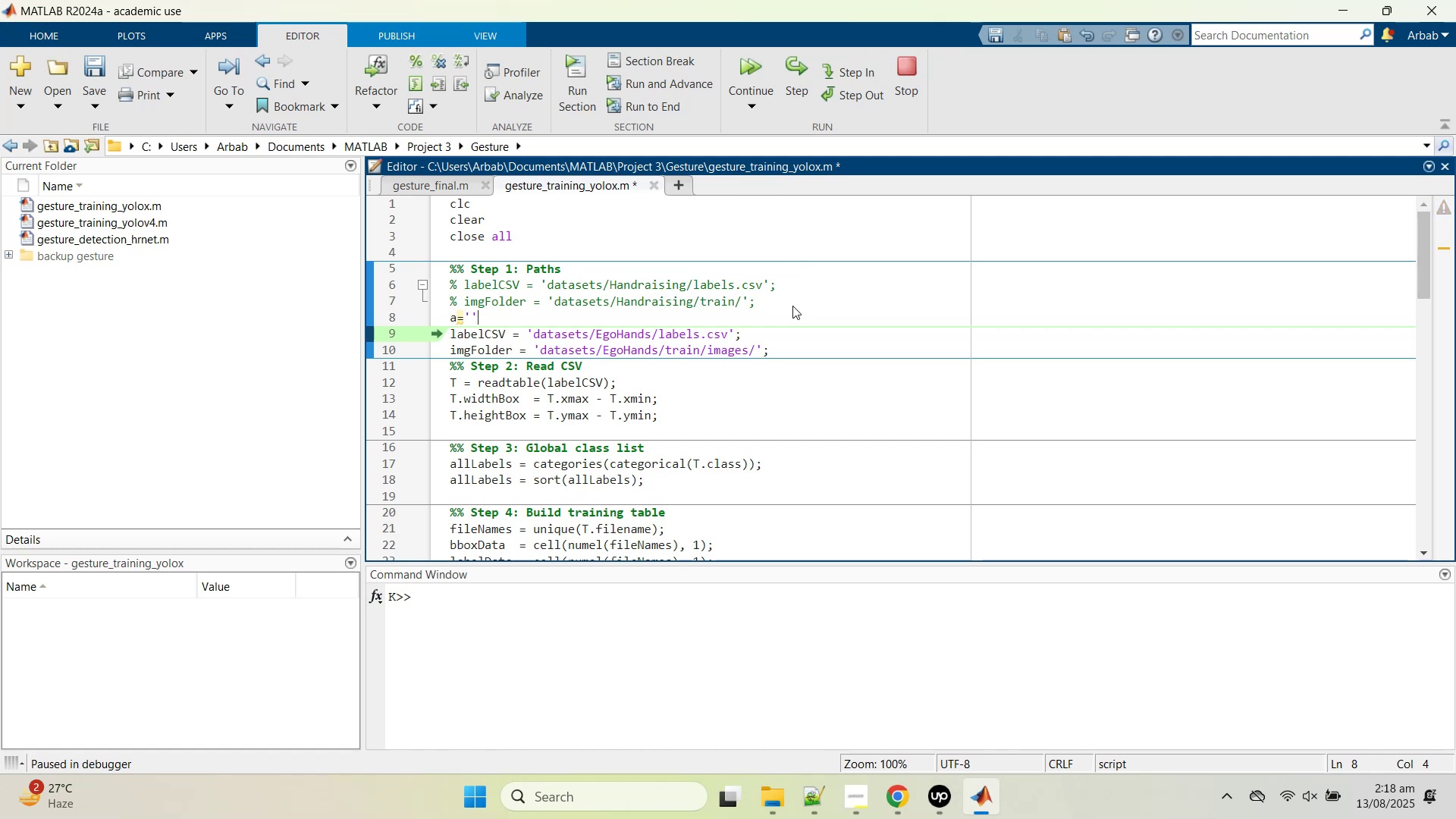 
key(Slash)
 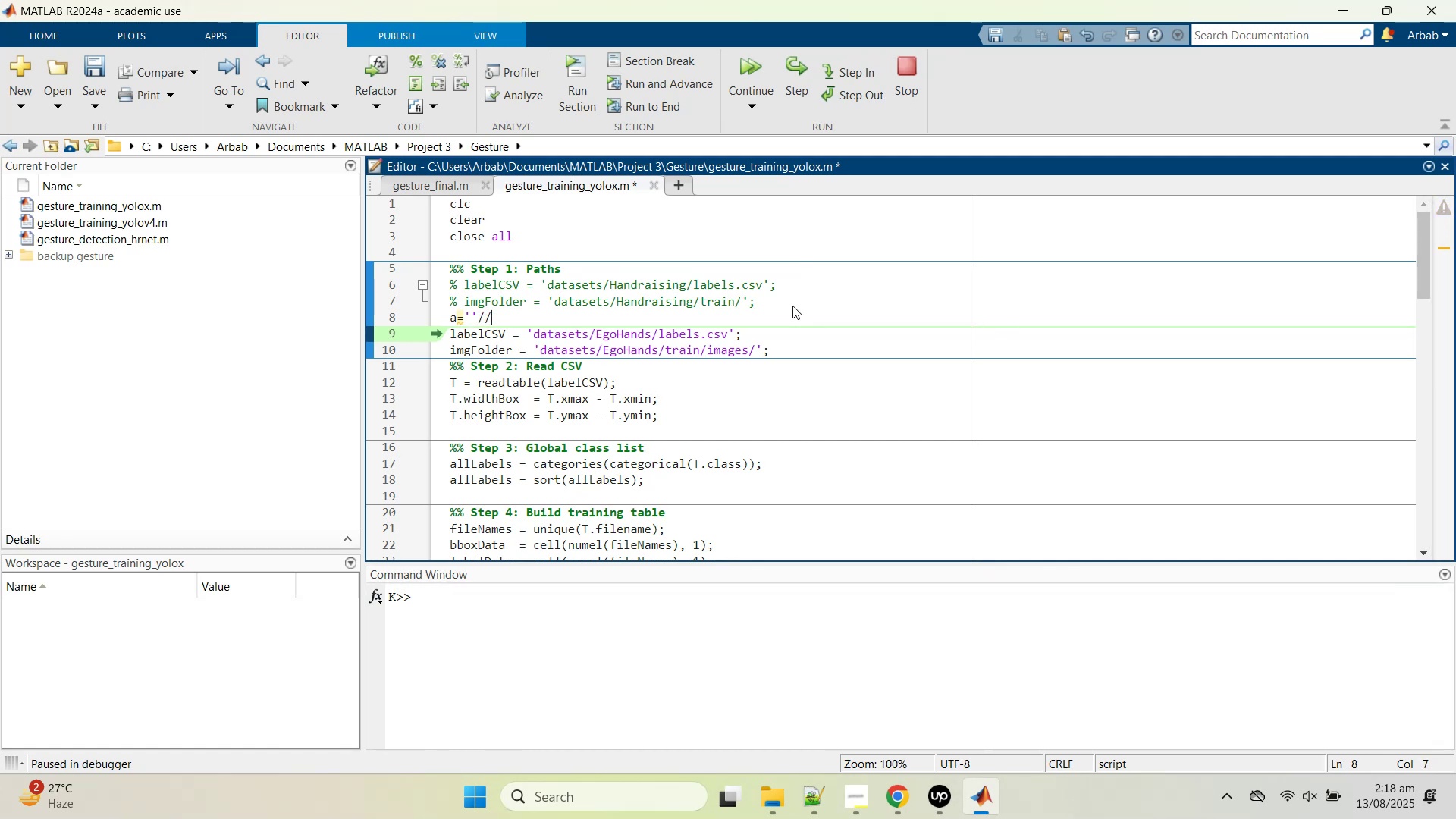 
key(Backspace)
 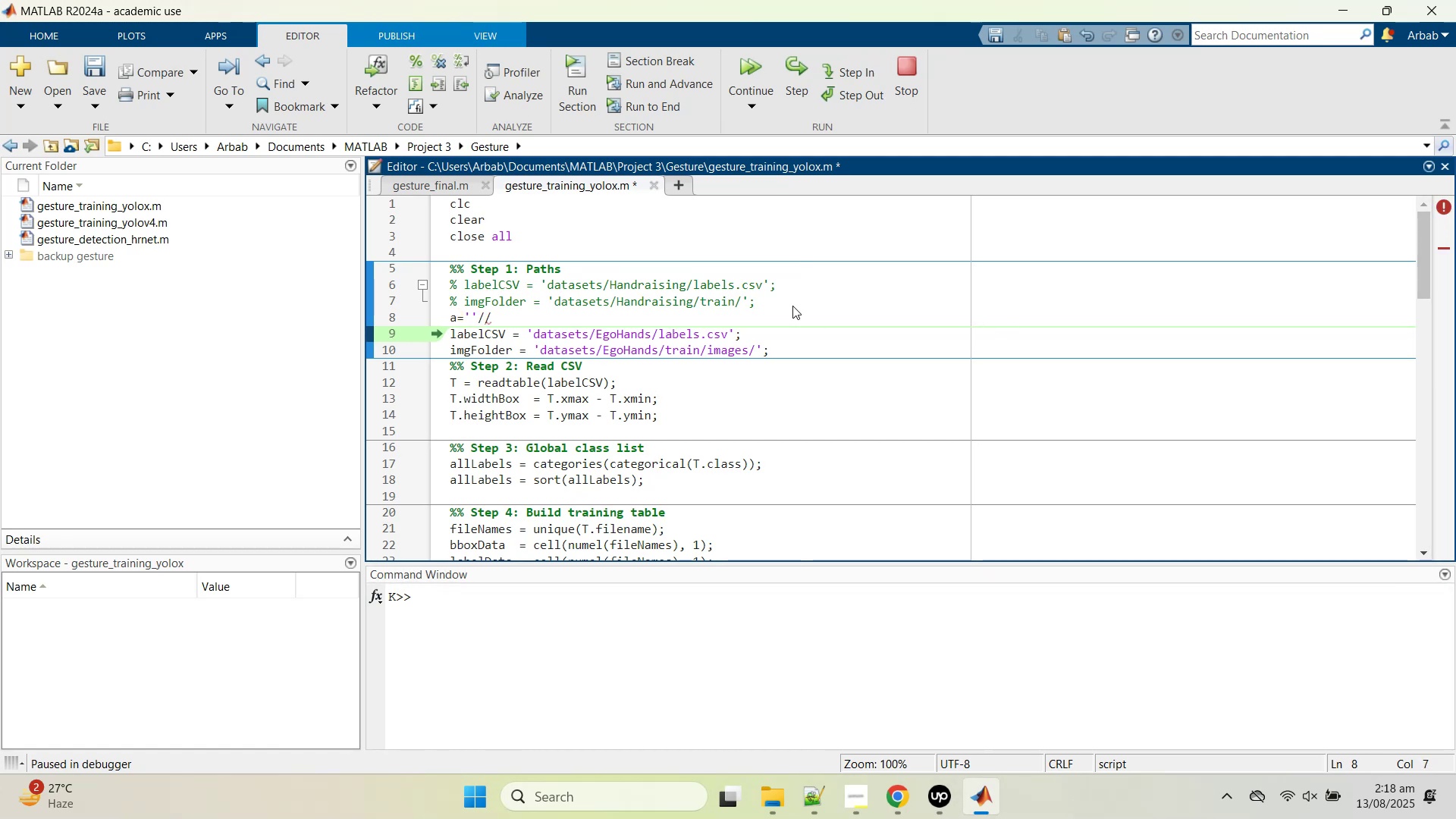 
key(Backspace)
 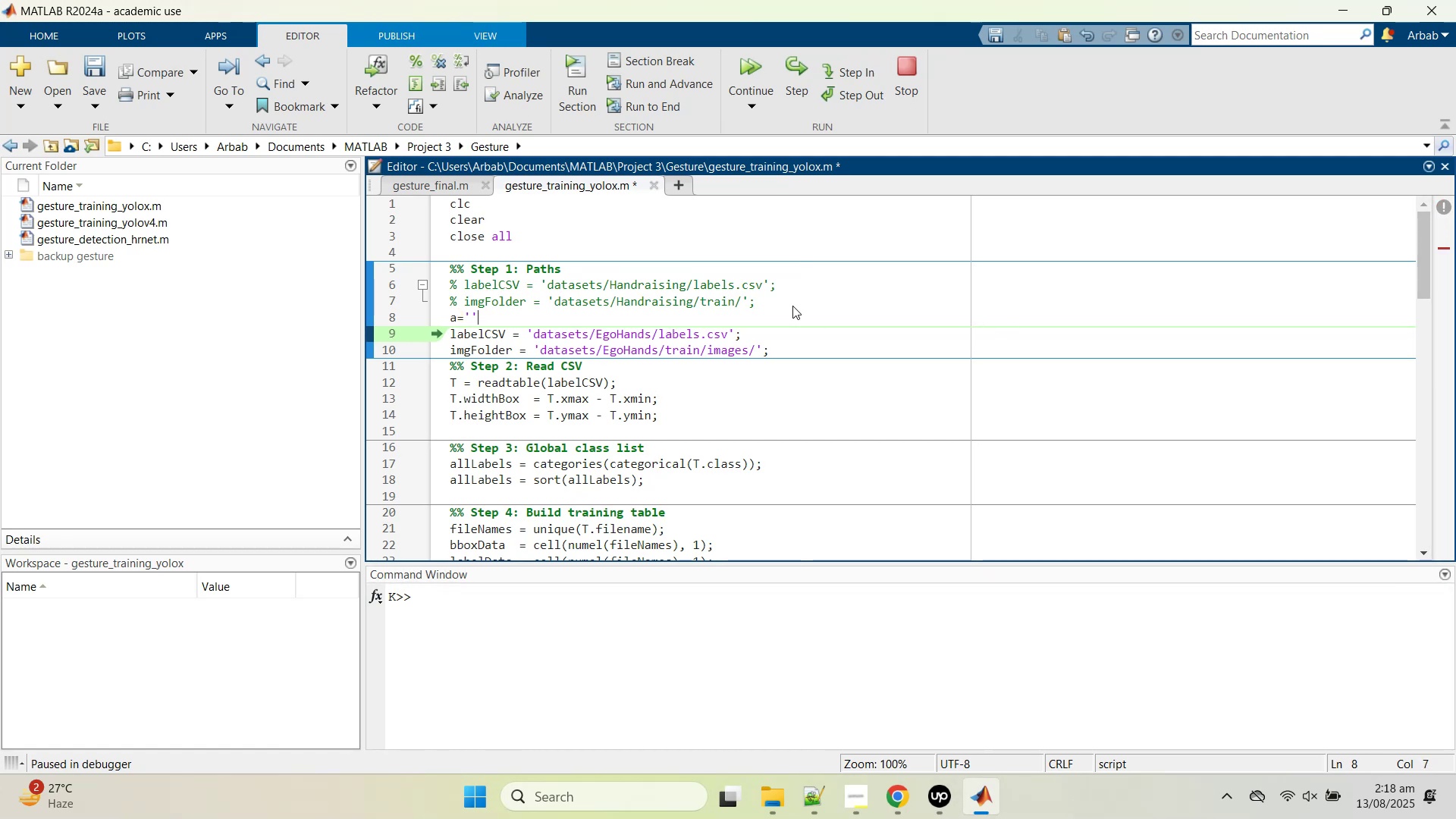 
key(ArrowLeft)
 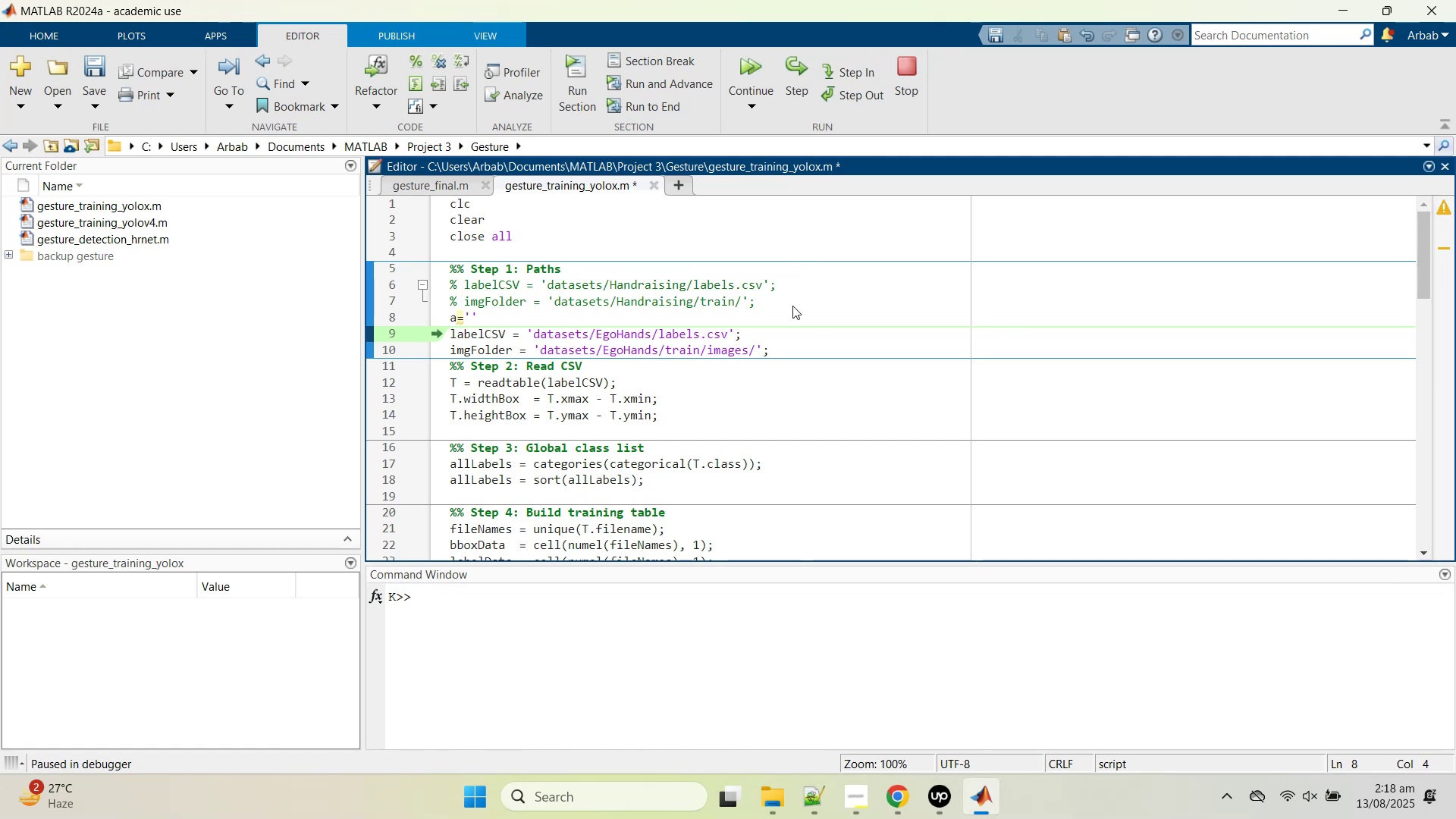 
type(/ba]])
key(Backspace)
key(Backspace)
key(Backspace)
key(Backspace)
key(Backspace)
type(ba)
key(Backspace)
key(Backspace)
key(Backspace)
key(Backspace)
key(Backspace)
 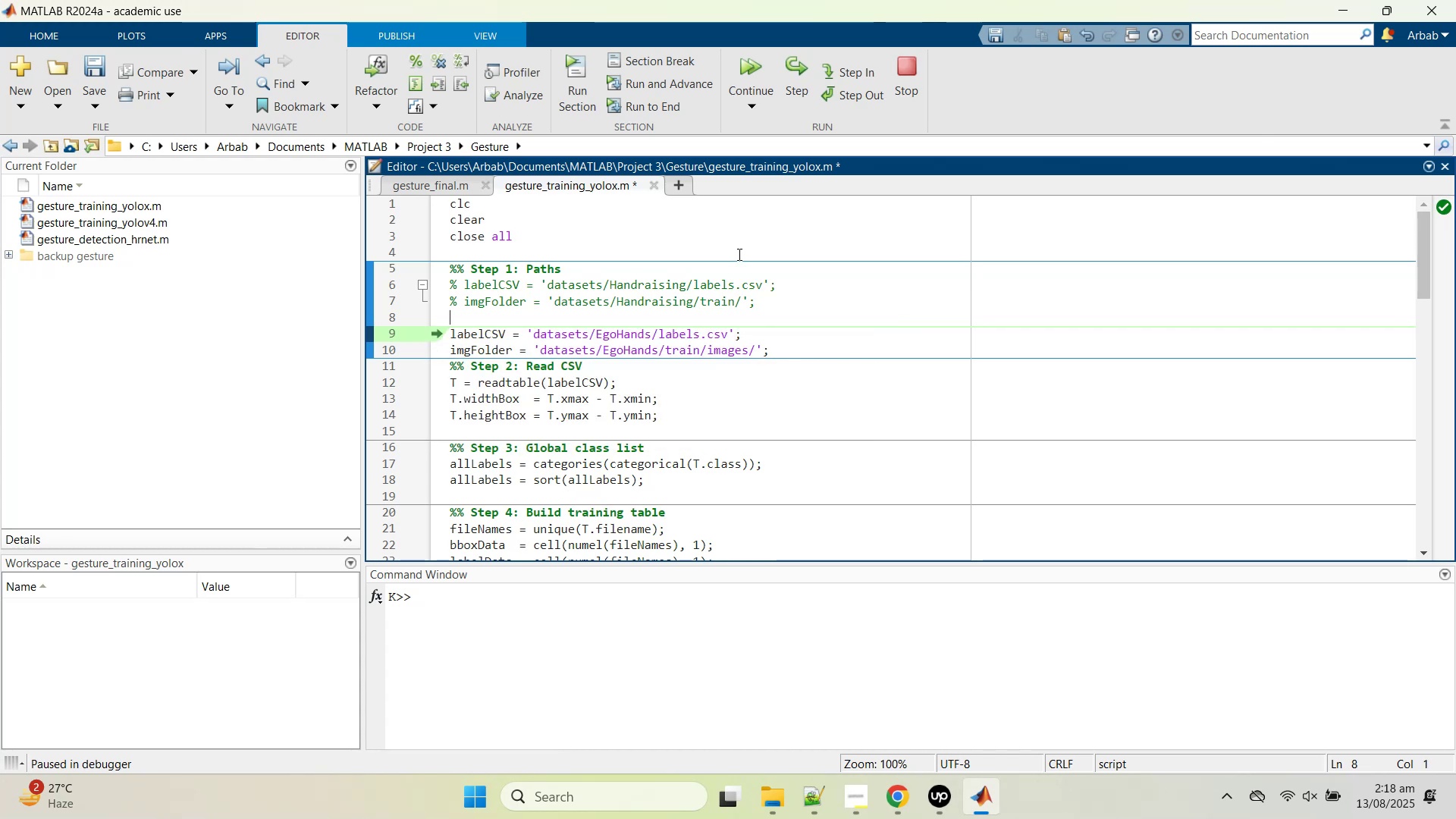 
left_click([590, 618])
 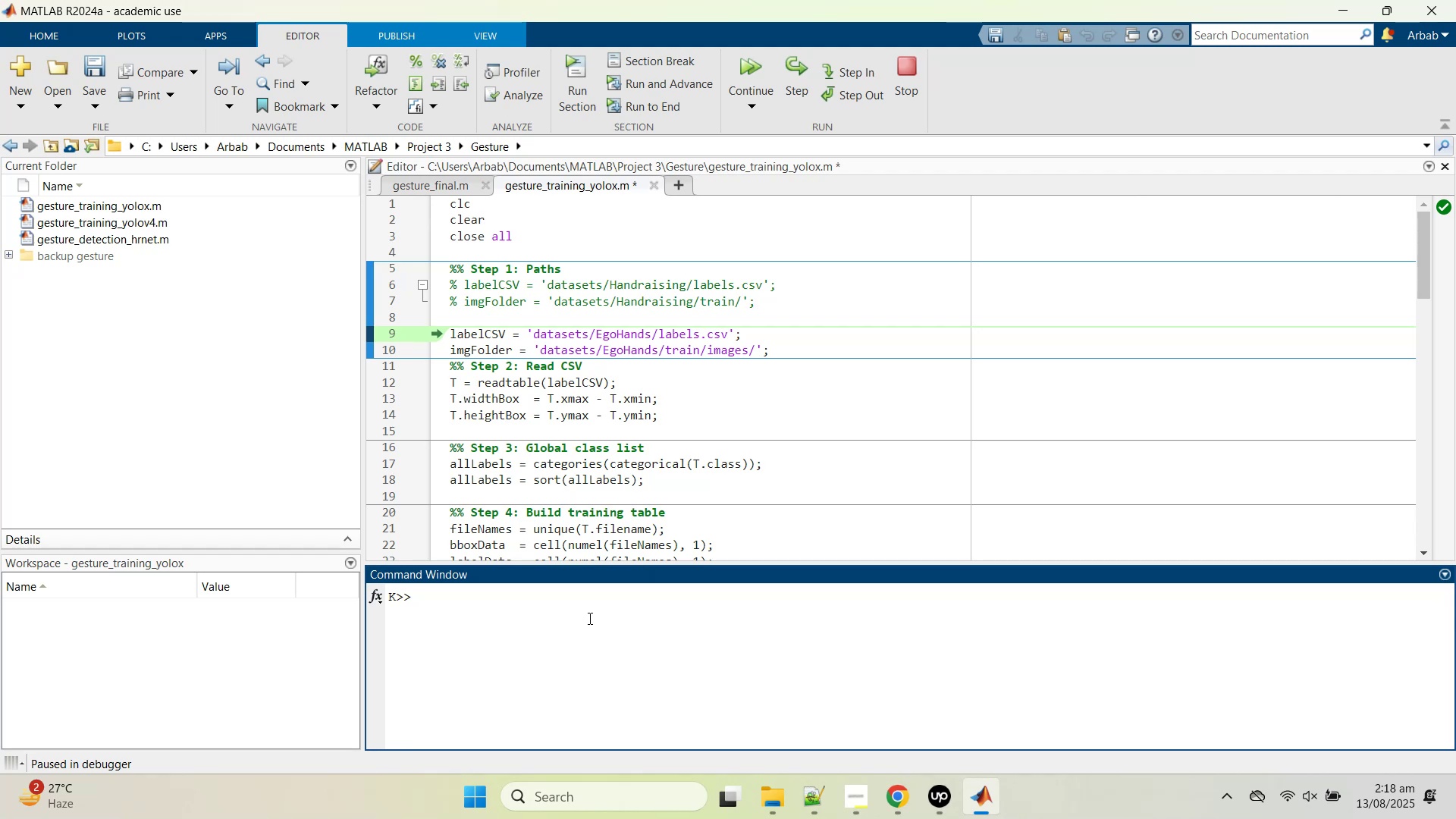 
wait(6.94)
 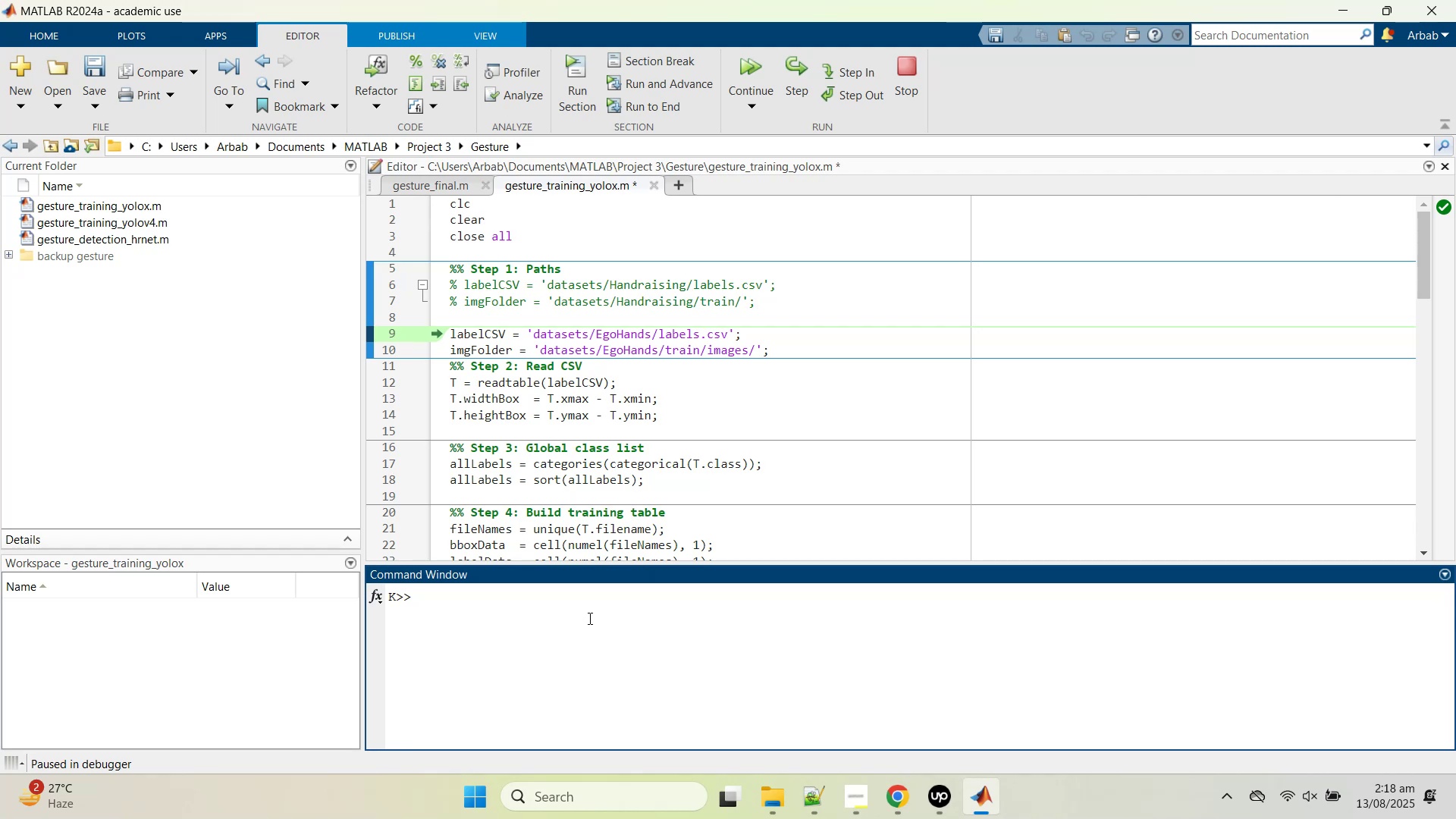 
type(dir())
 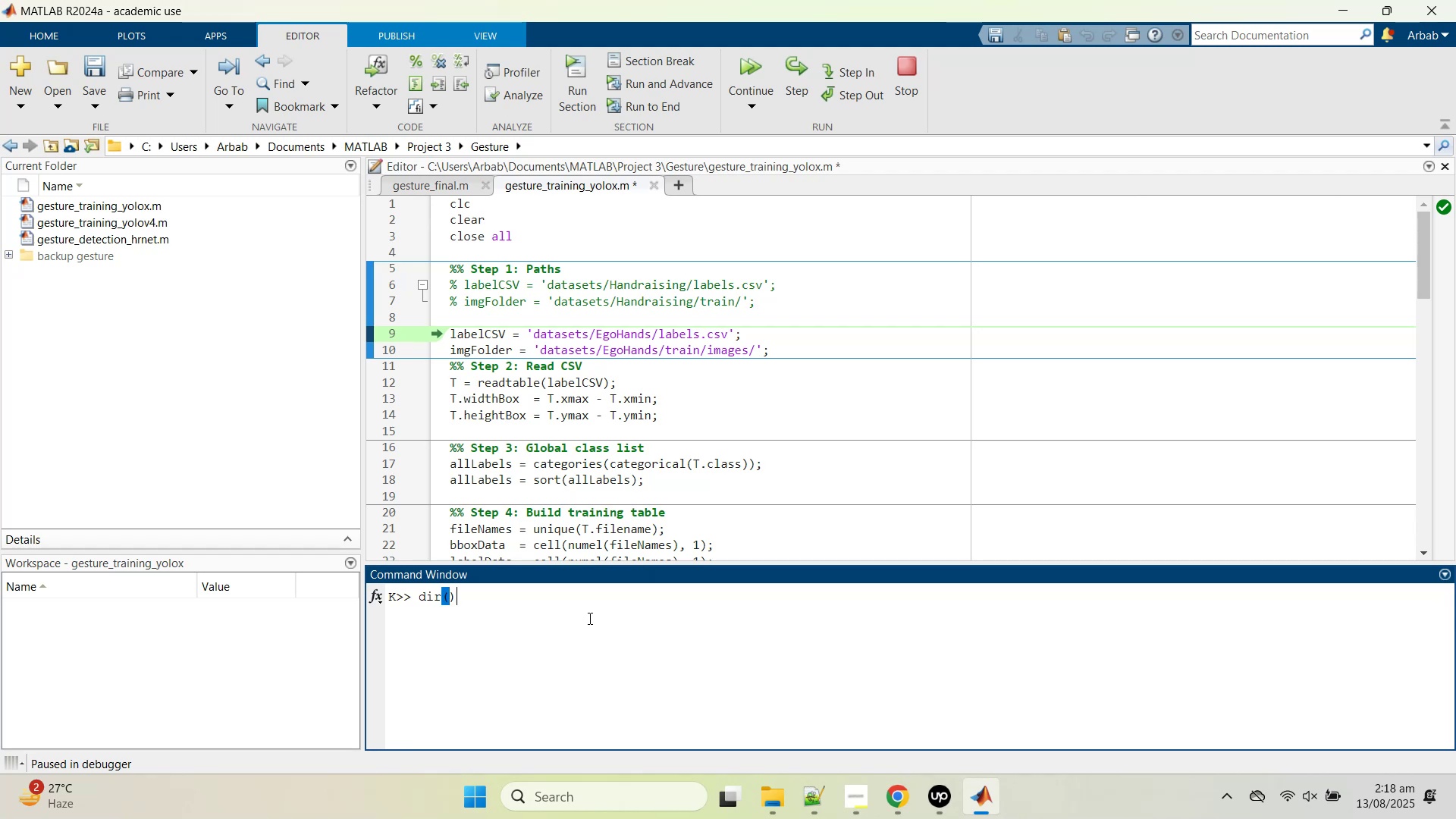 
 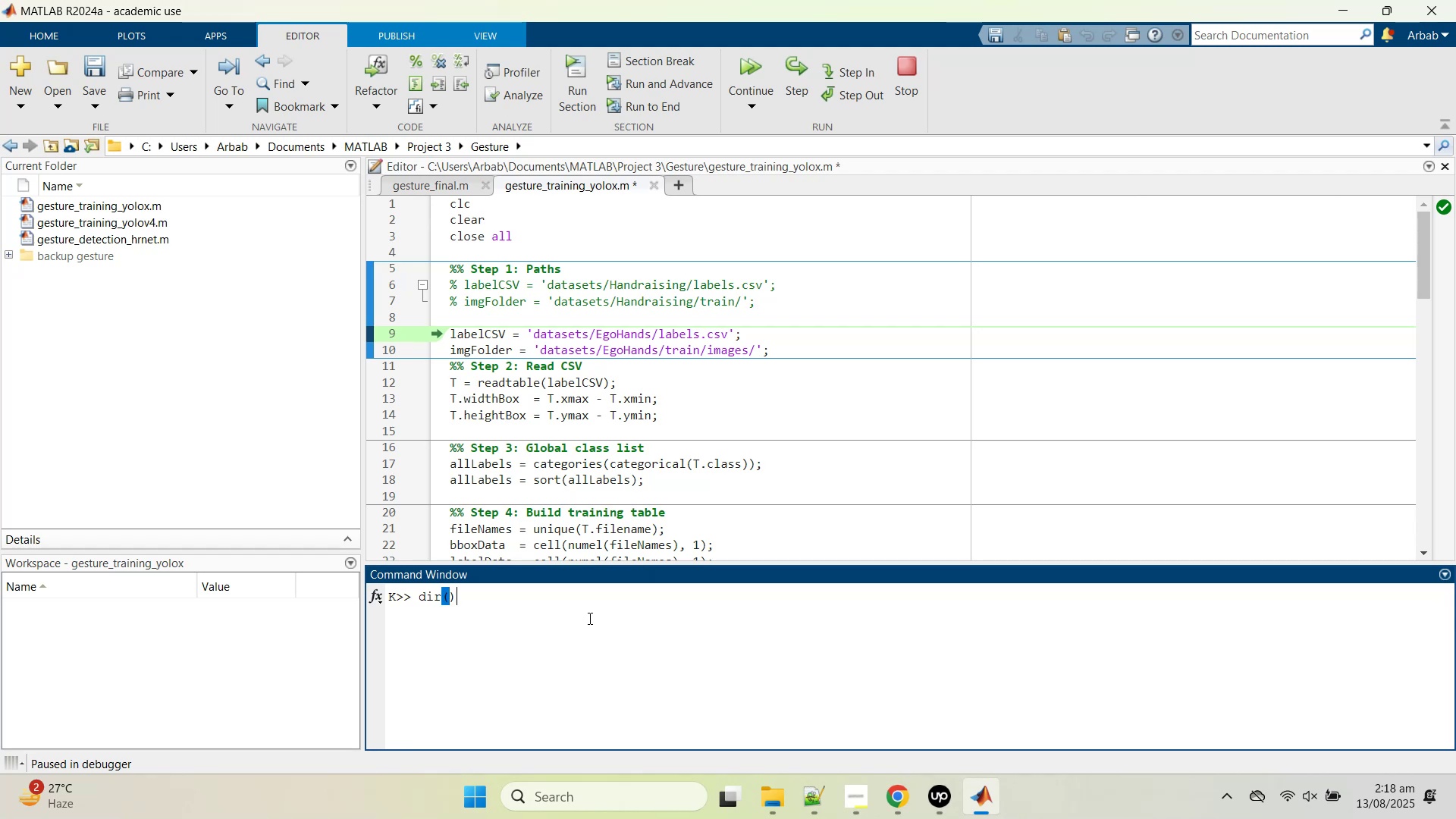 
key(ArrowLeft)
 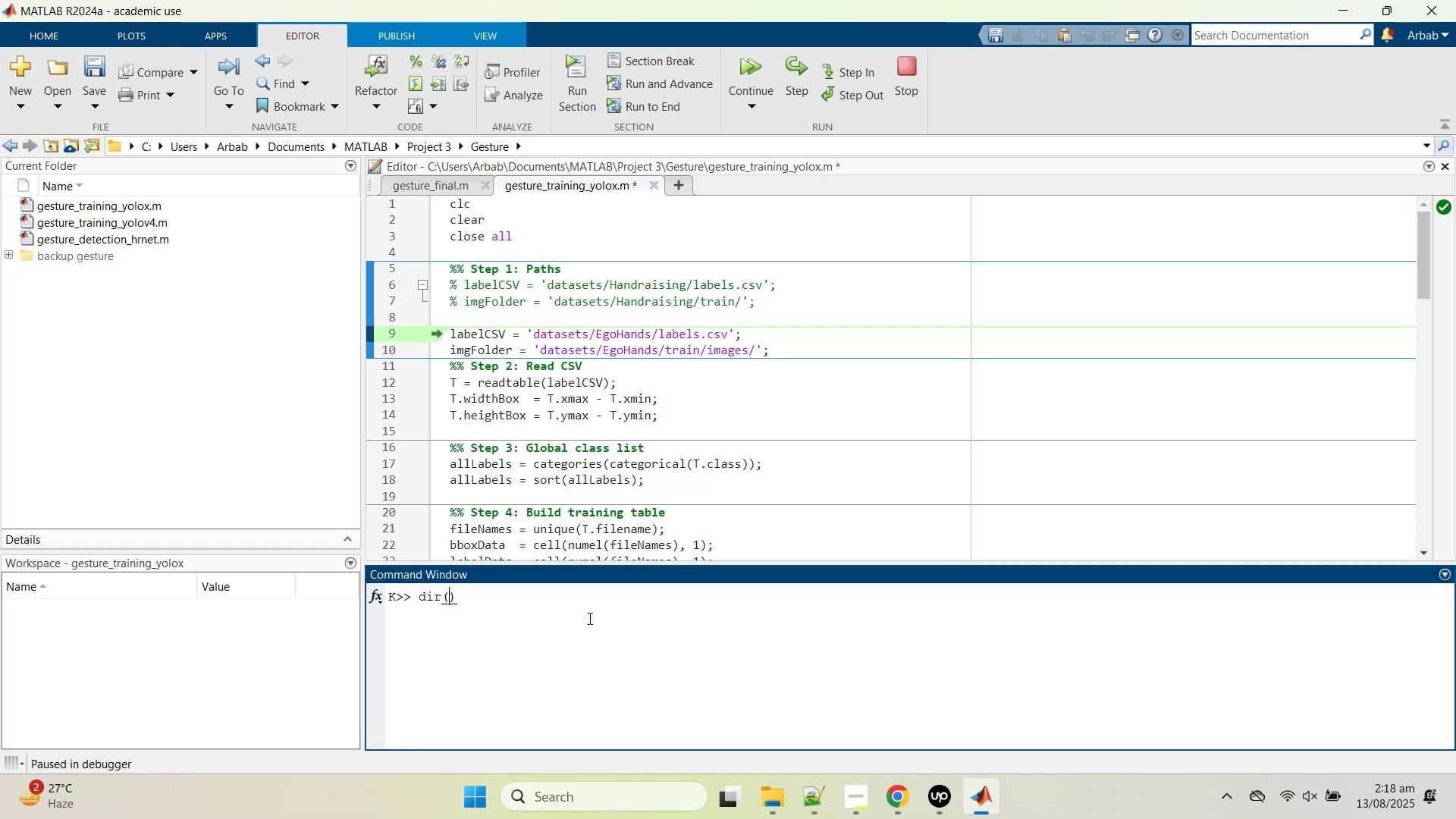 
key(Slash)
 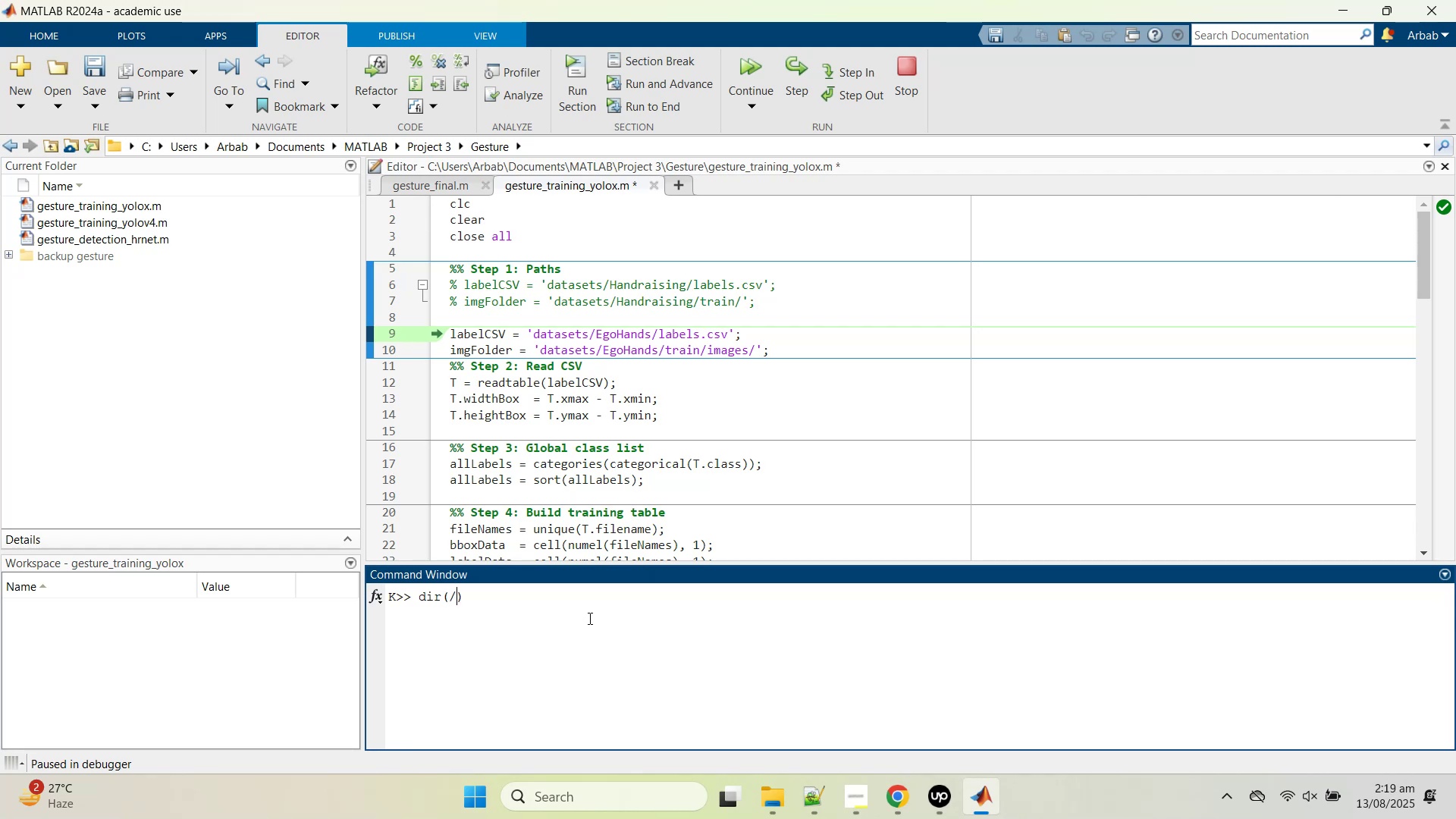 
key(Backspace)
 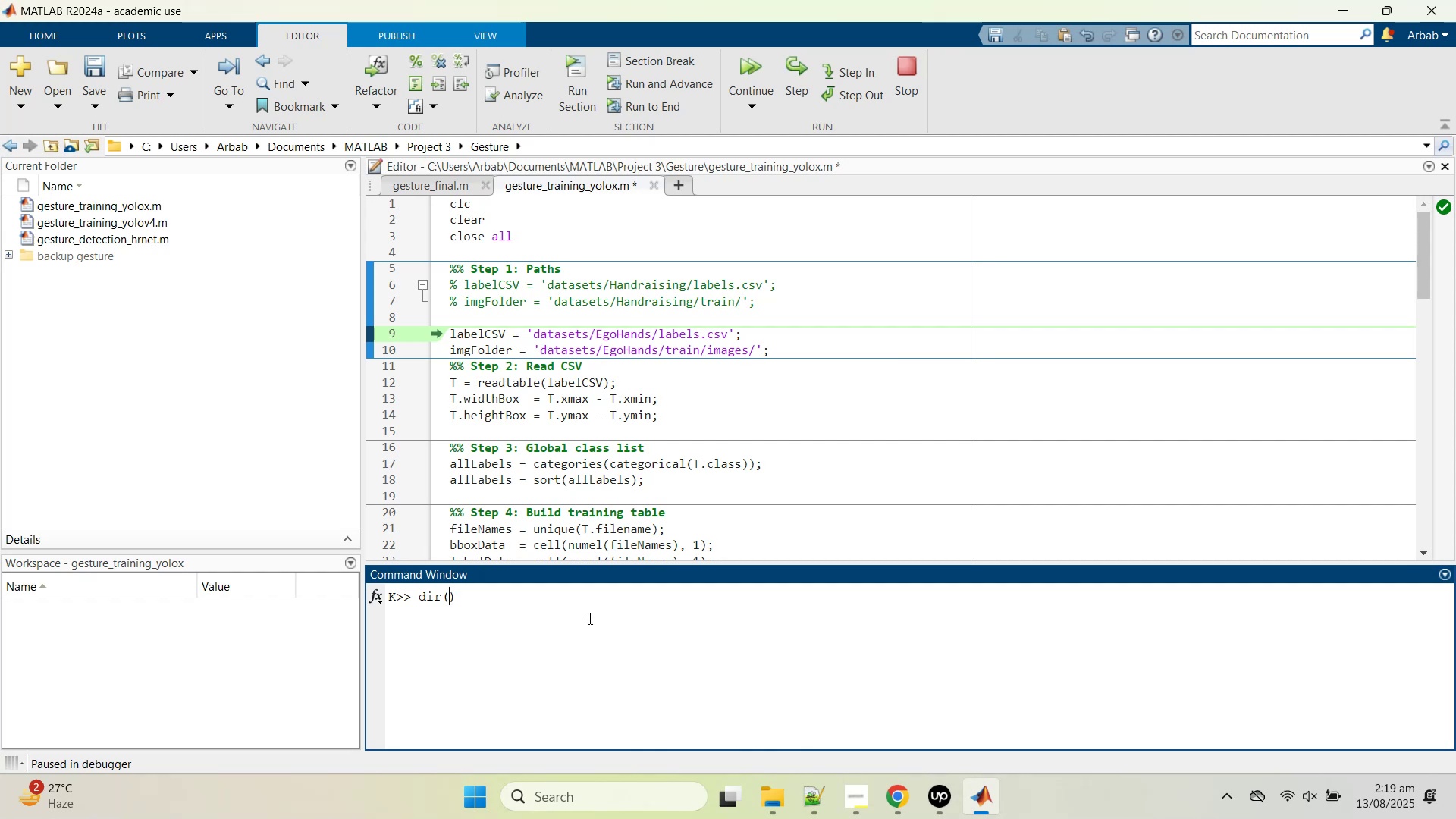 
key(Quote)
 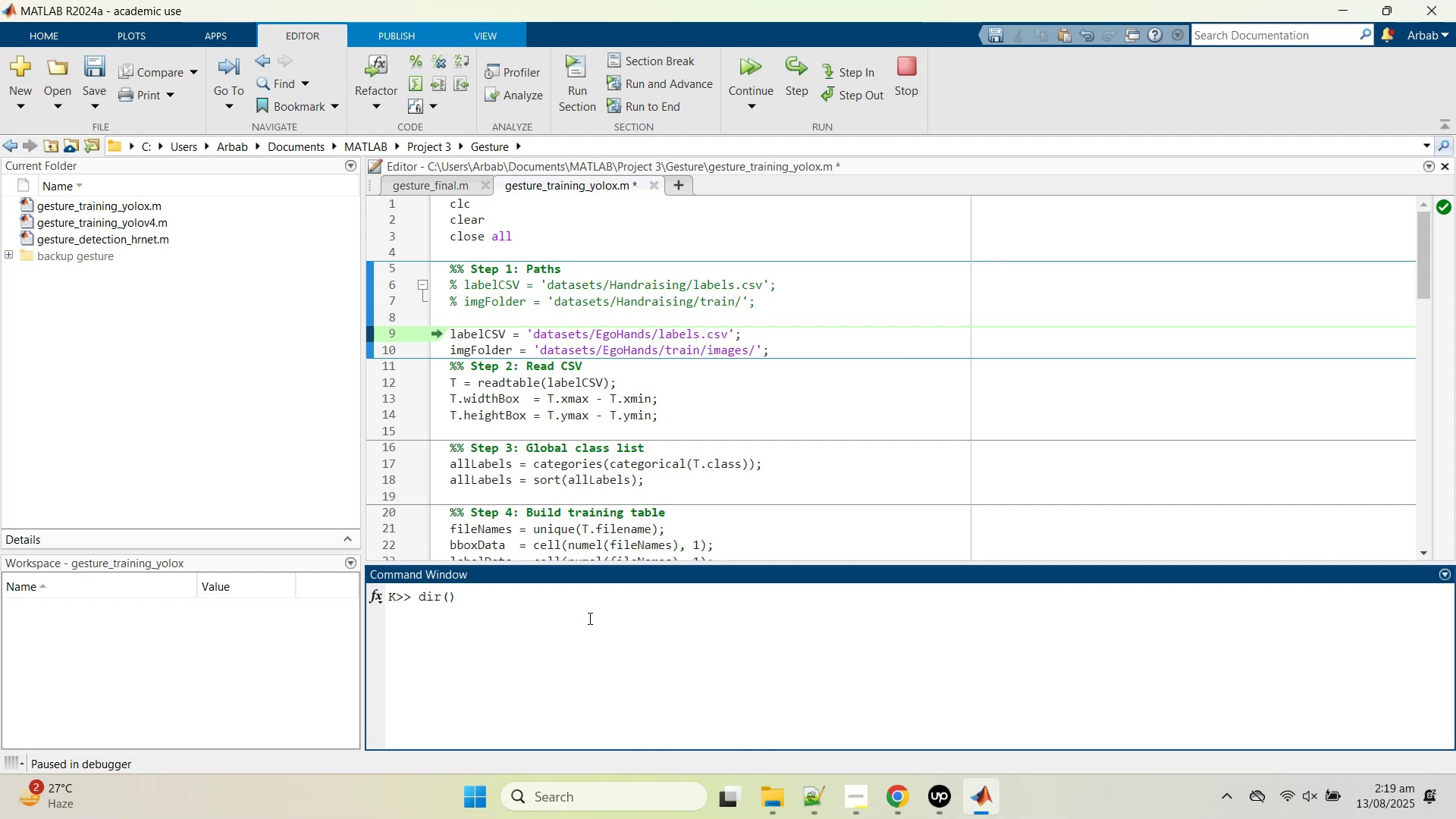 
key(Slash)
 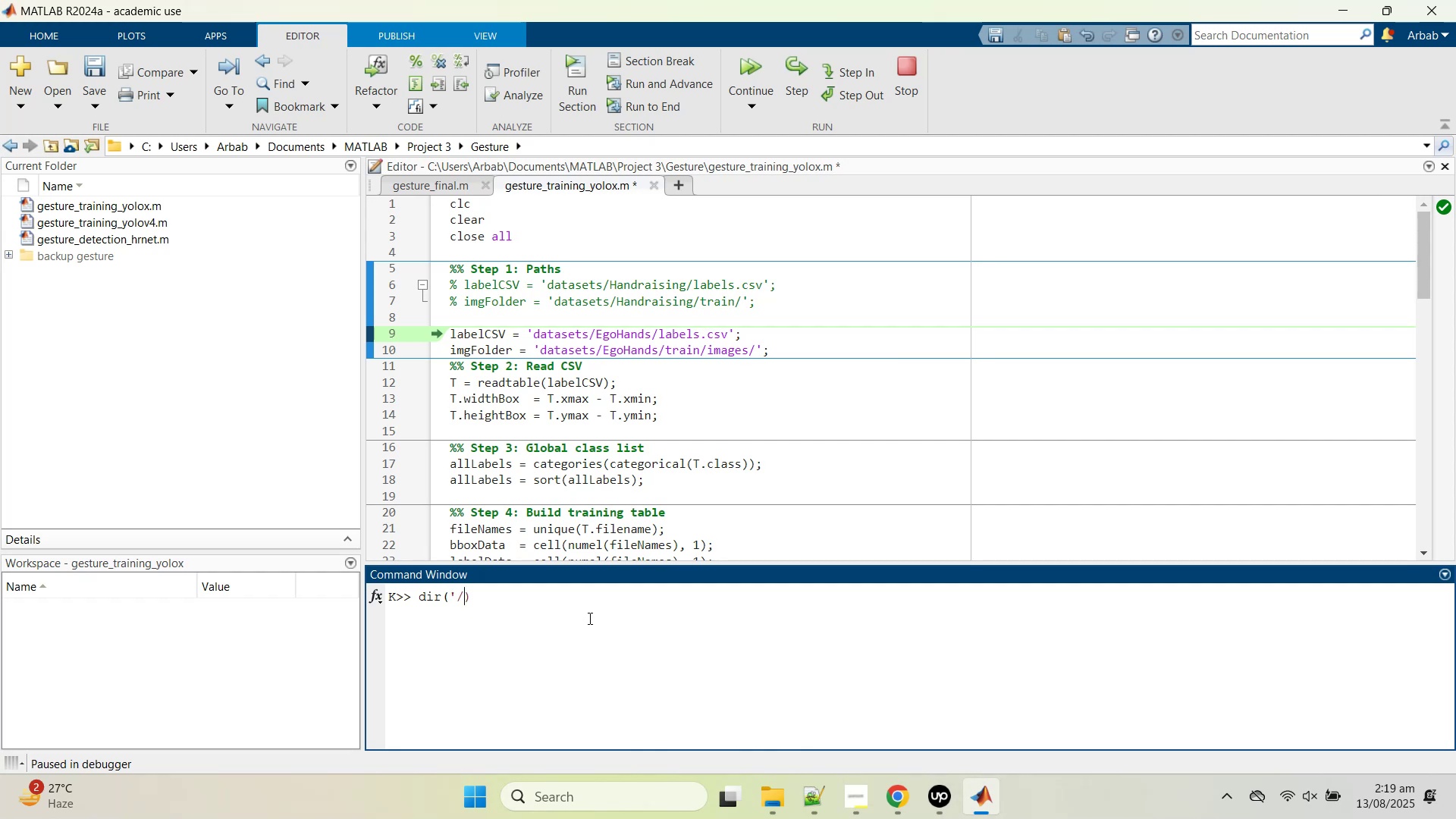 
type(dataset')
 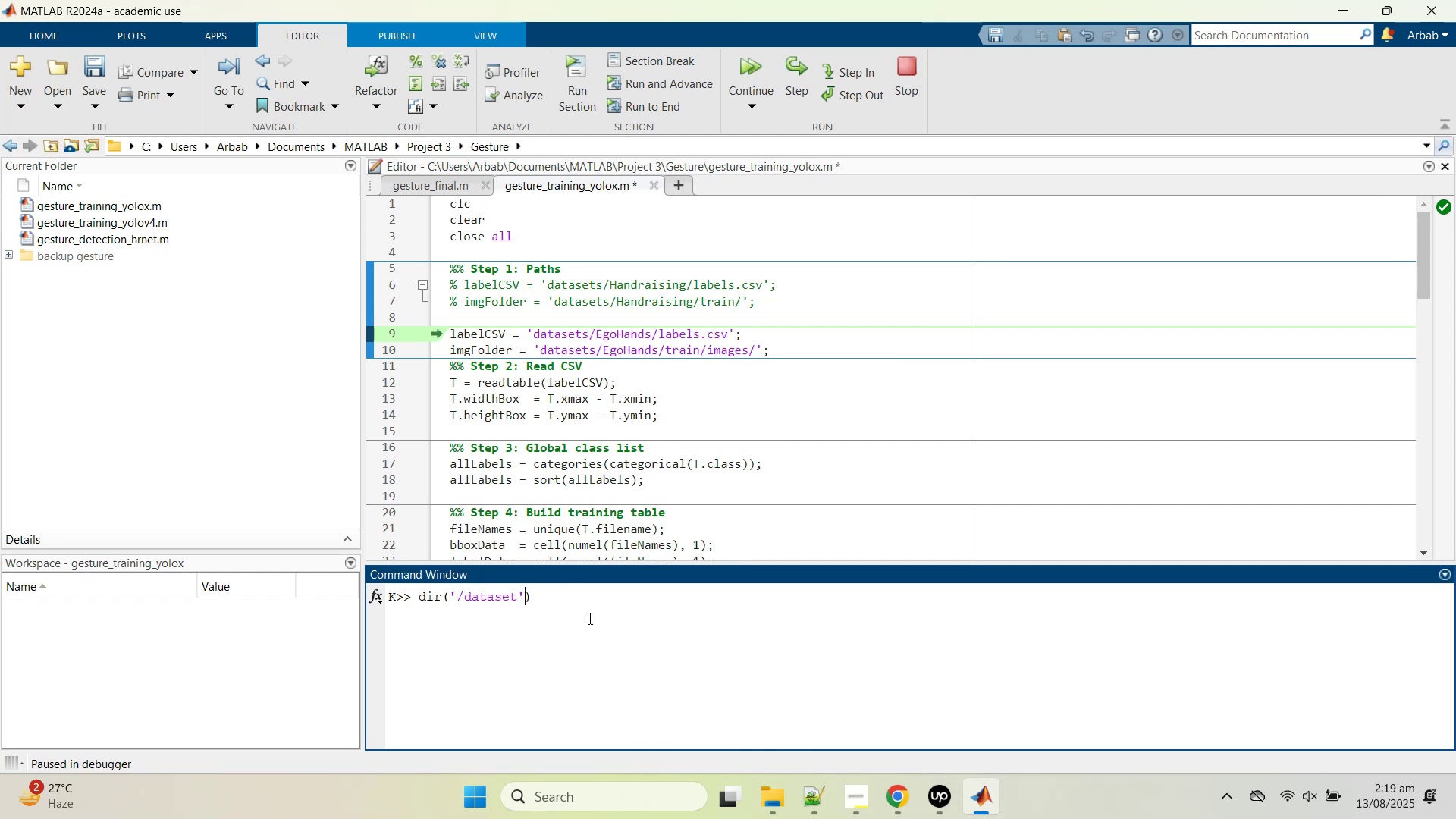 
key(ArrowLeft)
 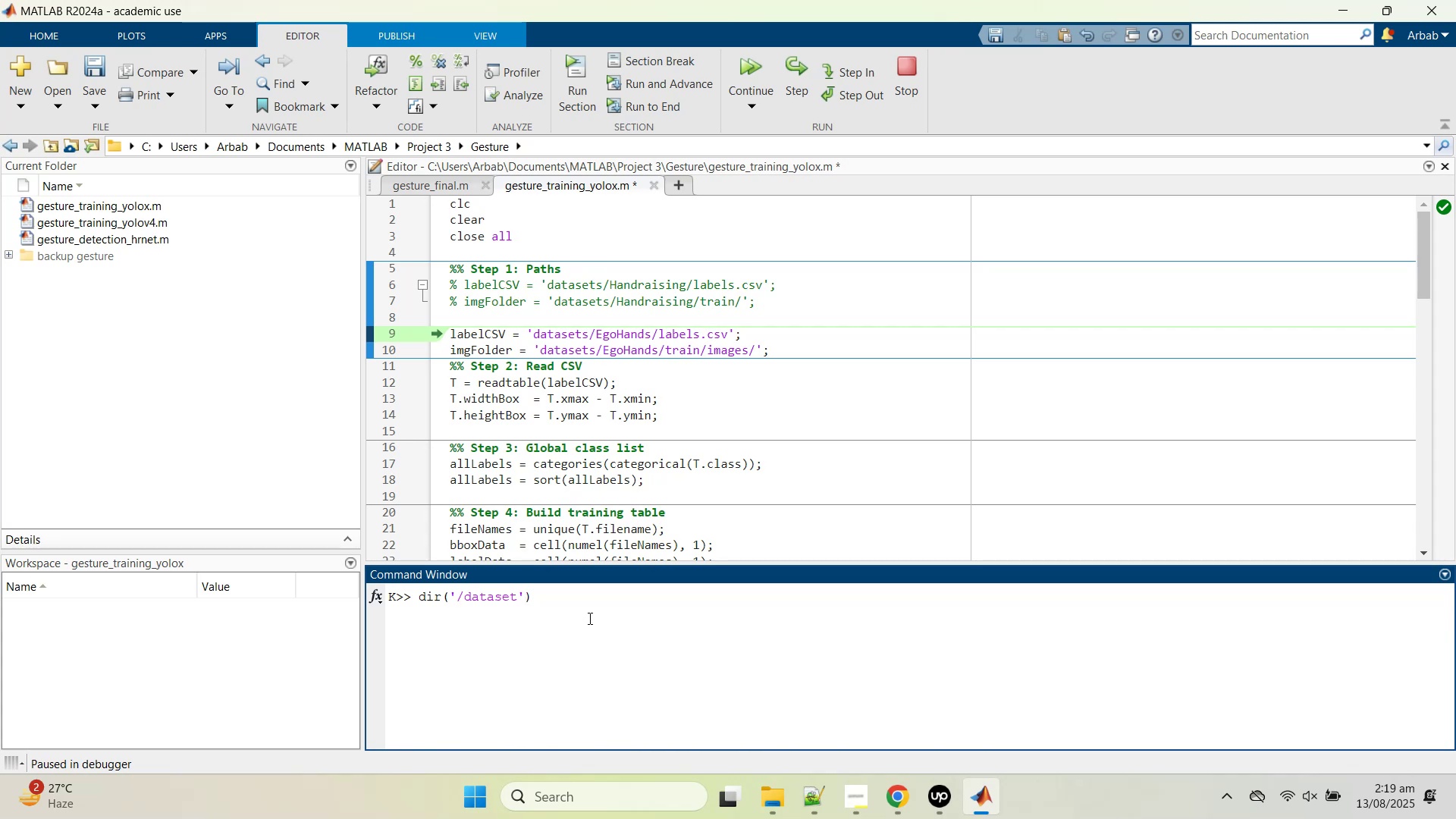 
key(S)
 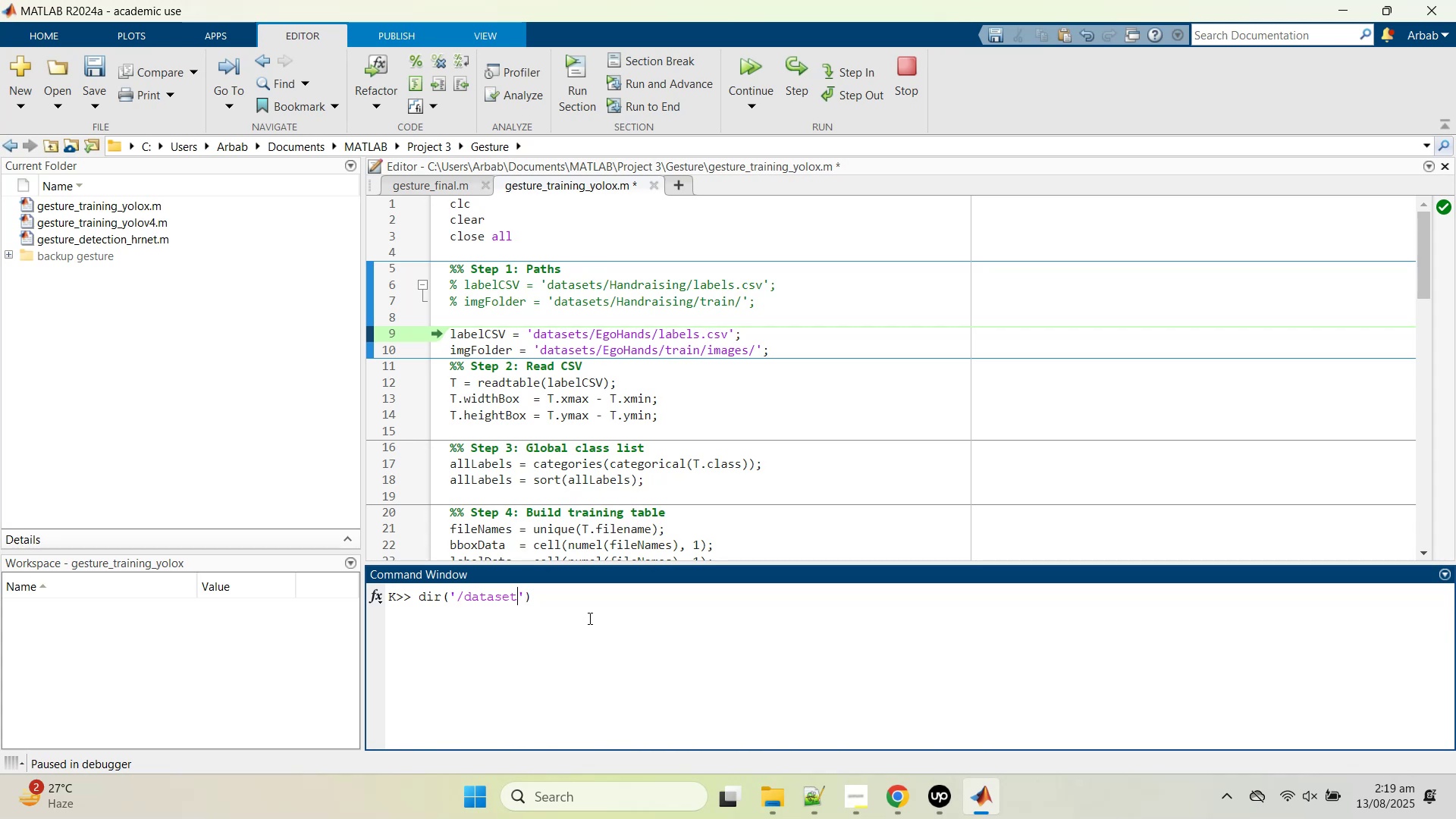 
key(Enter)
 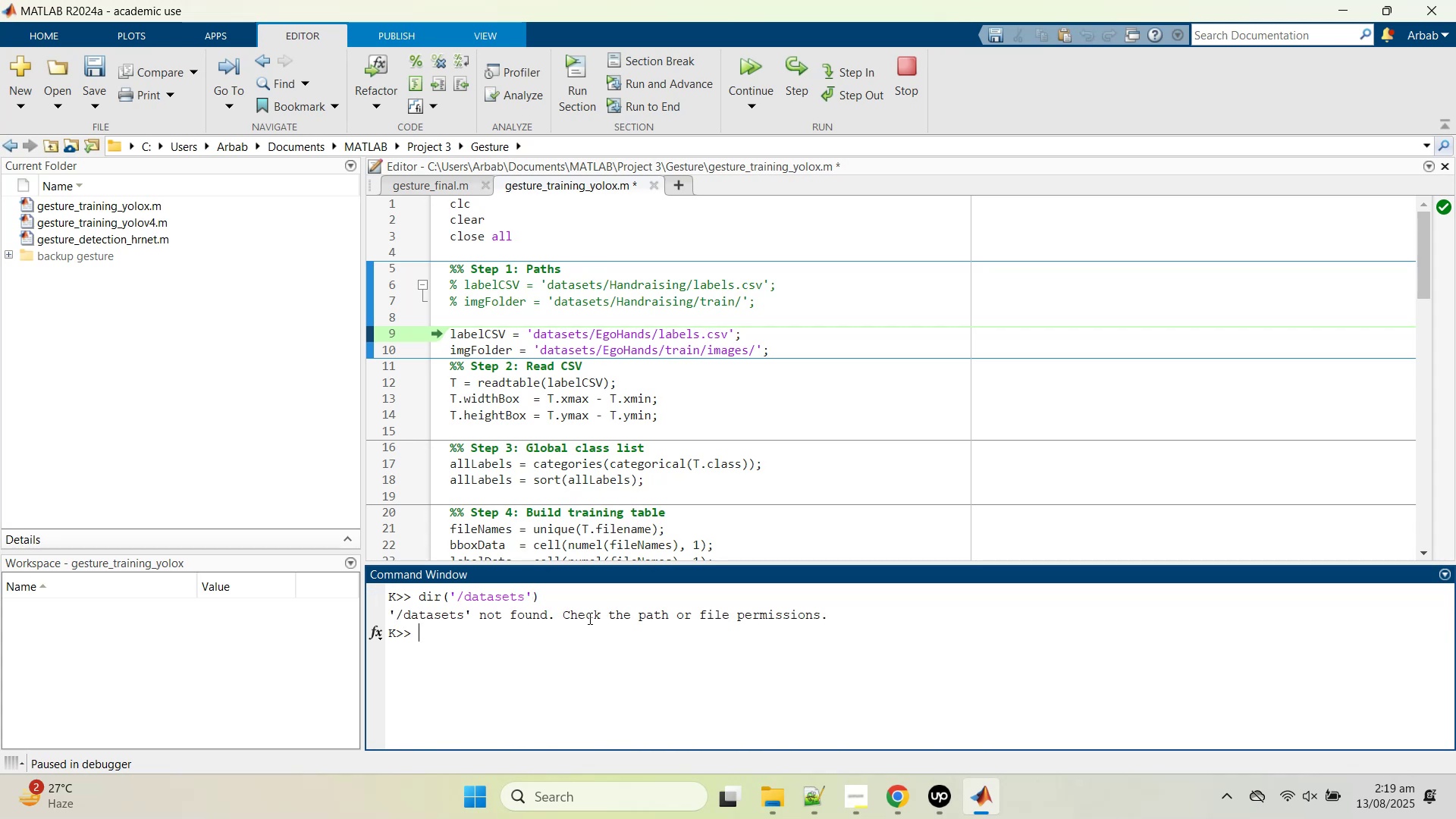 
key(ArrowUp)
 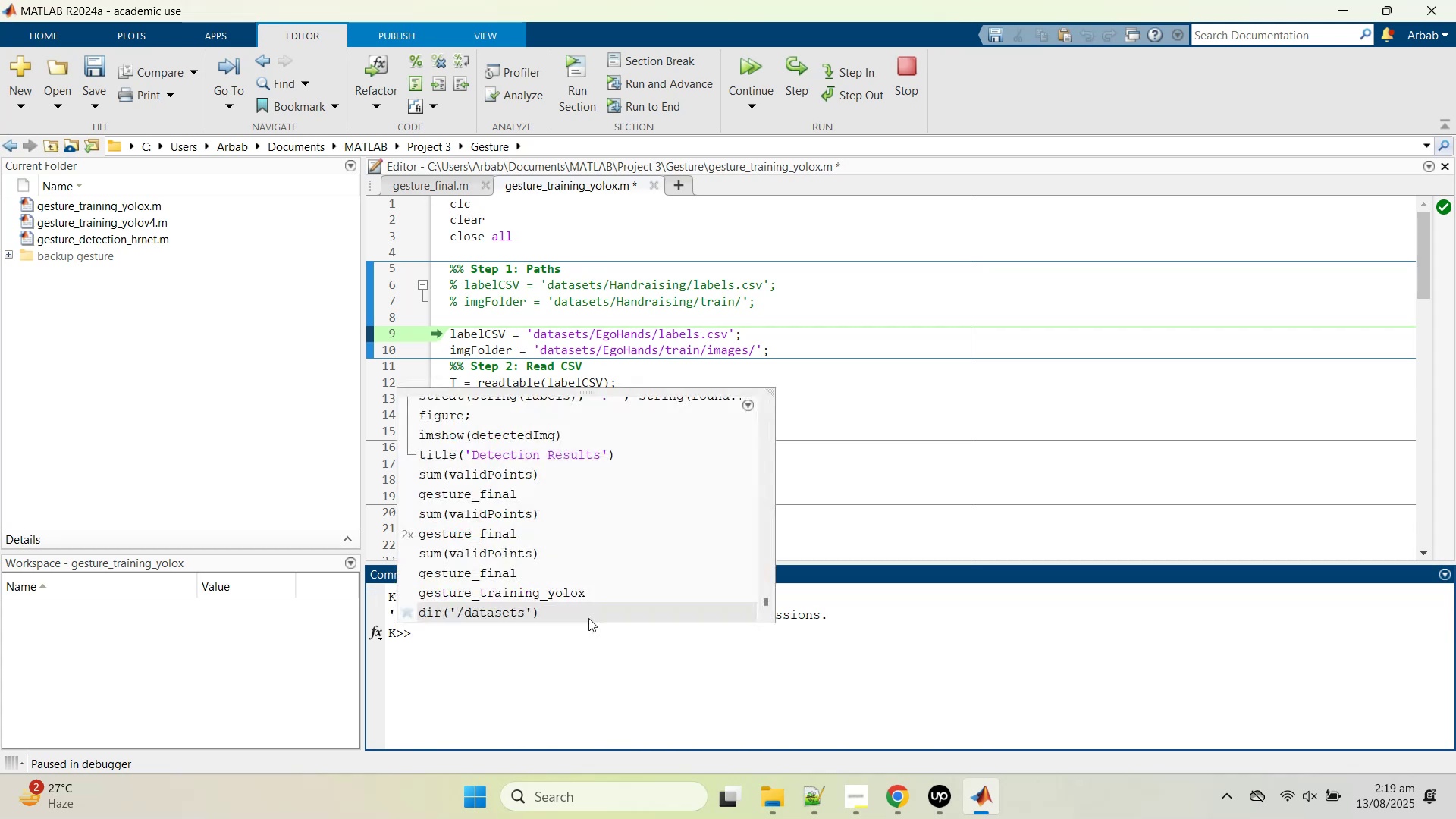 
hold_key(key=ArrowLeft, duration=0.7)
 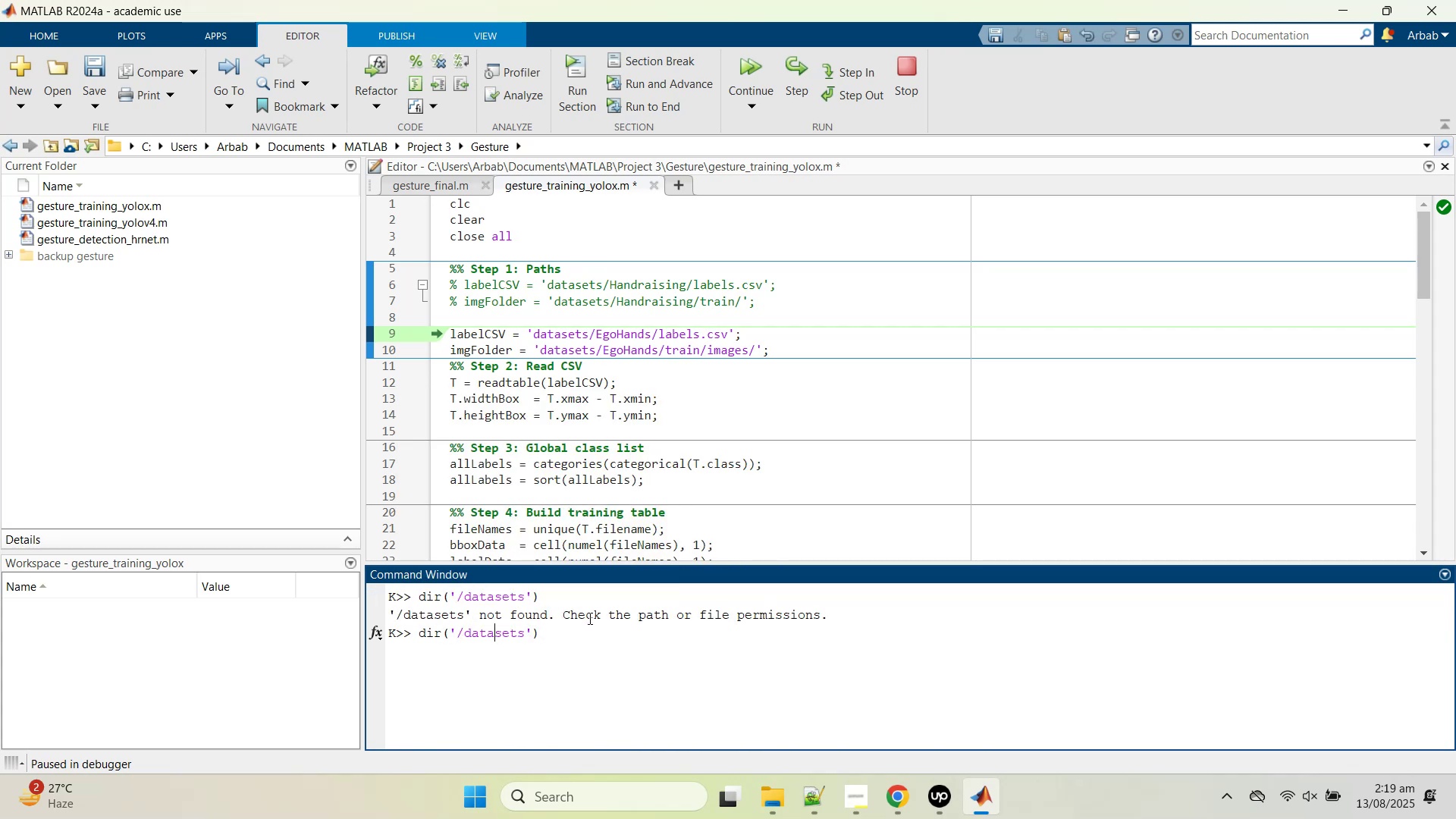 
key(ArrowLeft)
 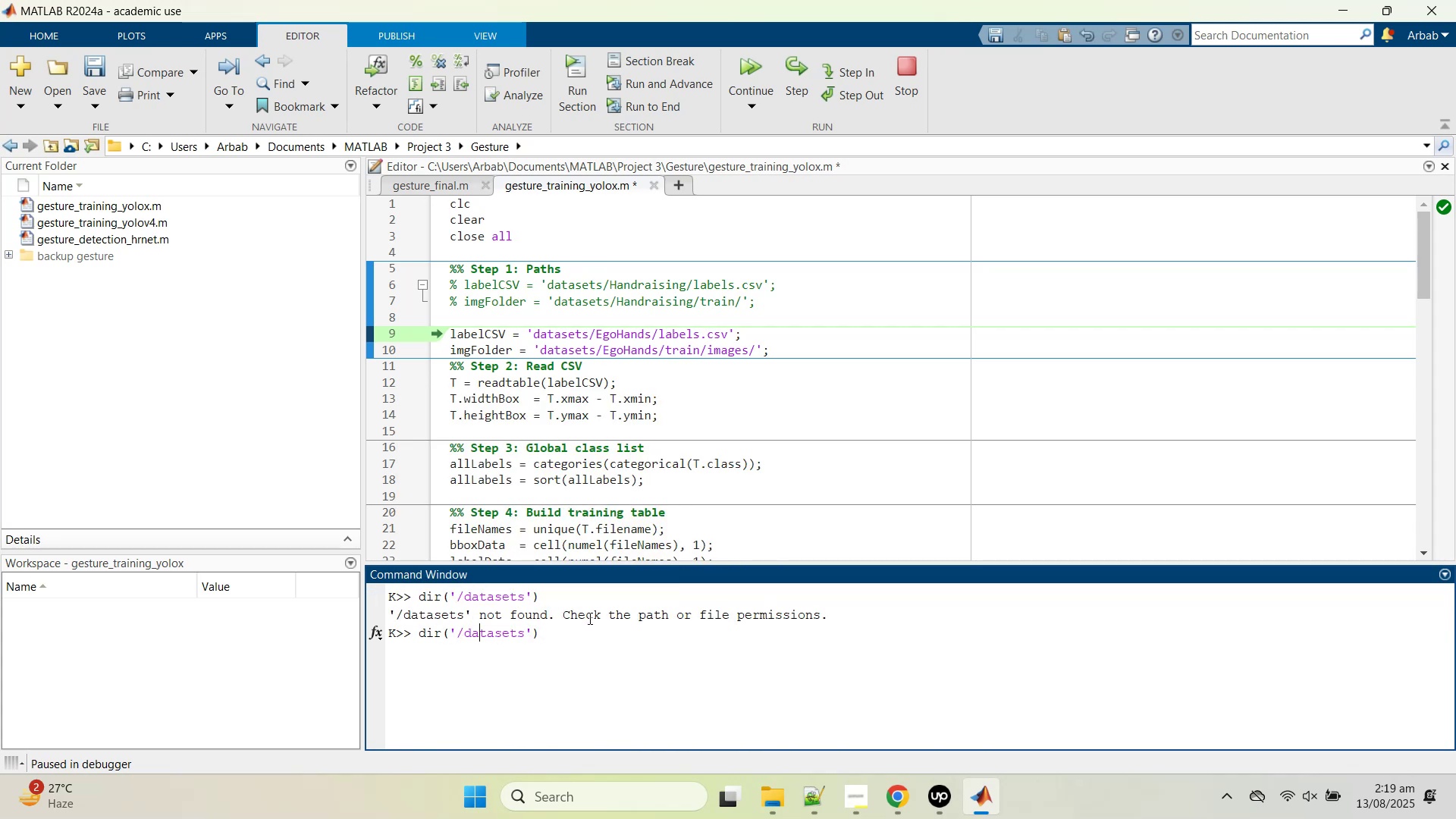 
key(ArrowLeft)
 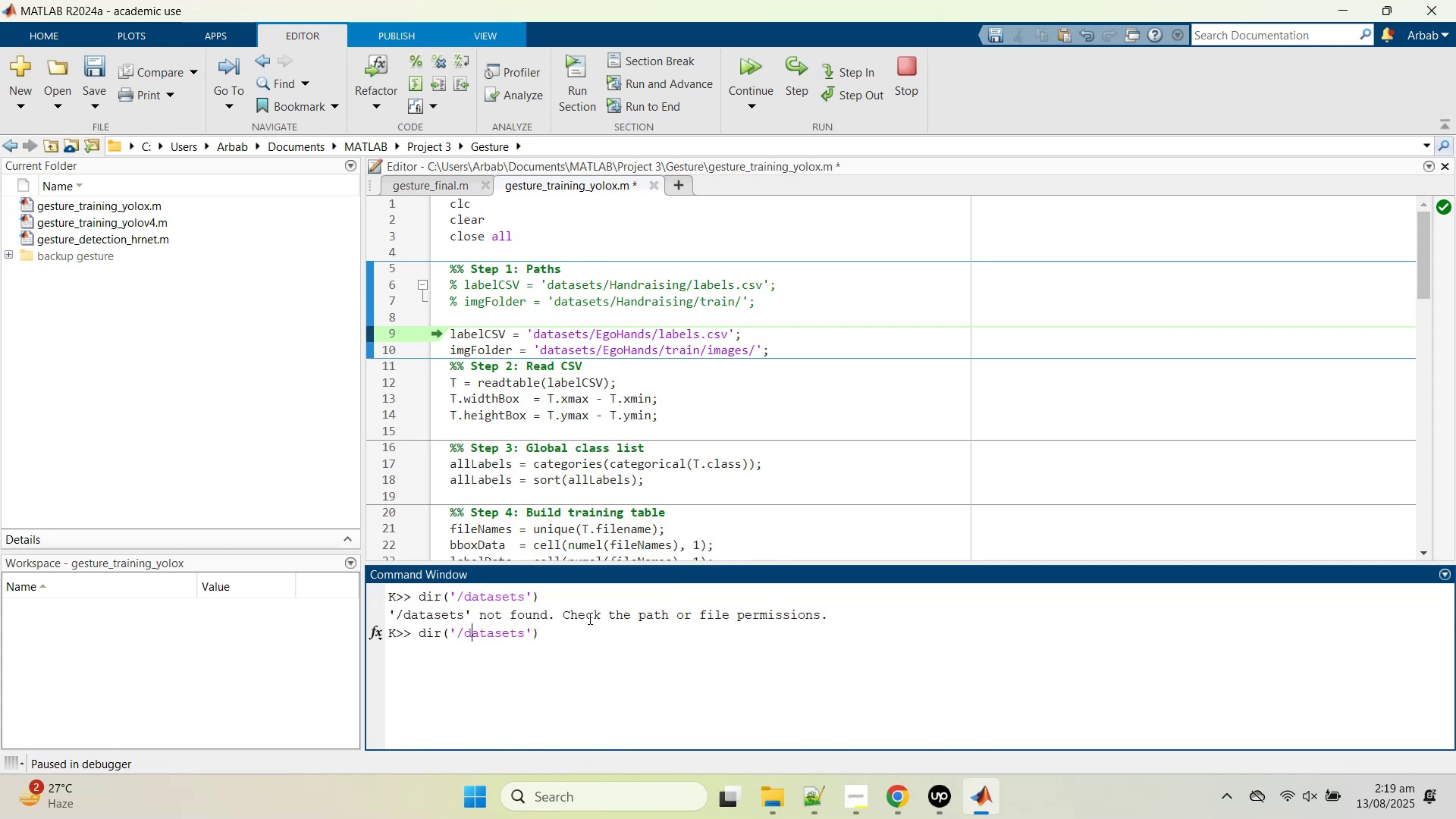 
key(ArrowLeft)
 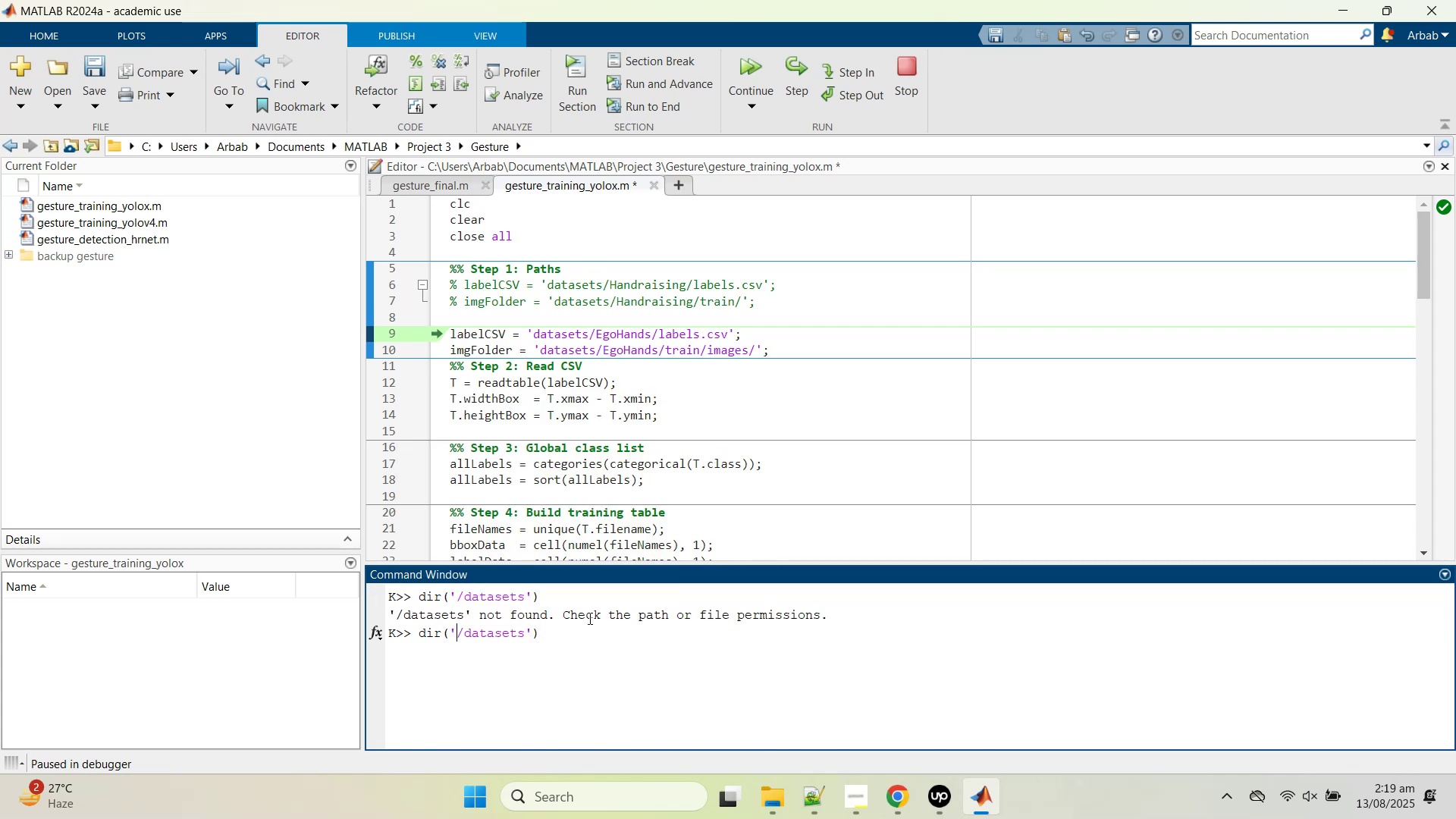 
key(Period)
 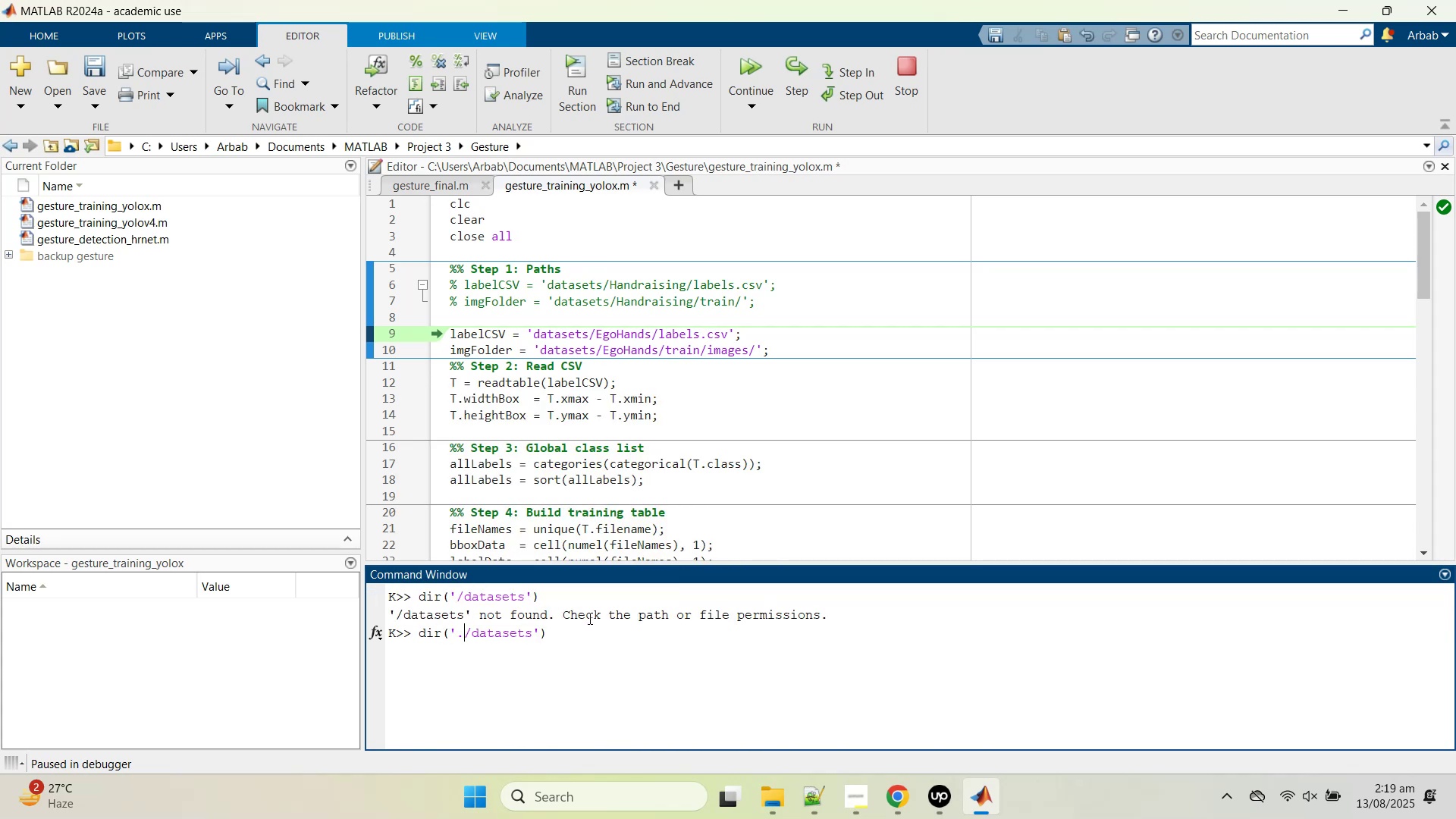 
key(Enter)
 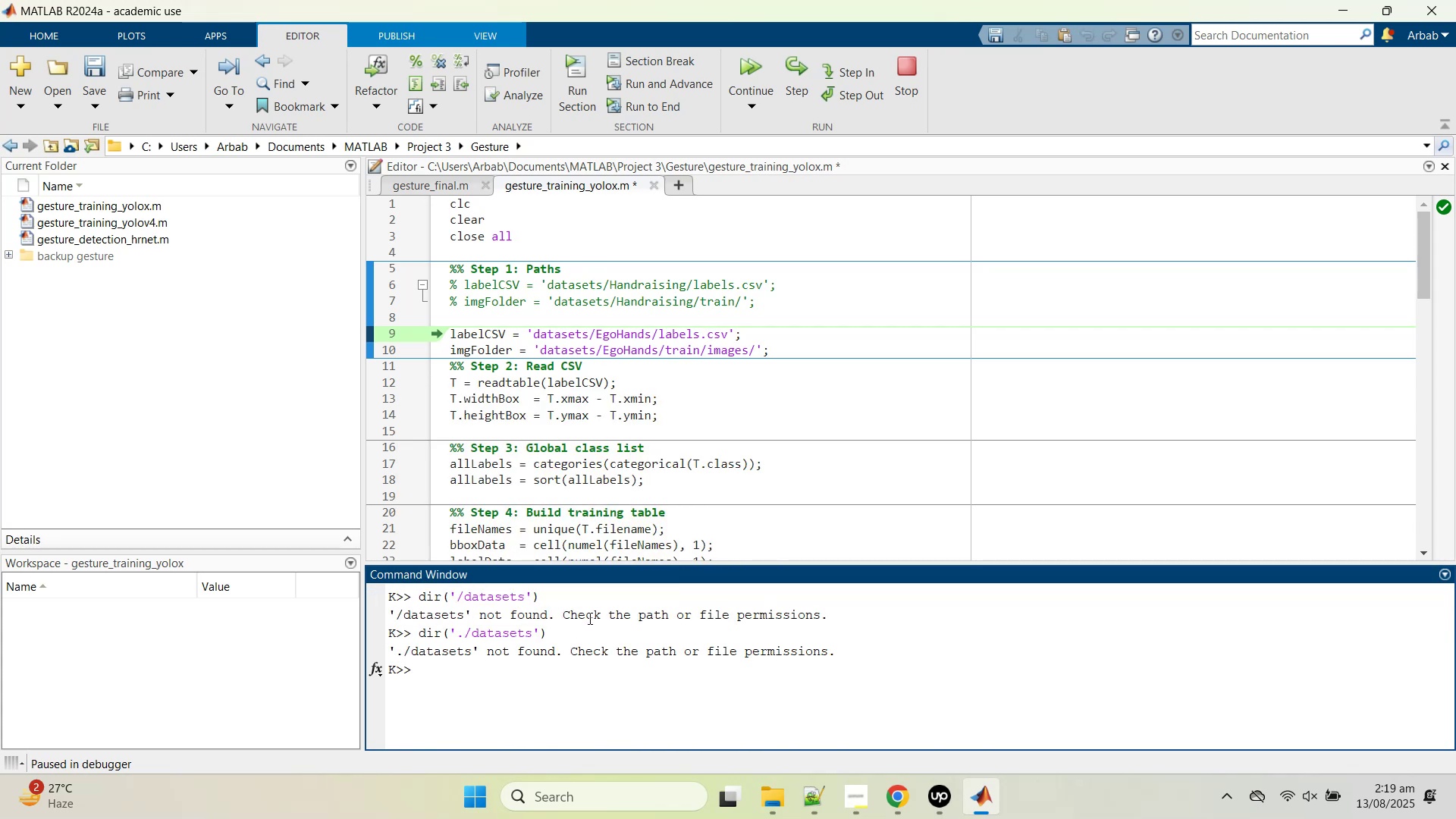 
key(ArrowUp)
 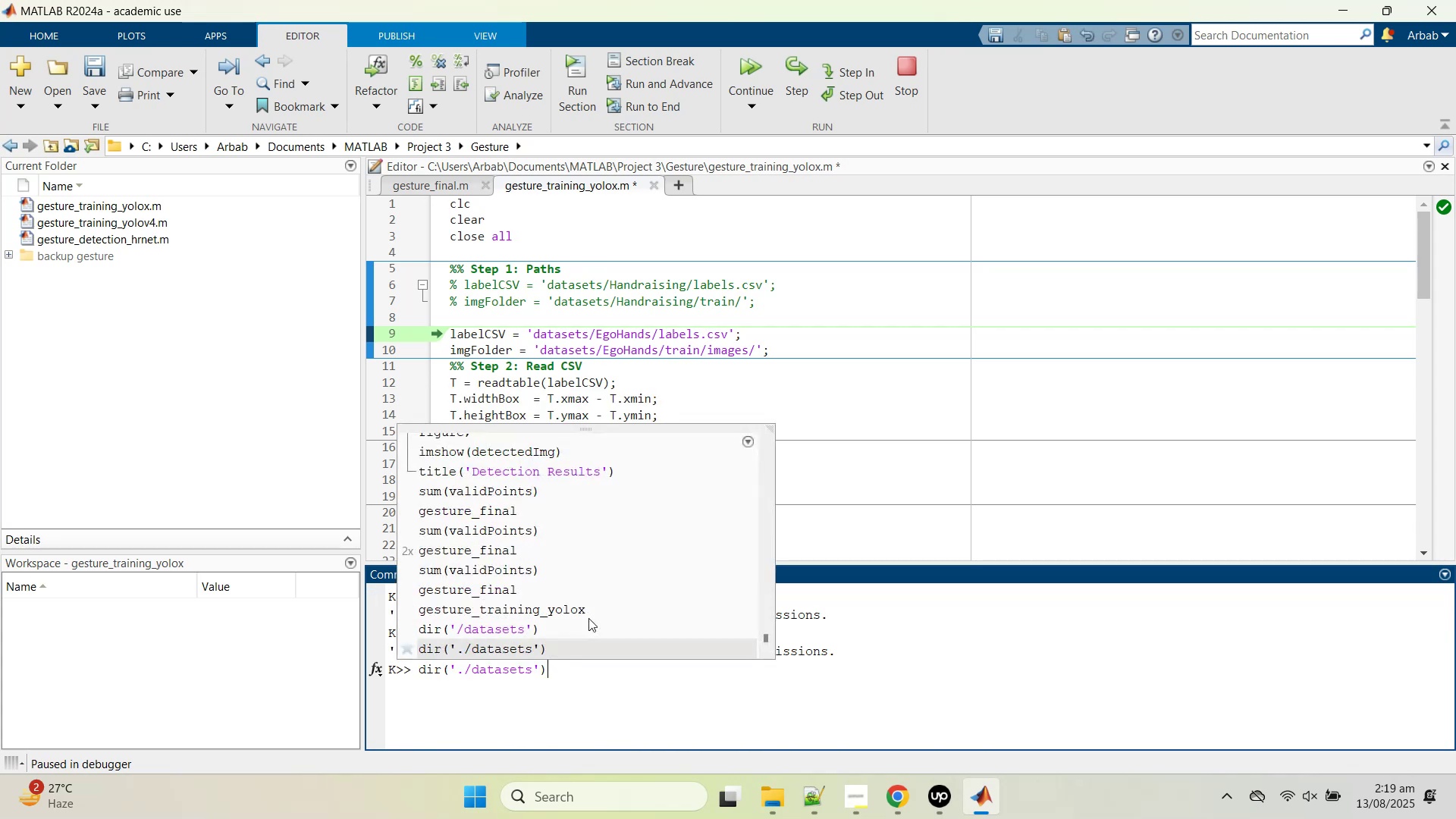 
hold_key(key=ArrowLeft, duration=0.6)
 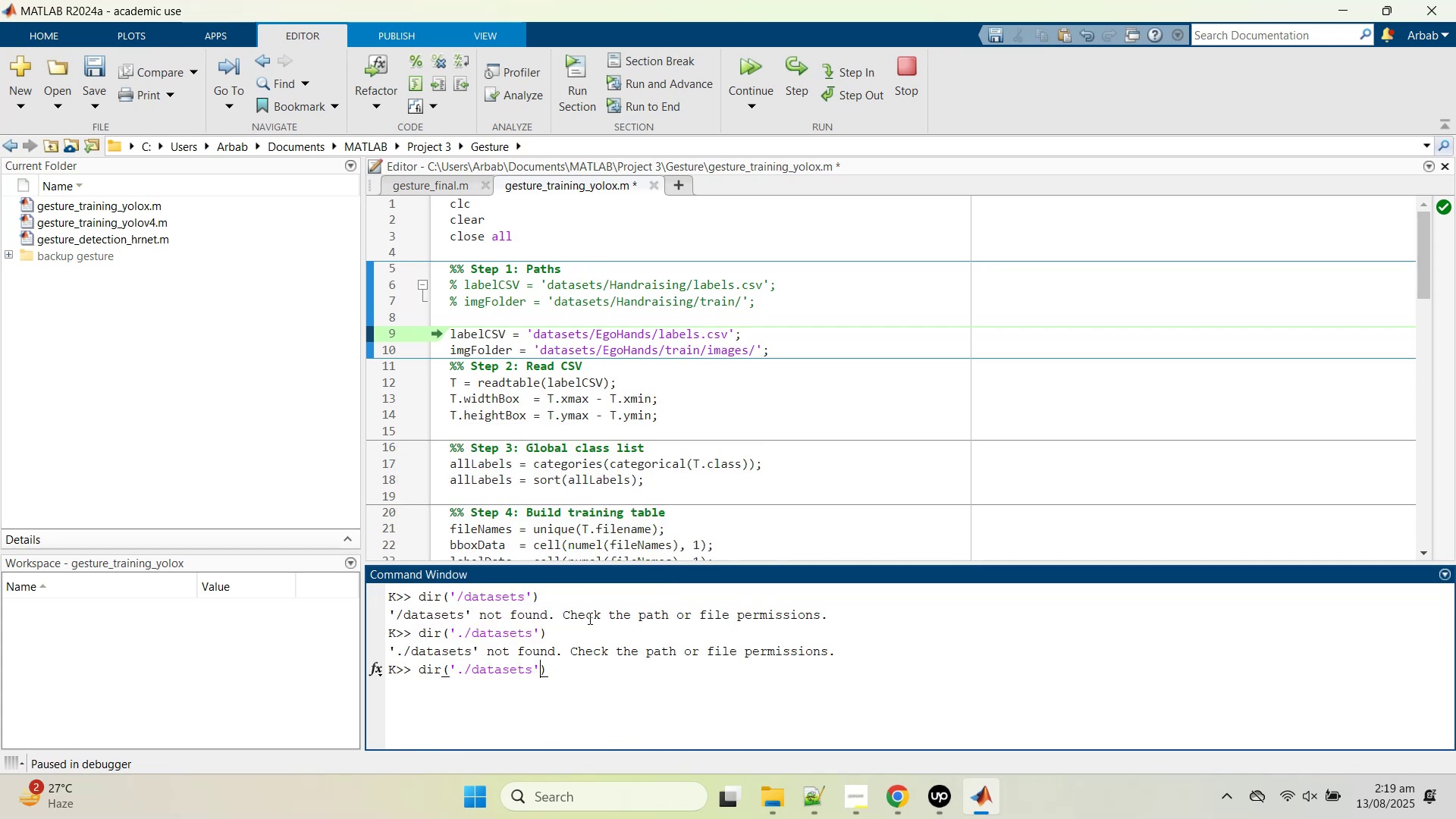 
key(ArrowLeft)
 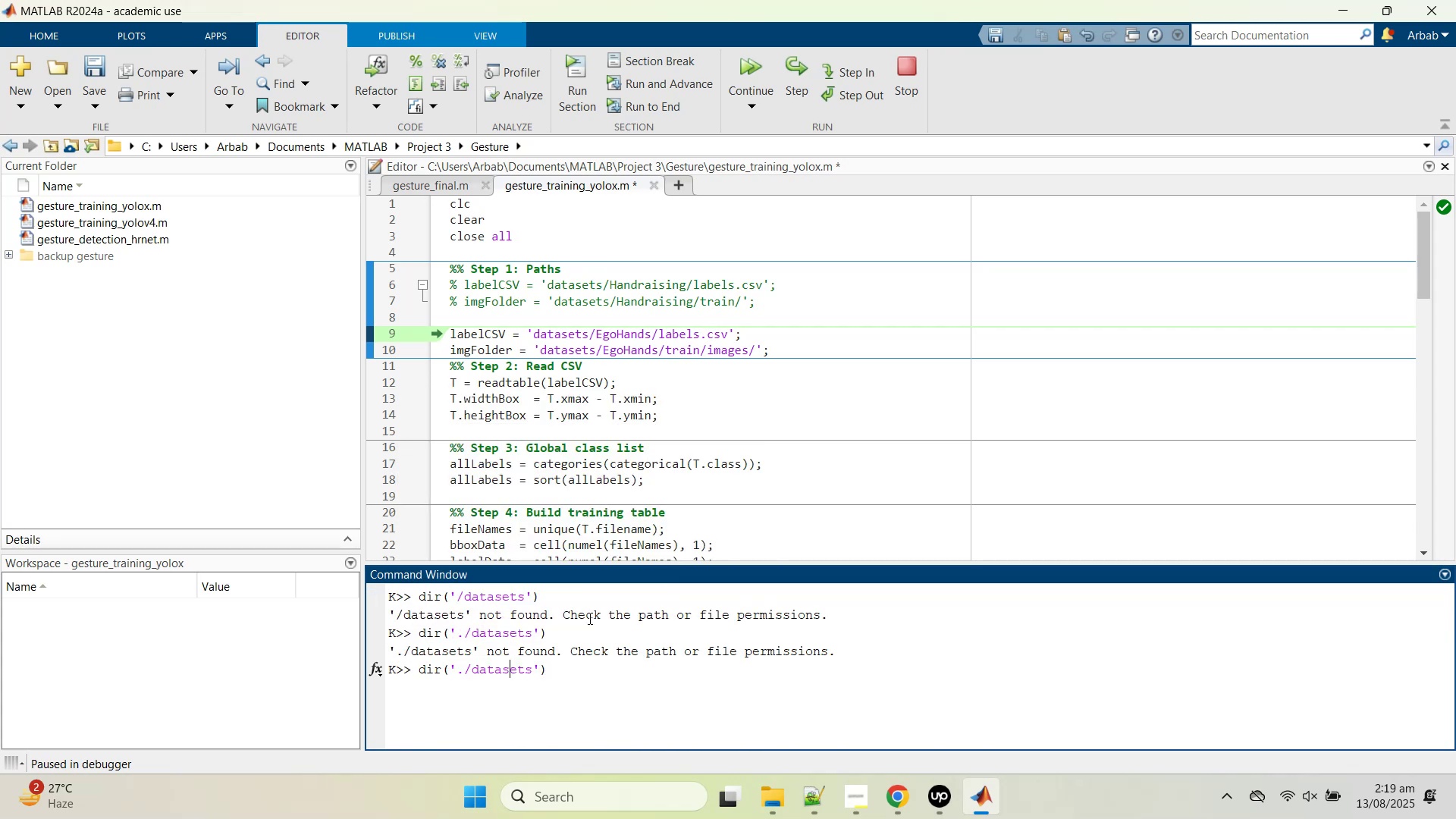 
key(ArrowLeft)
 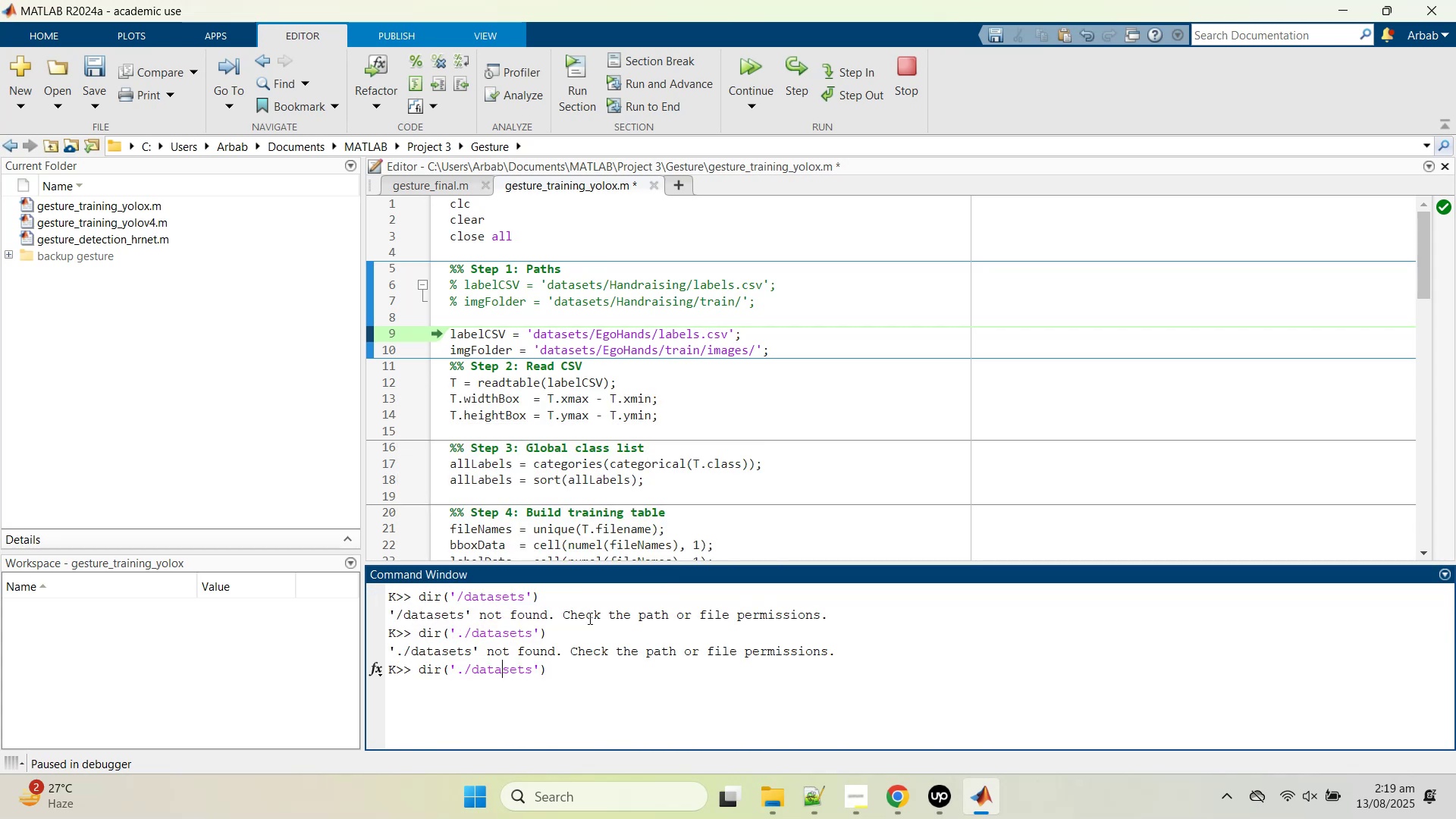 
key(ArrowLeft)
 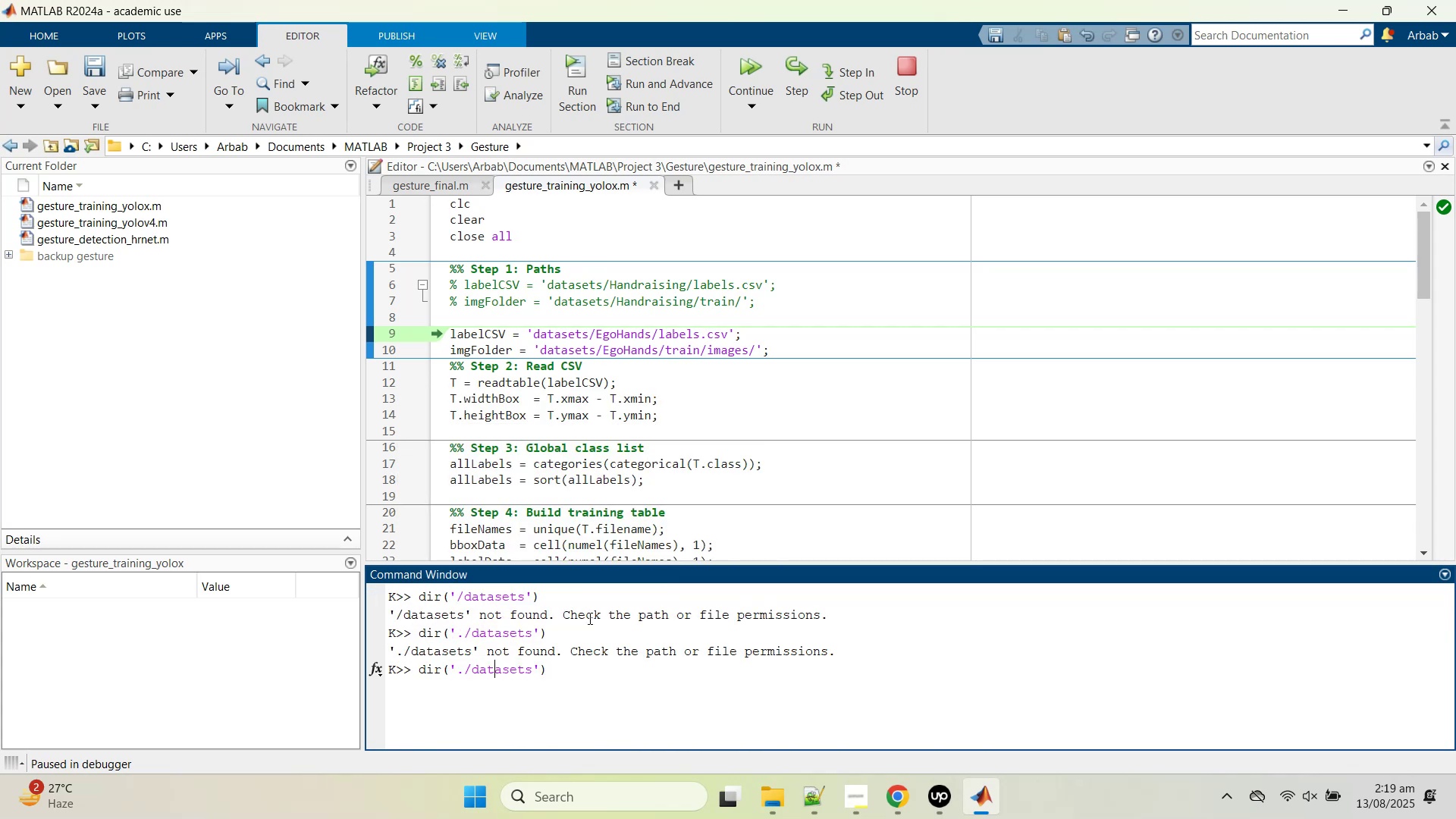 
key(ArrowLeft)
 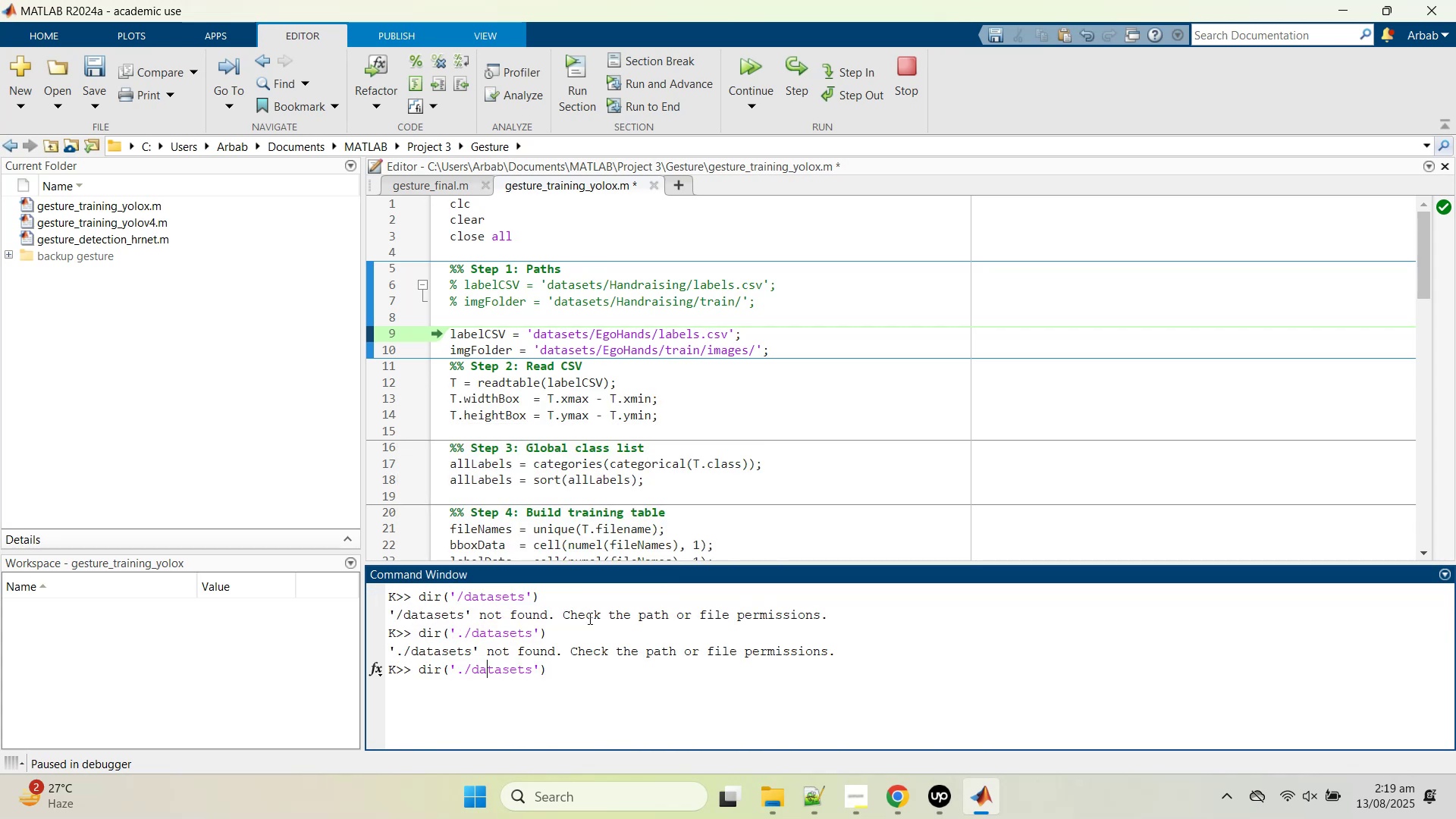 
key(ArrowLeft)
 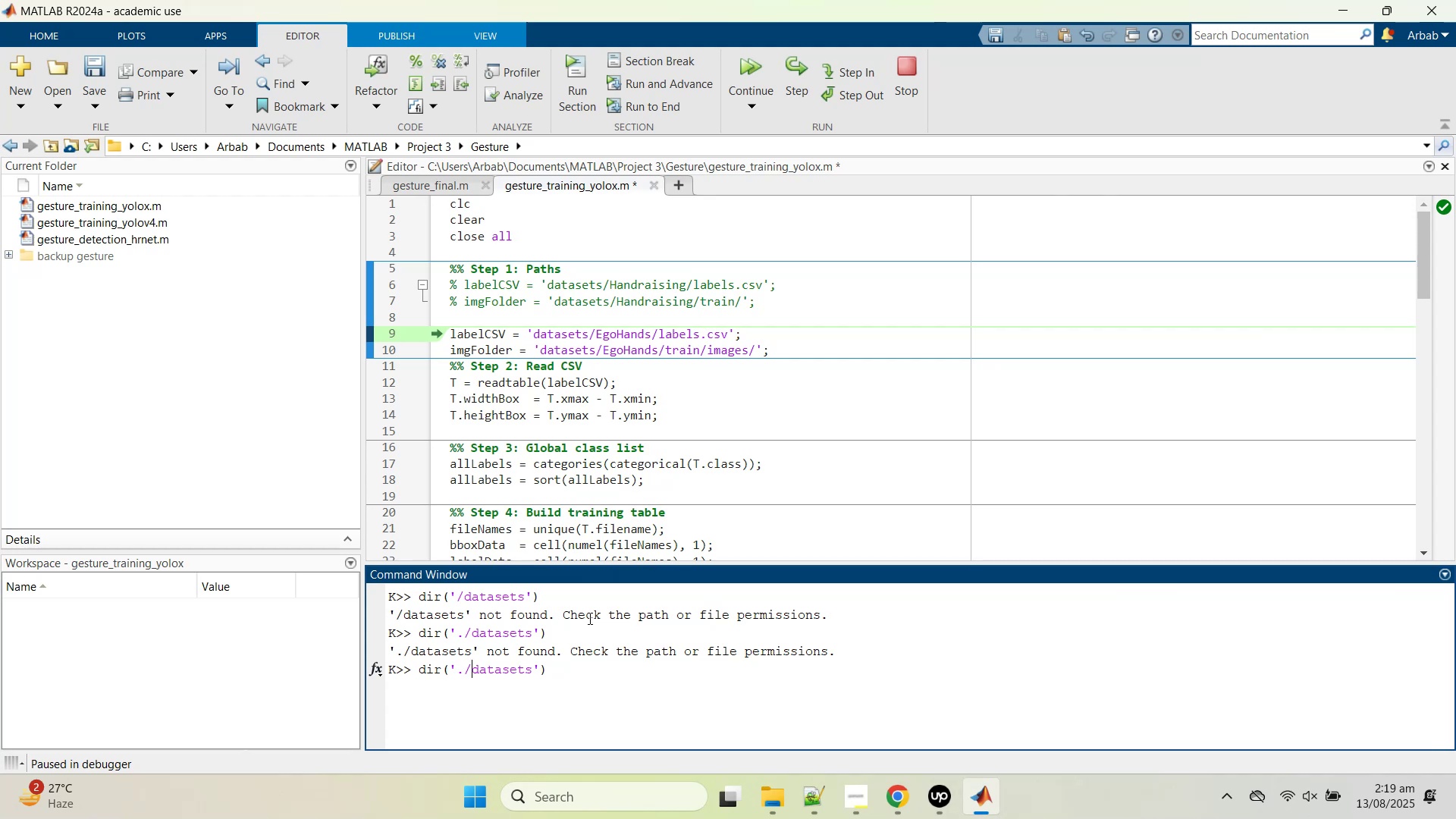 
key(Slash)
 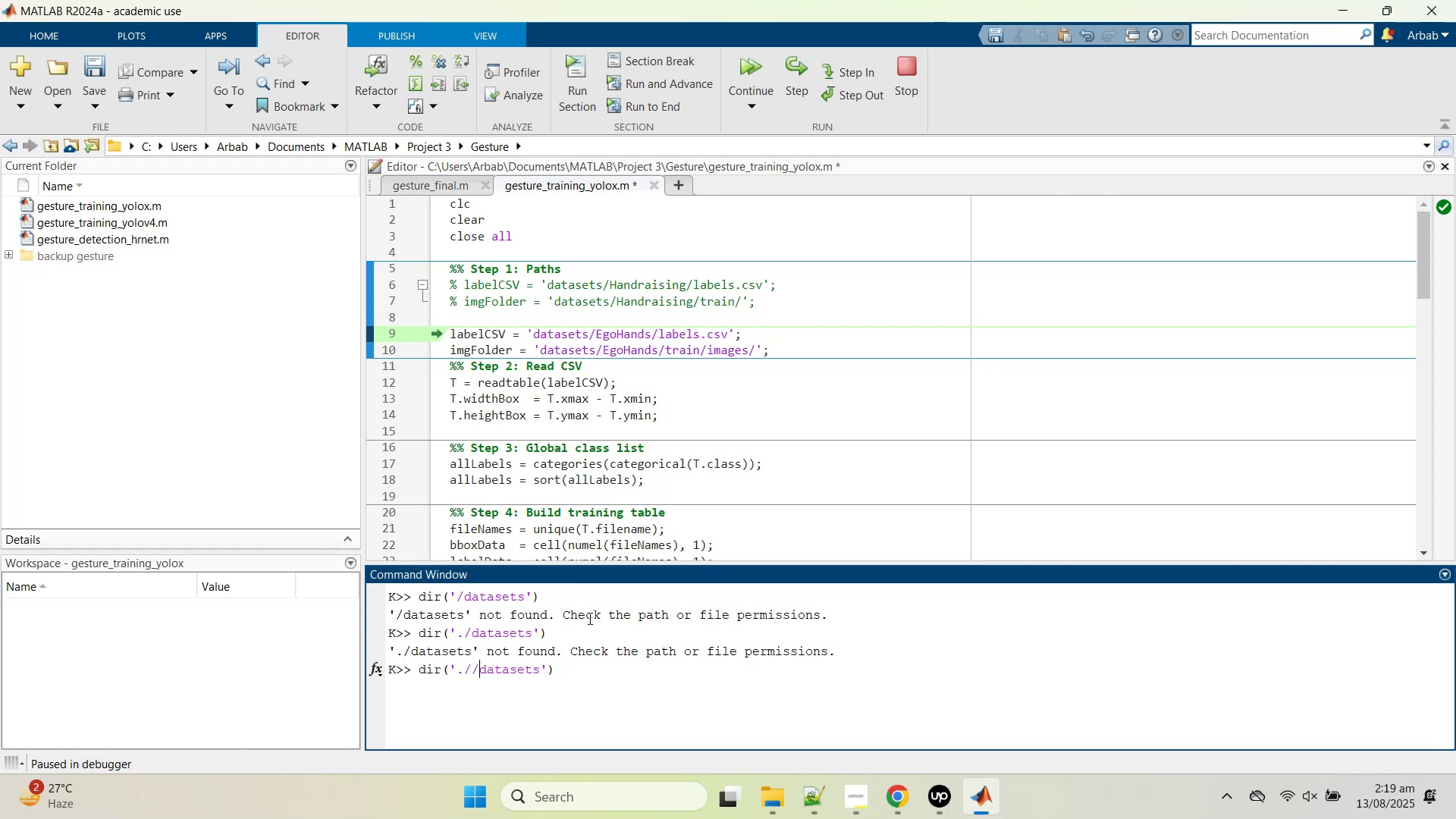 
key(Enter)
 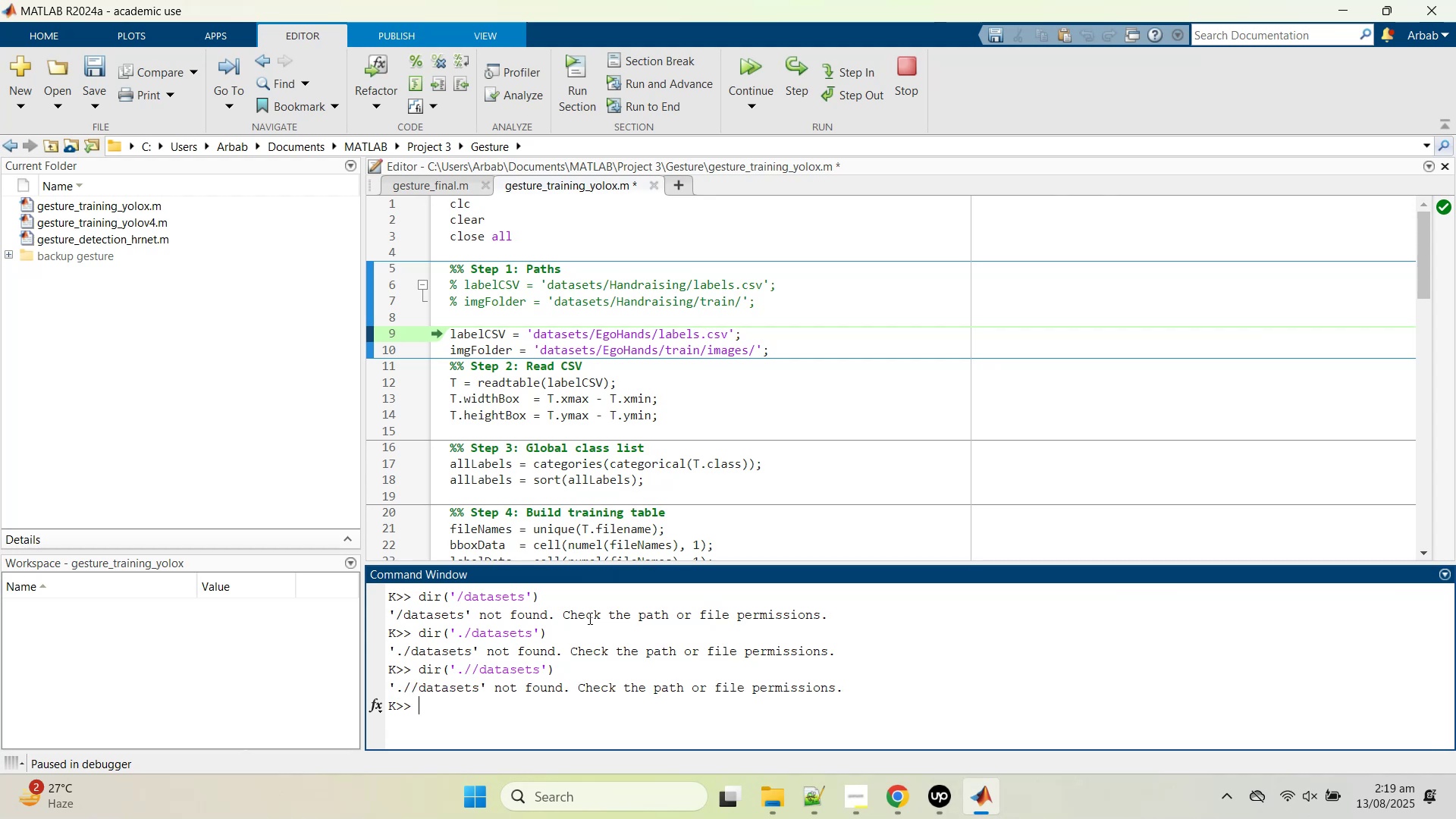 
key(ArrowUp)
 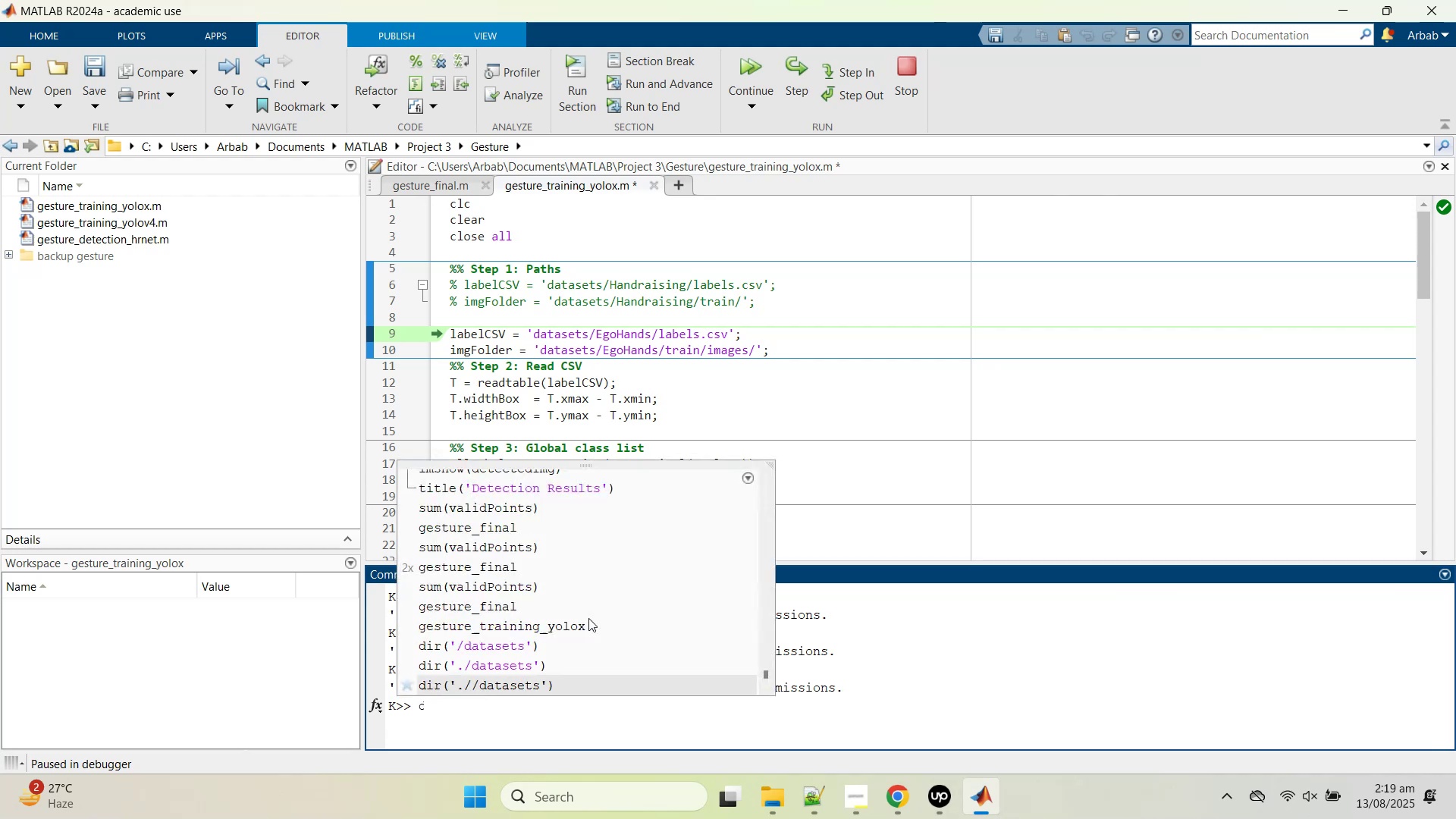 
hold_key(key=ArrowLeft, duration=0.8)
 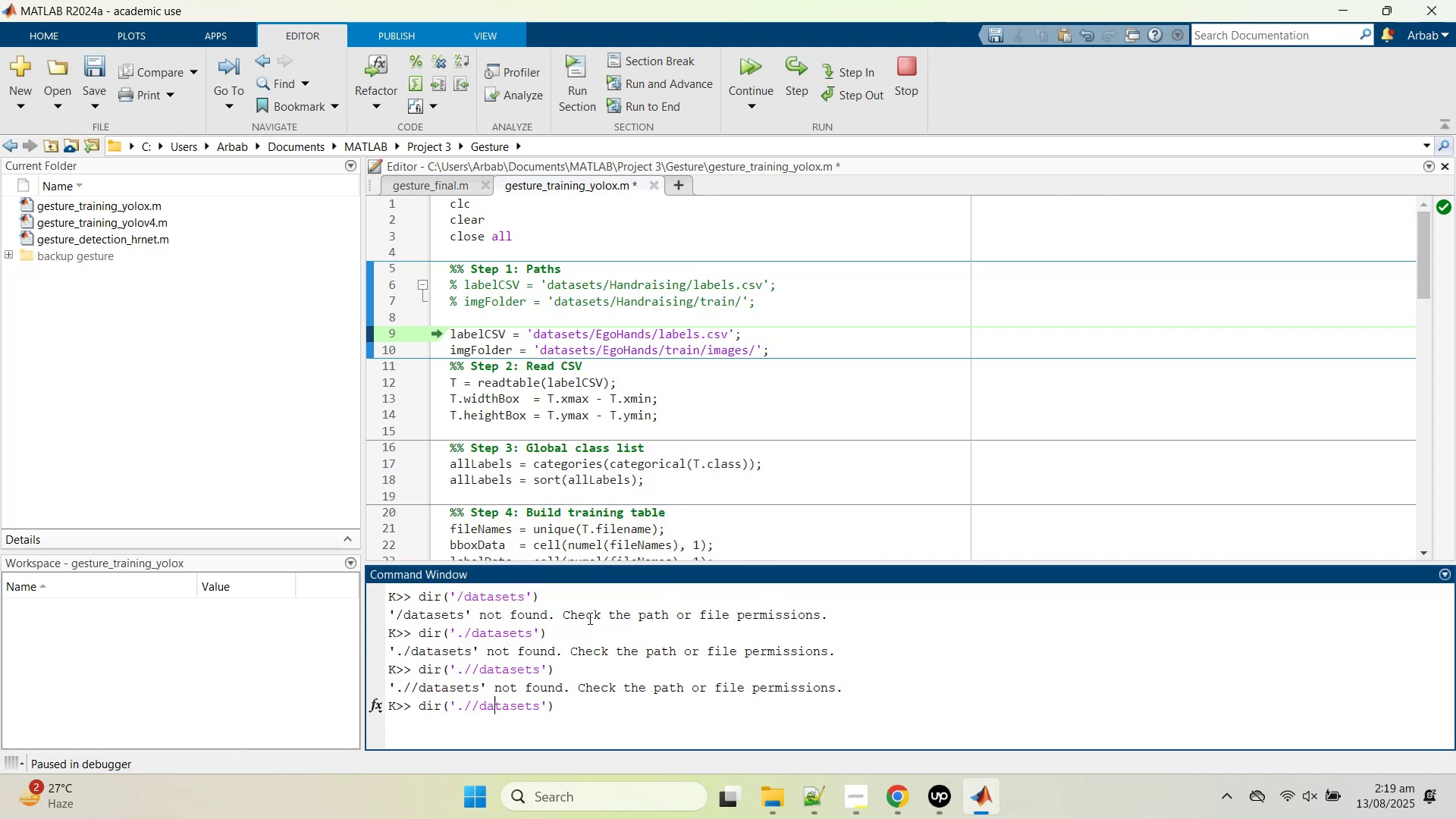 
key(ArrowLeft)
 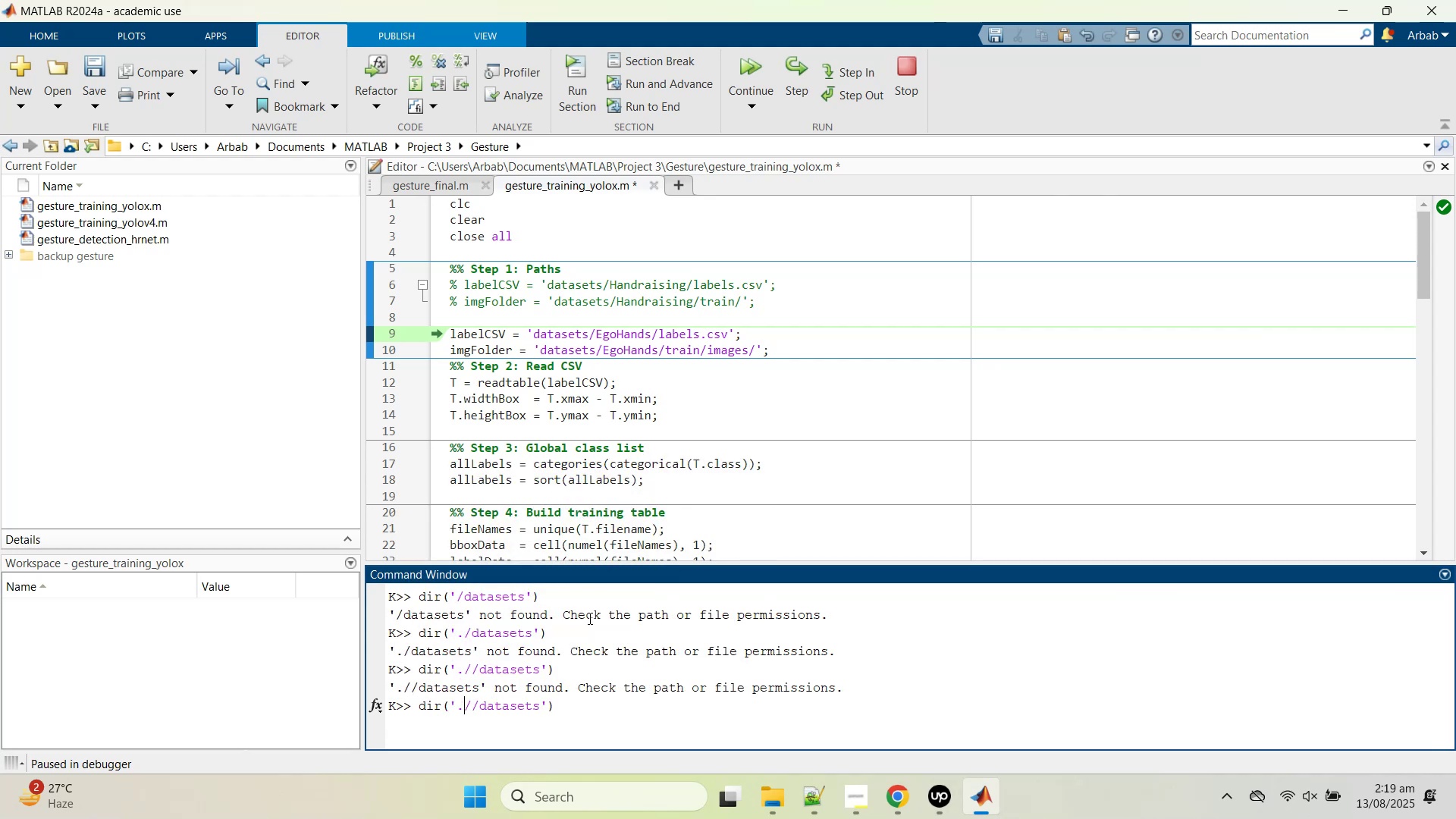 
key(Period)
 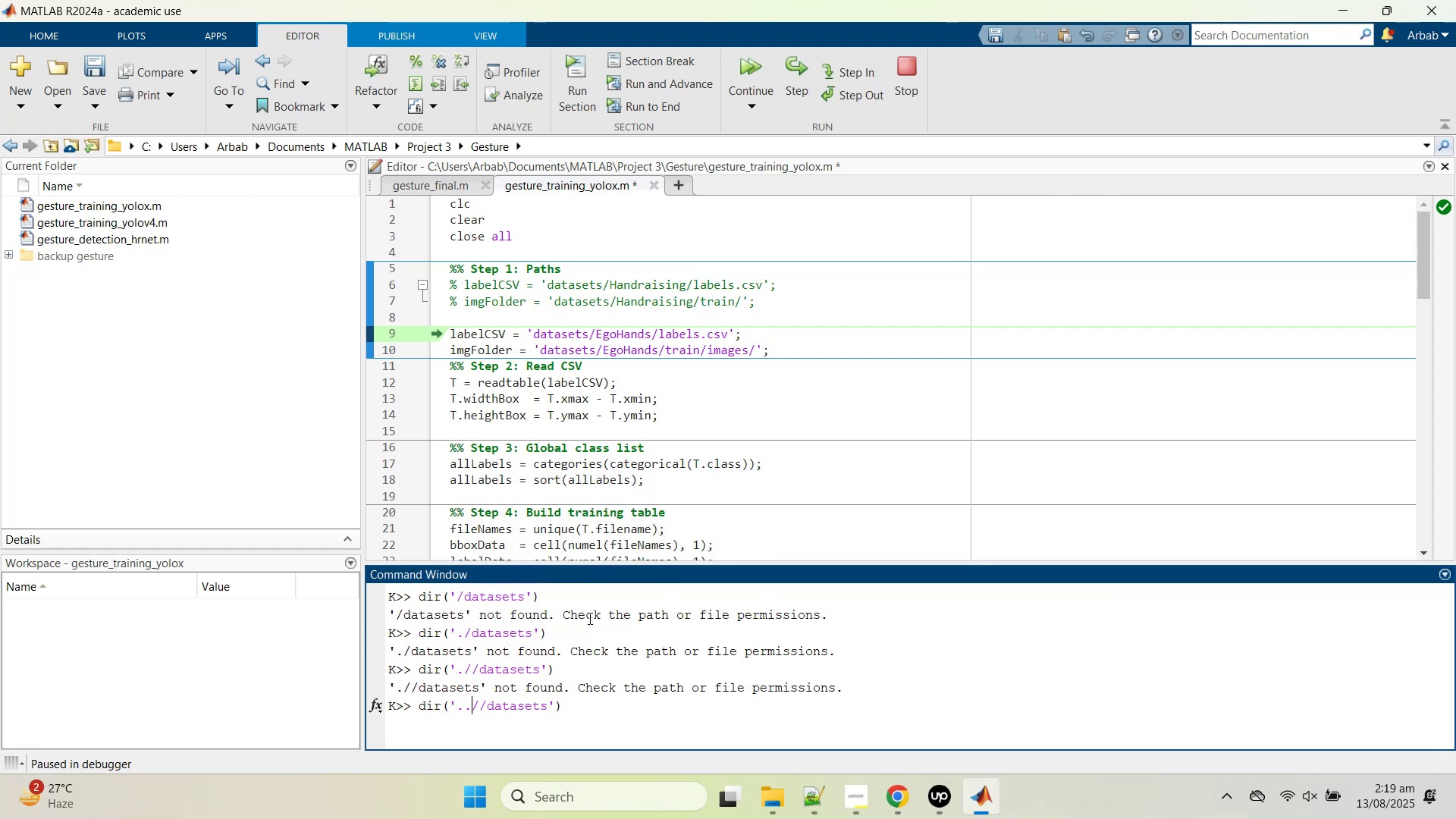 
key(ArrowRight)
 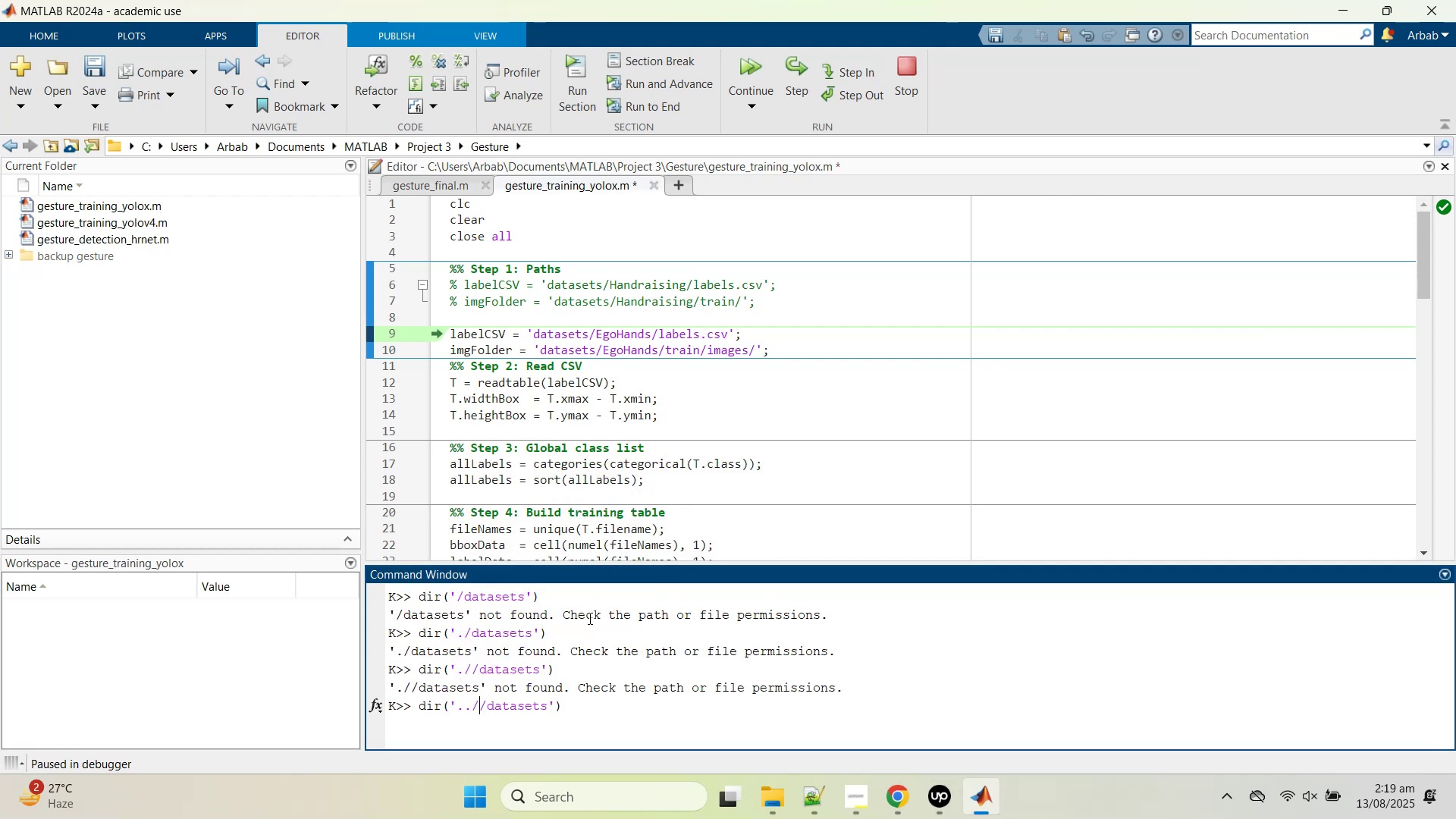 
key(Backspace)
 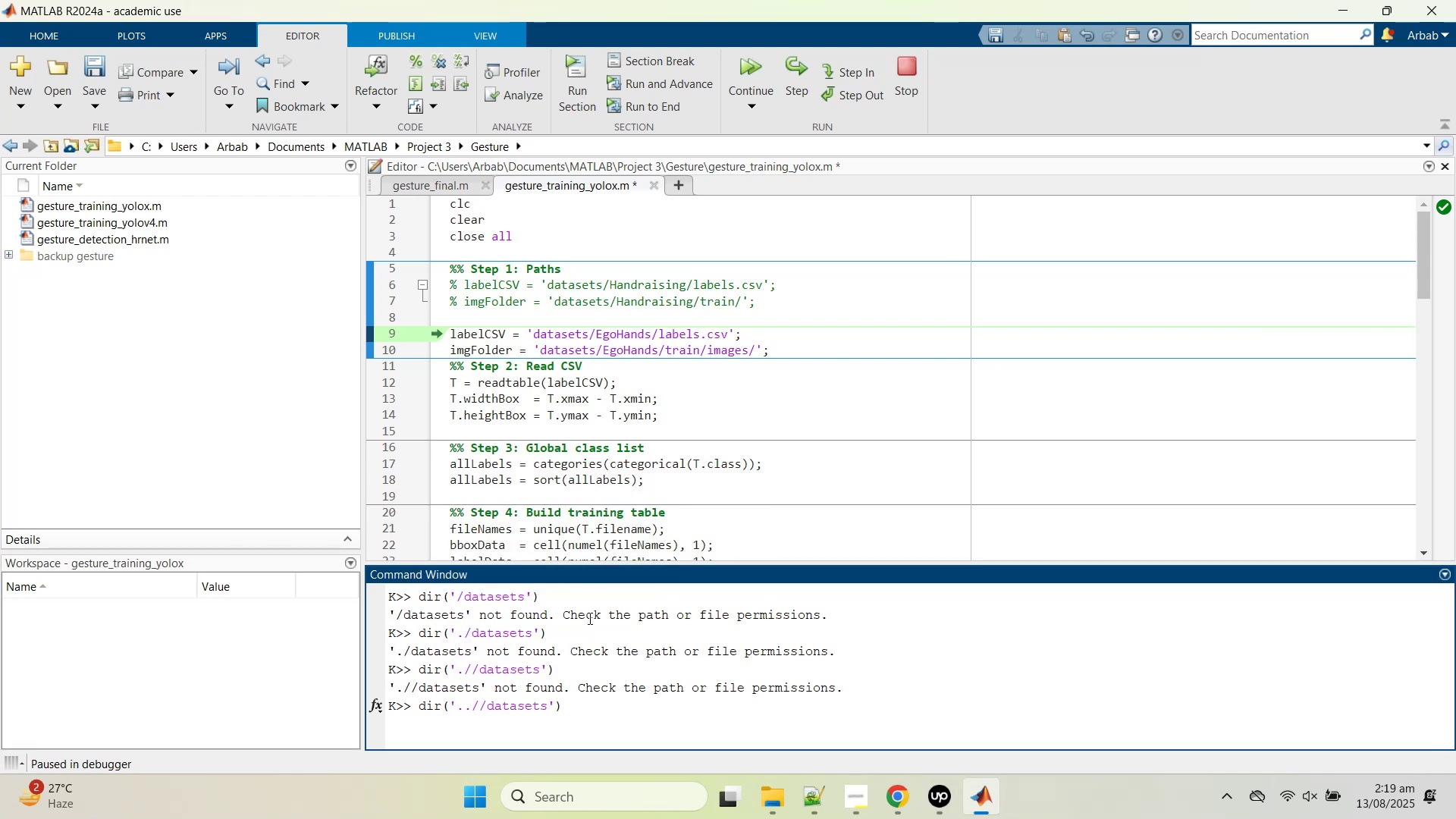 
key(Enter)
 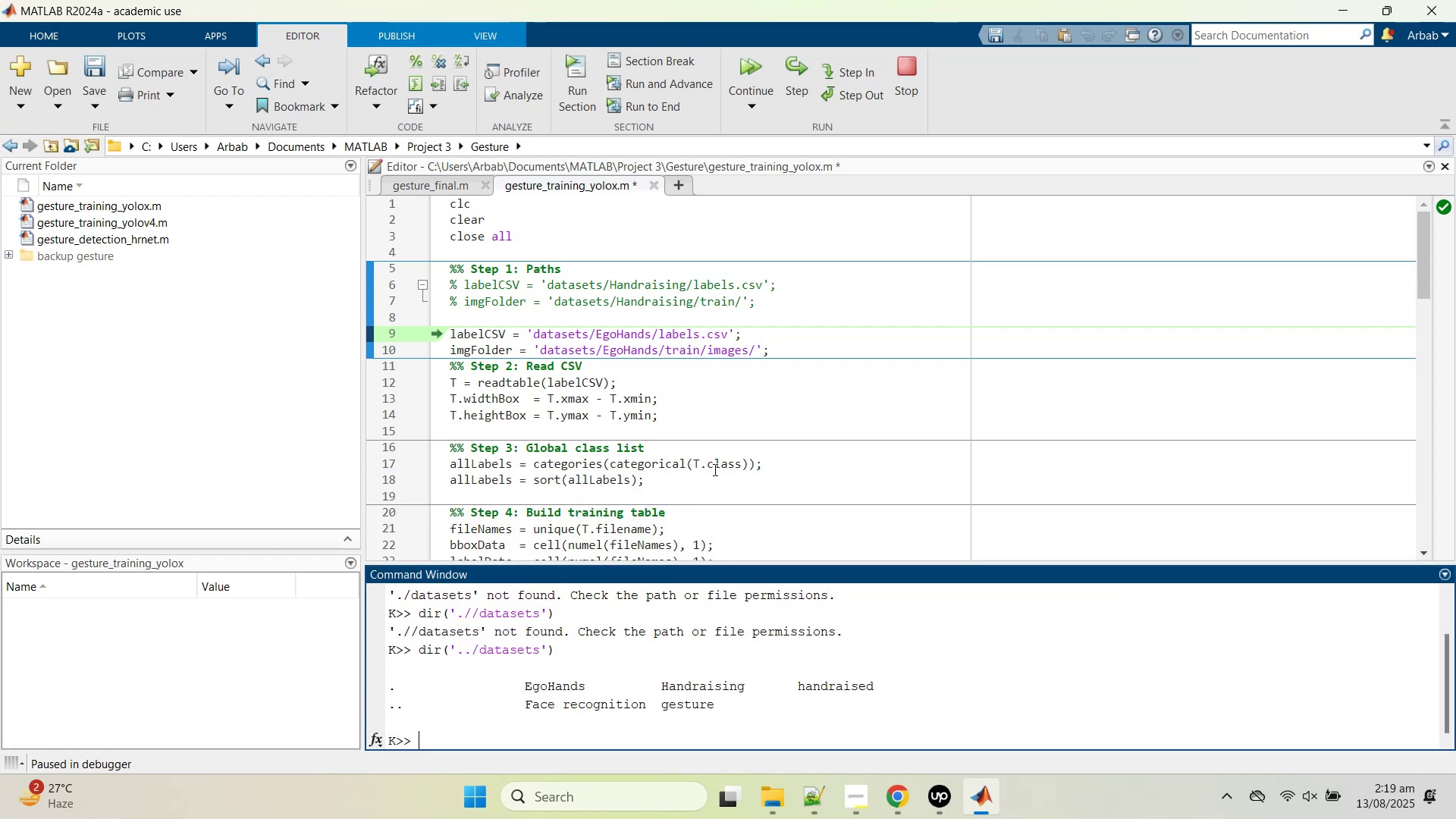 
left_click([532, 328])
 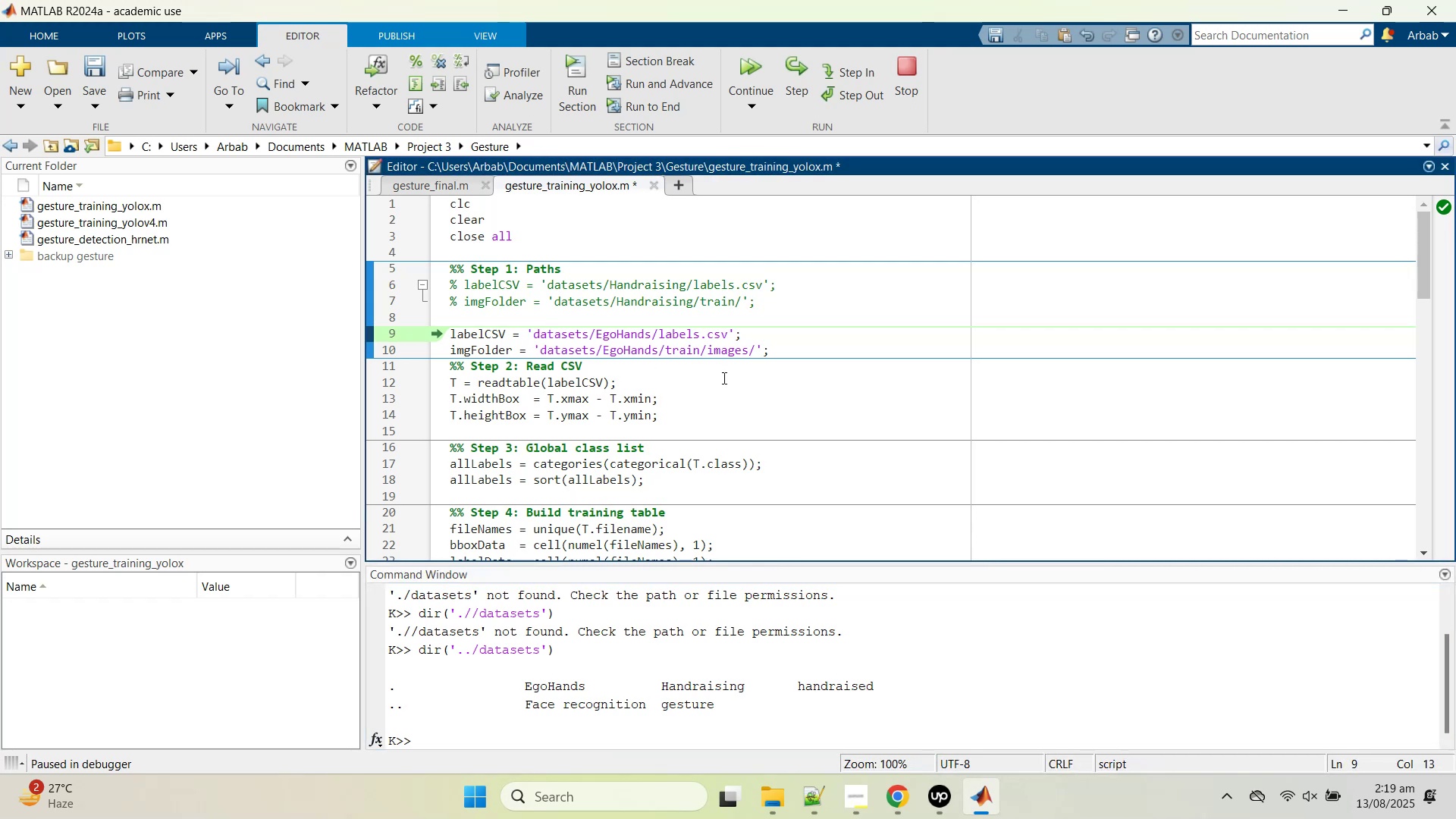 
key(Period)
 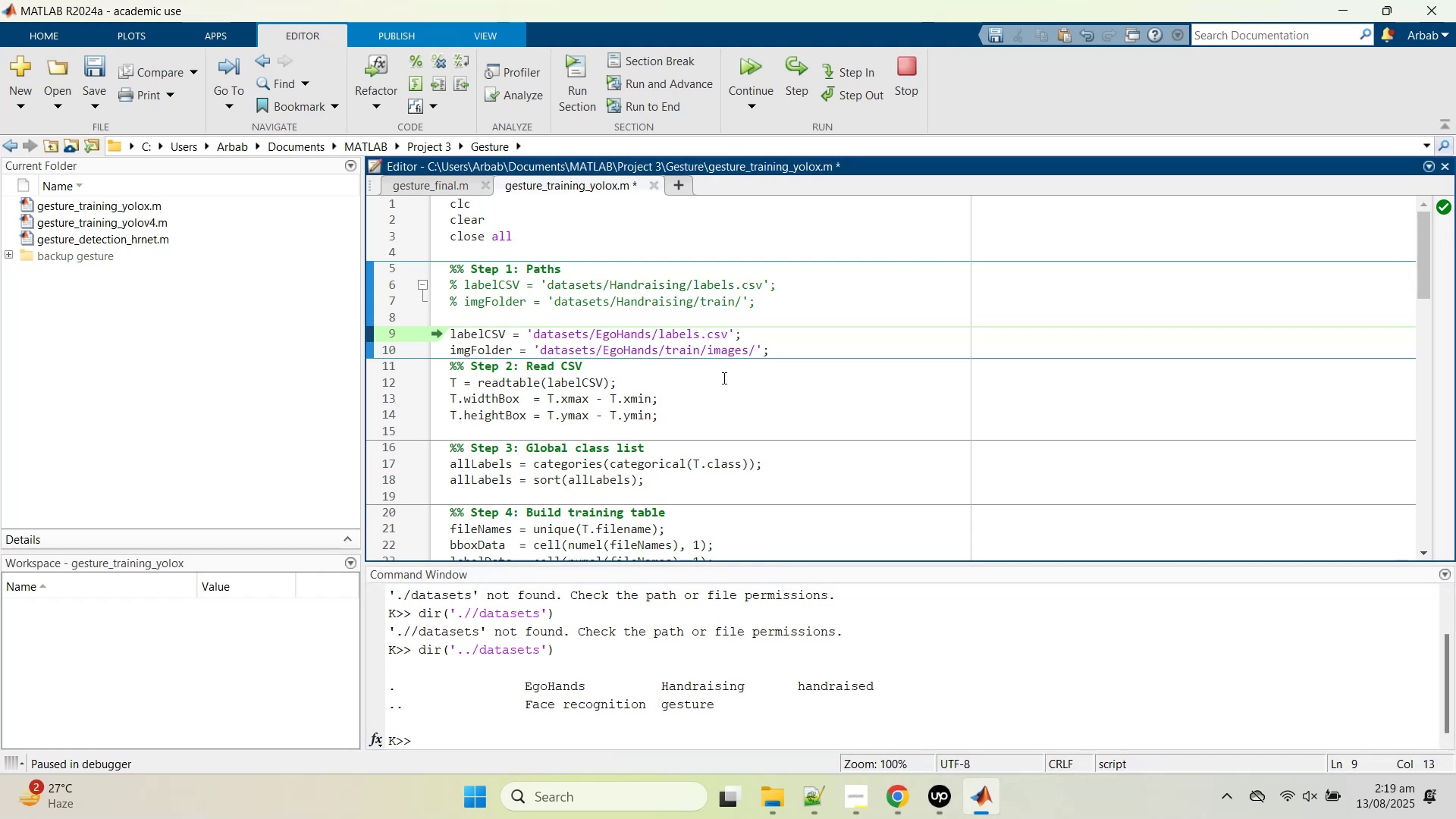 
key(Period)
 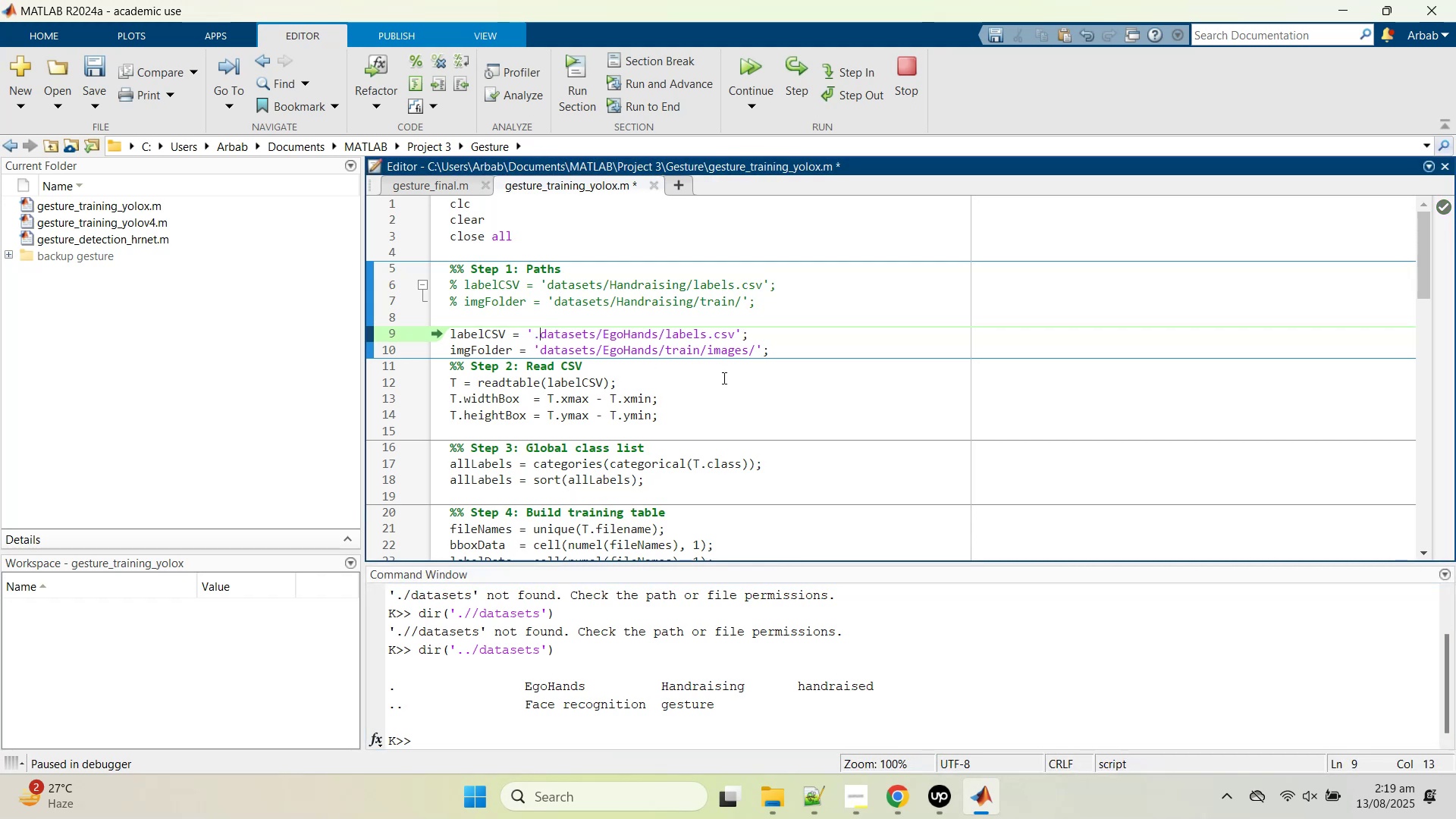 
key(Slash)
 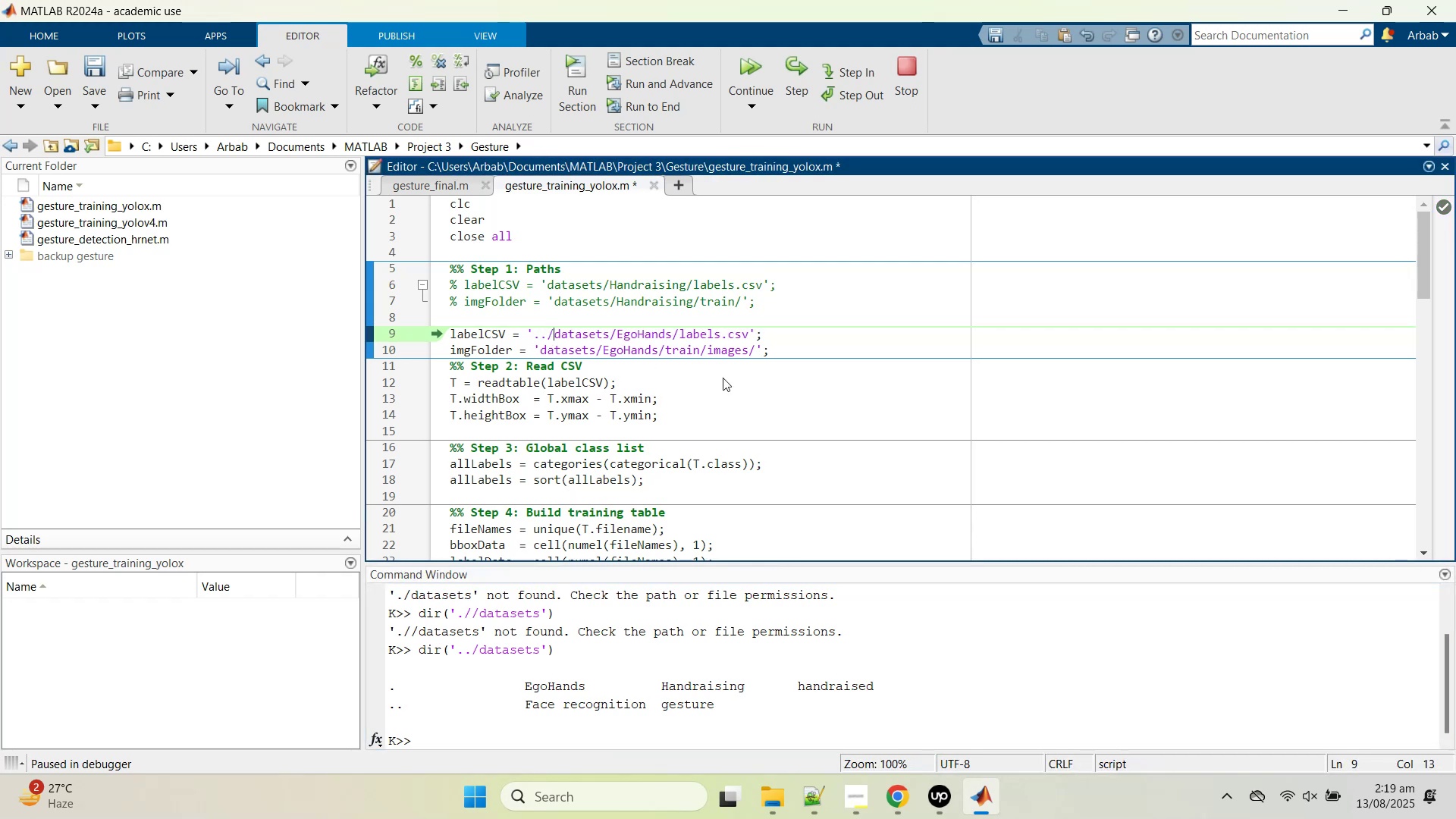 
key(ArrowDown)
 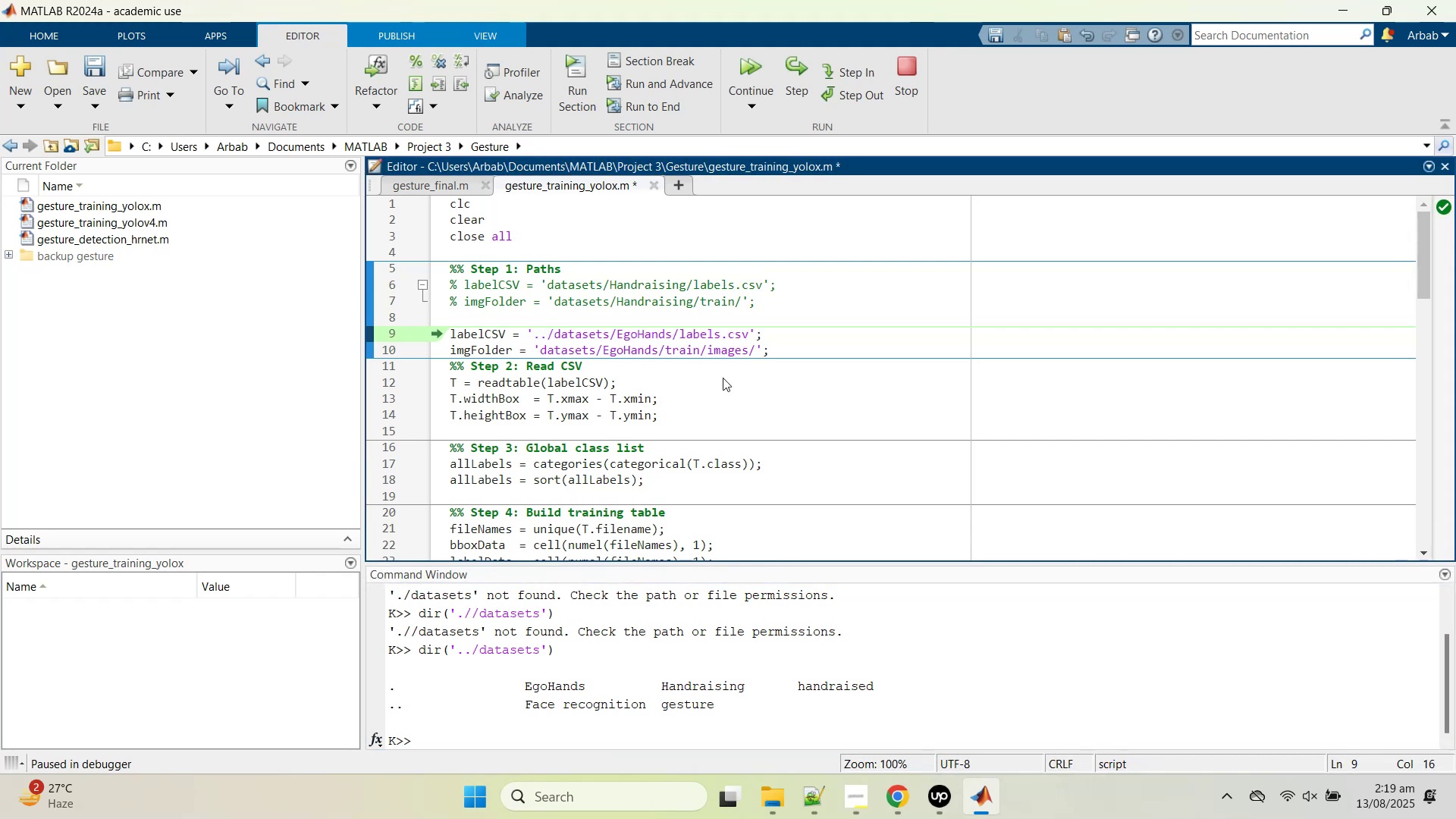 
key(ArrowLeft)
 